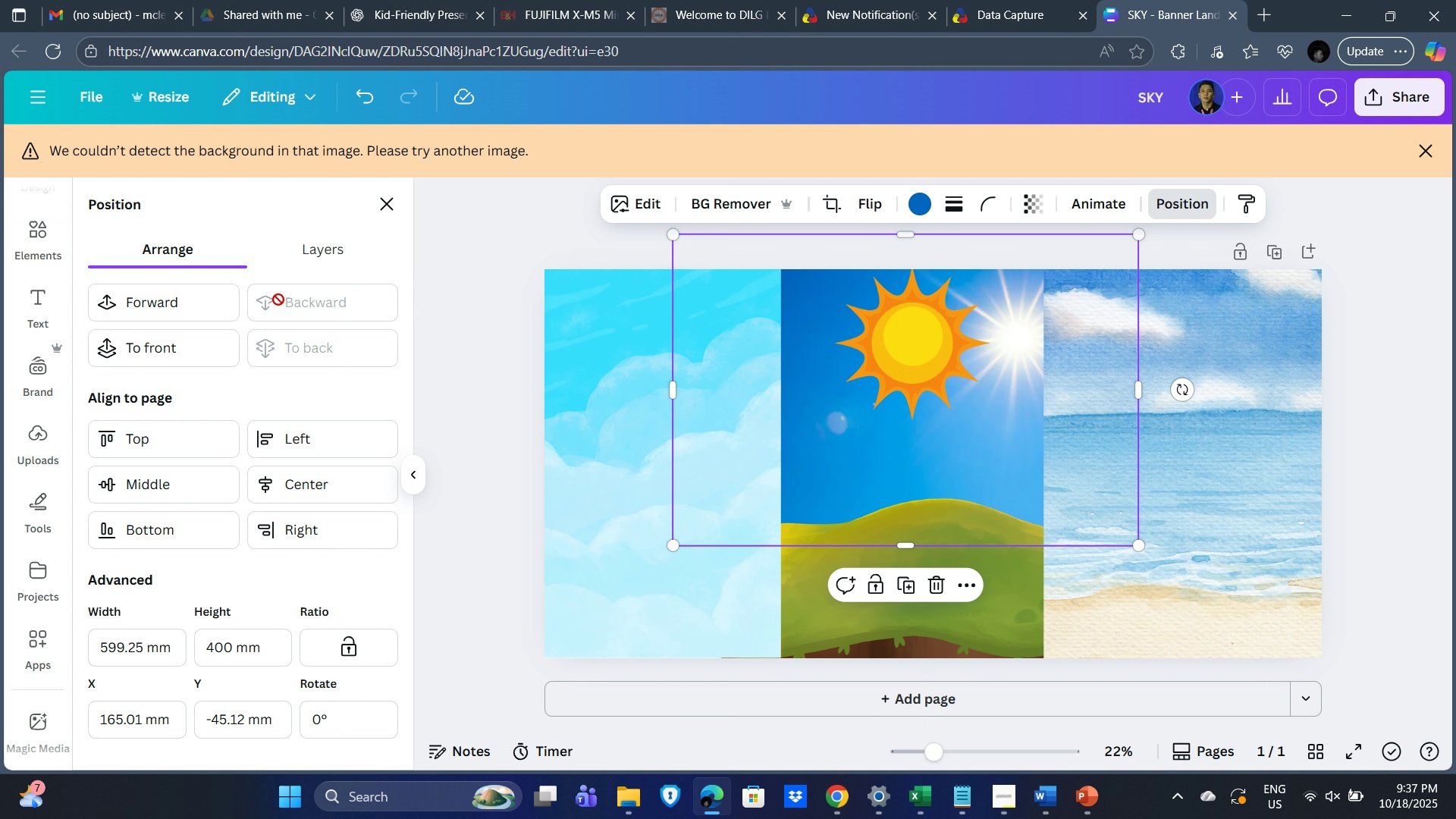 
triple_click([278, 300])
 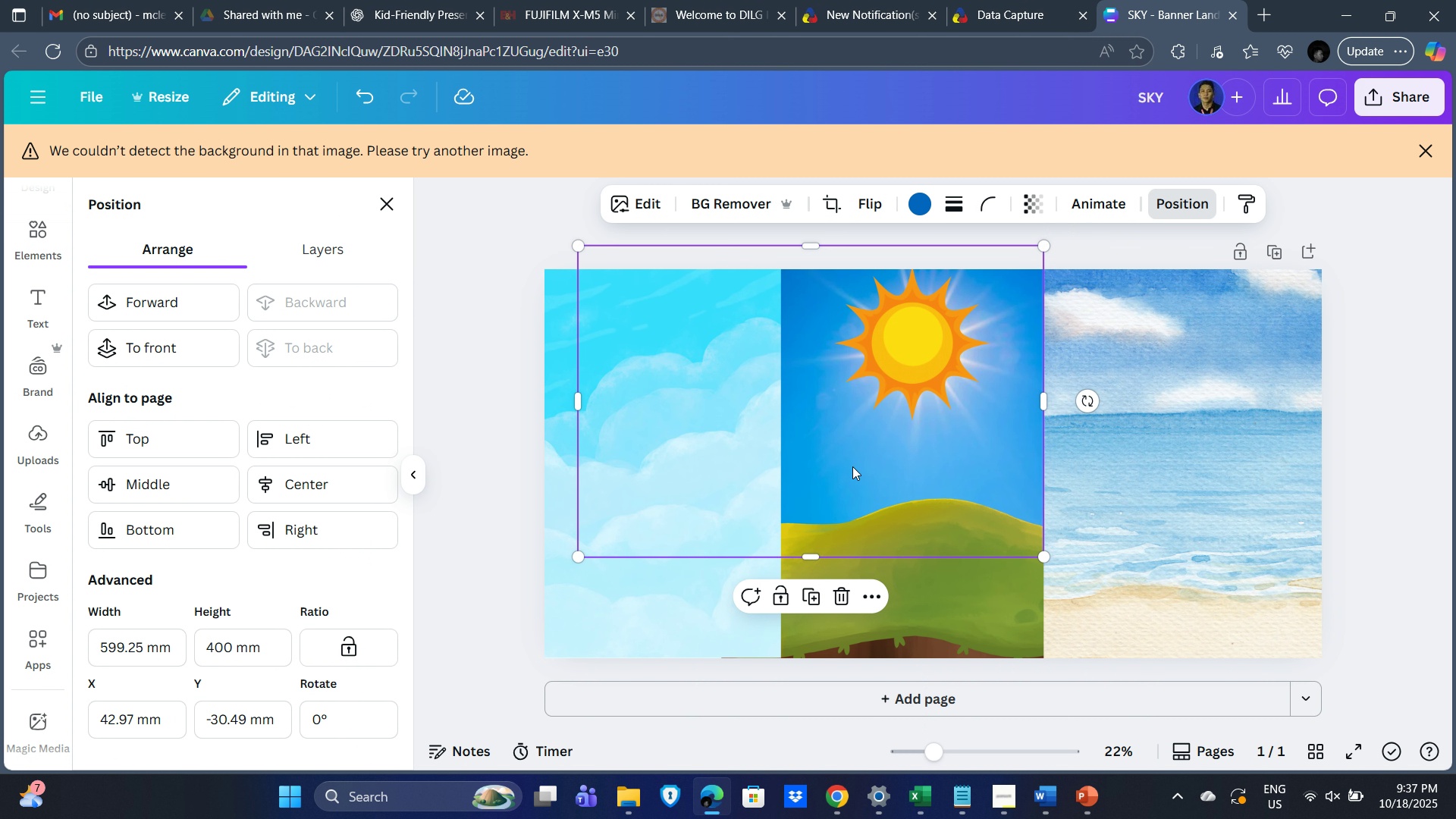 
left_click([1389, 394])
 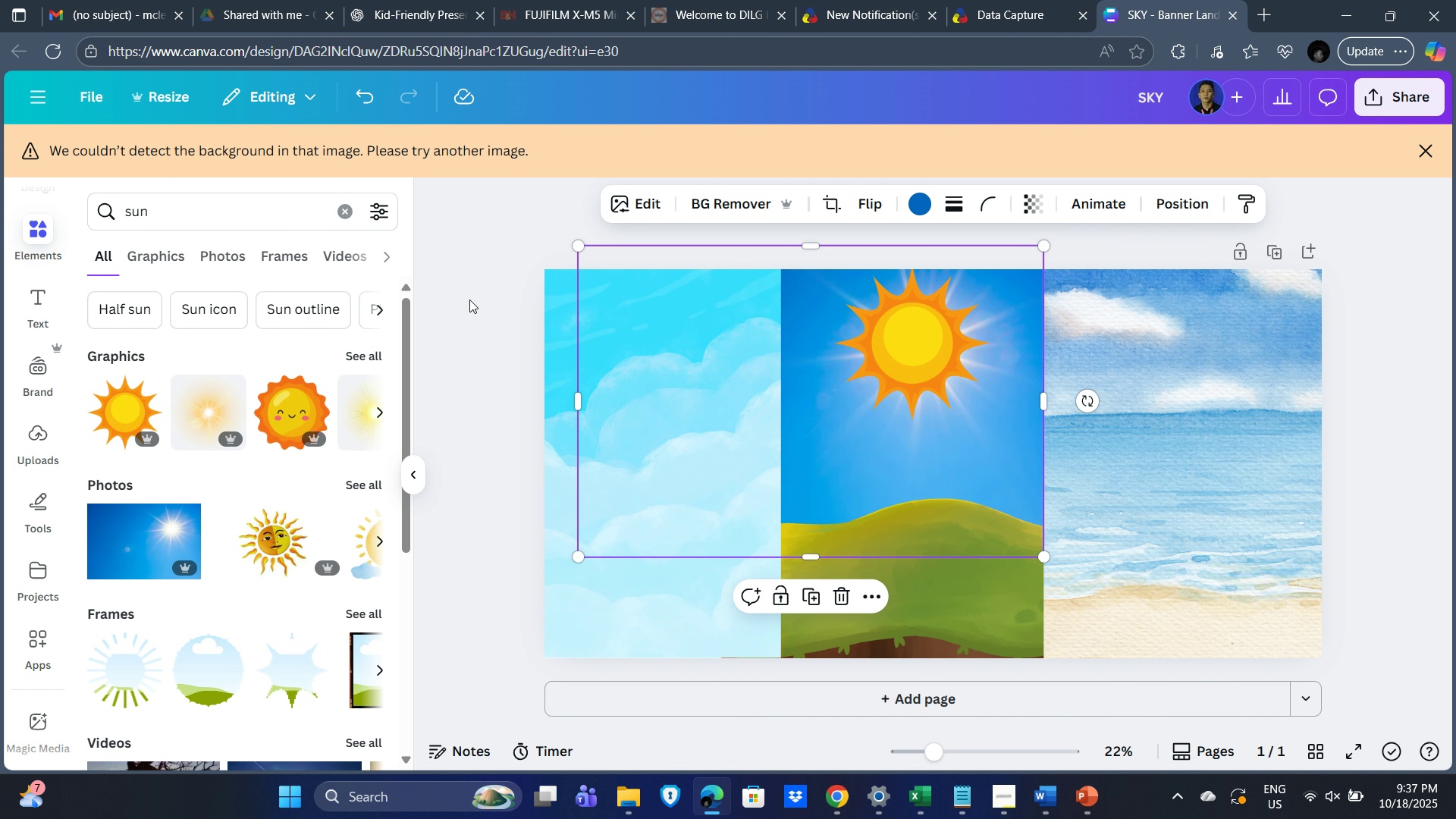 
left_click([500, 313])
 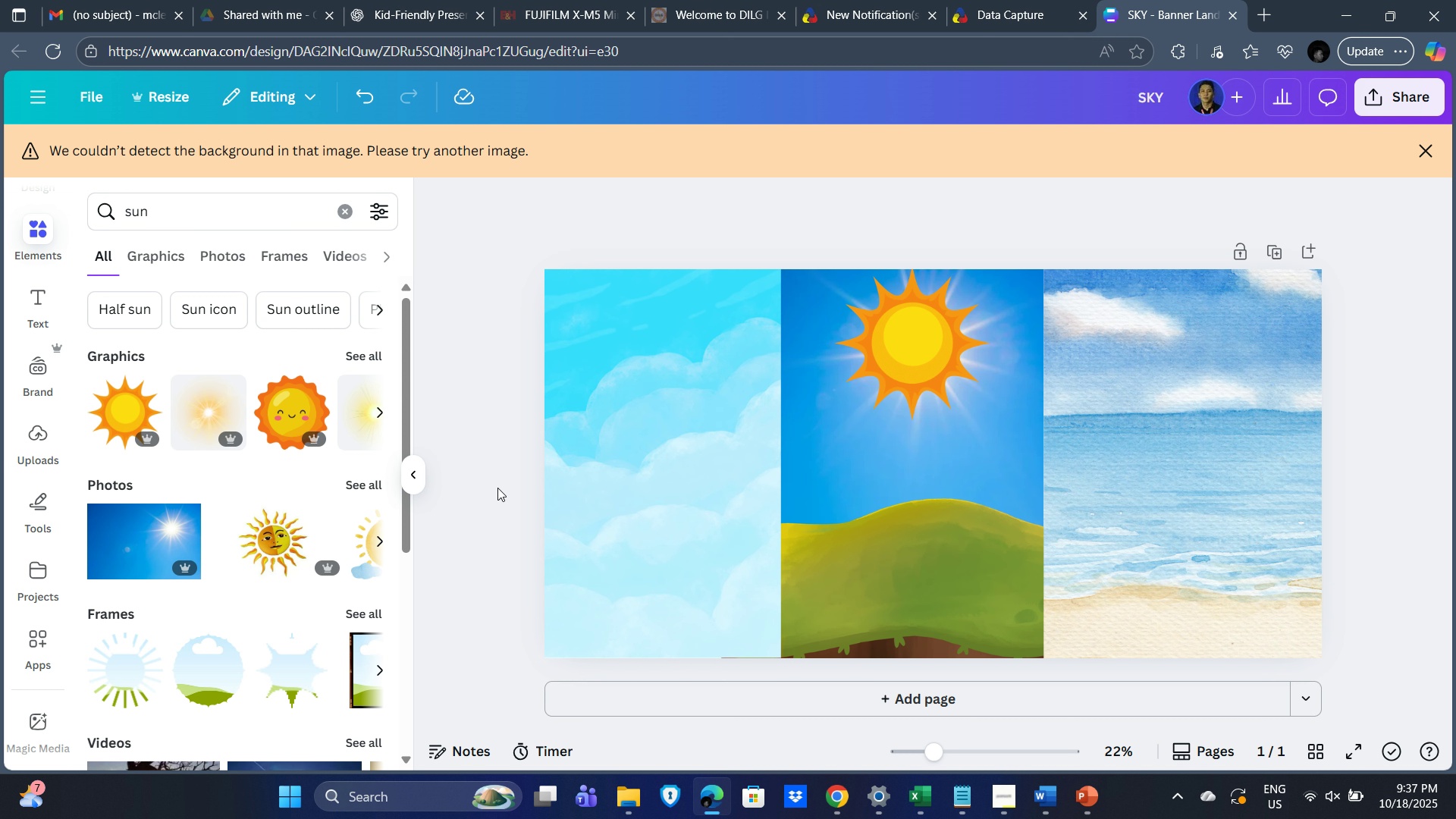 
key(Alt+AltLeft)
 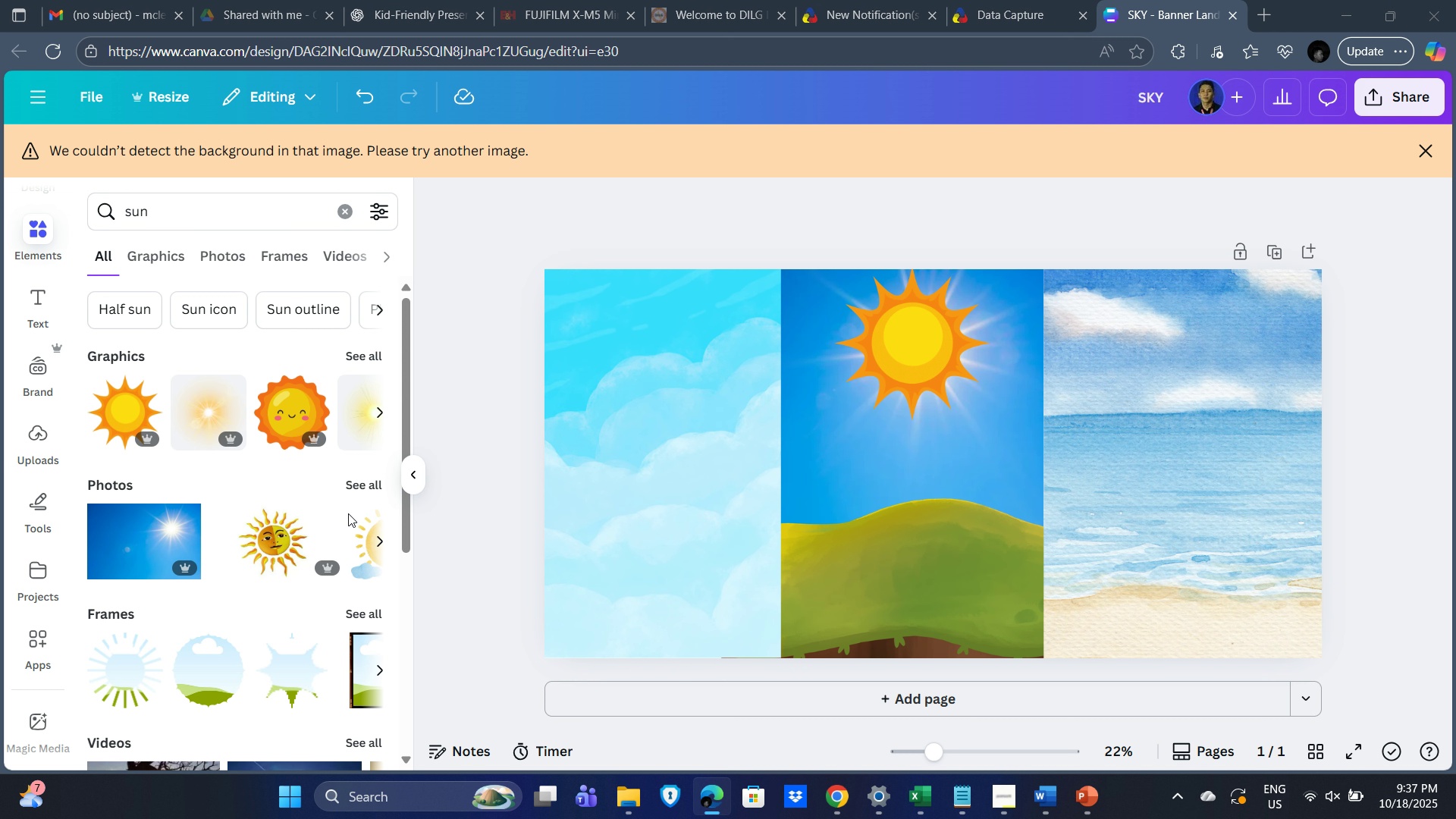 
key(Alt+Tab)
 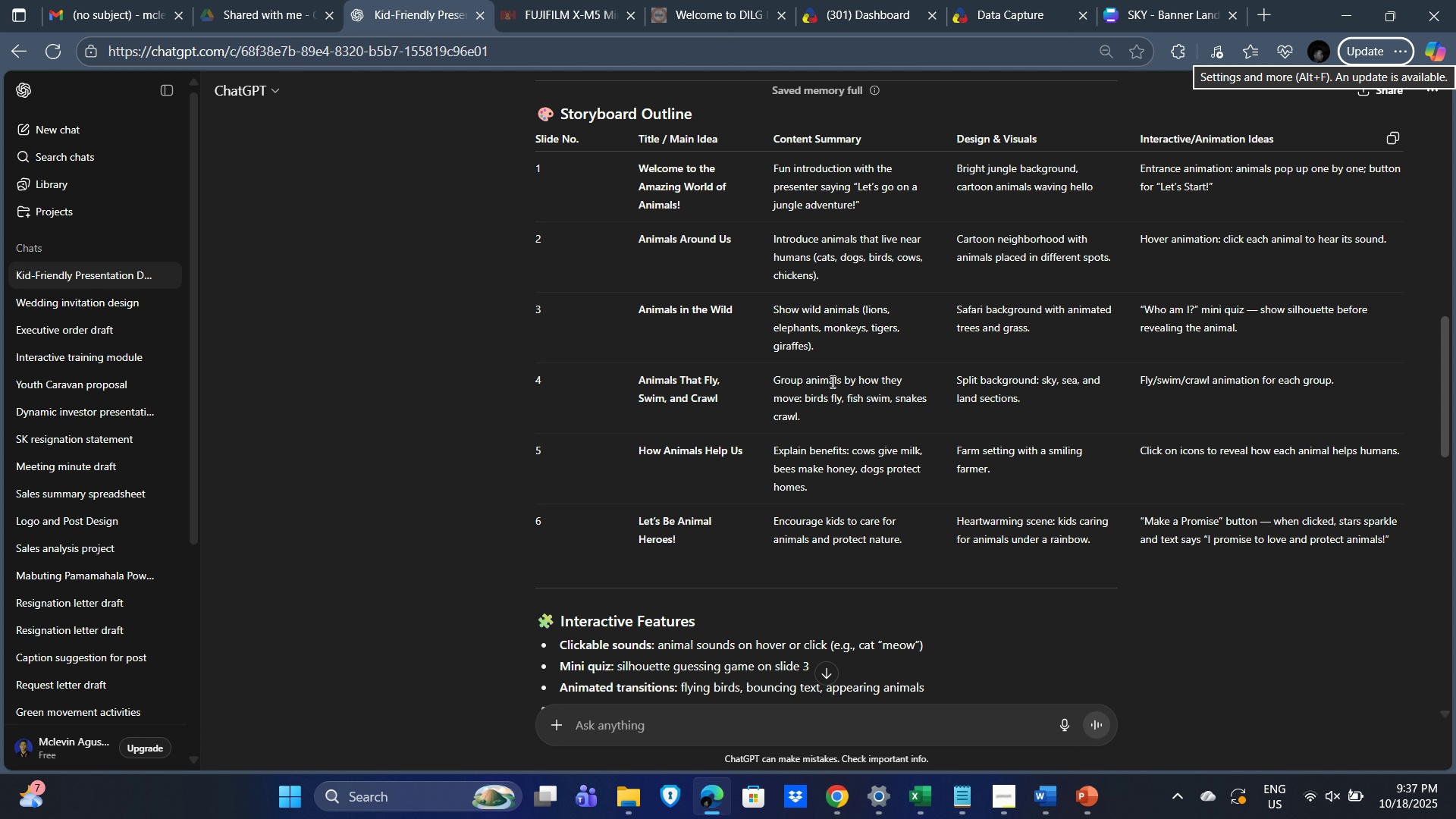 
mouse_move([834, 394])
 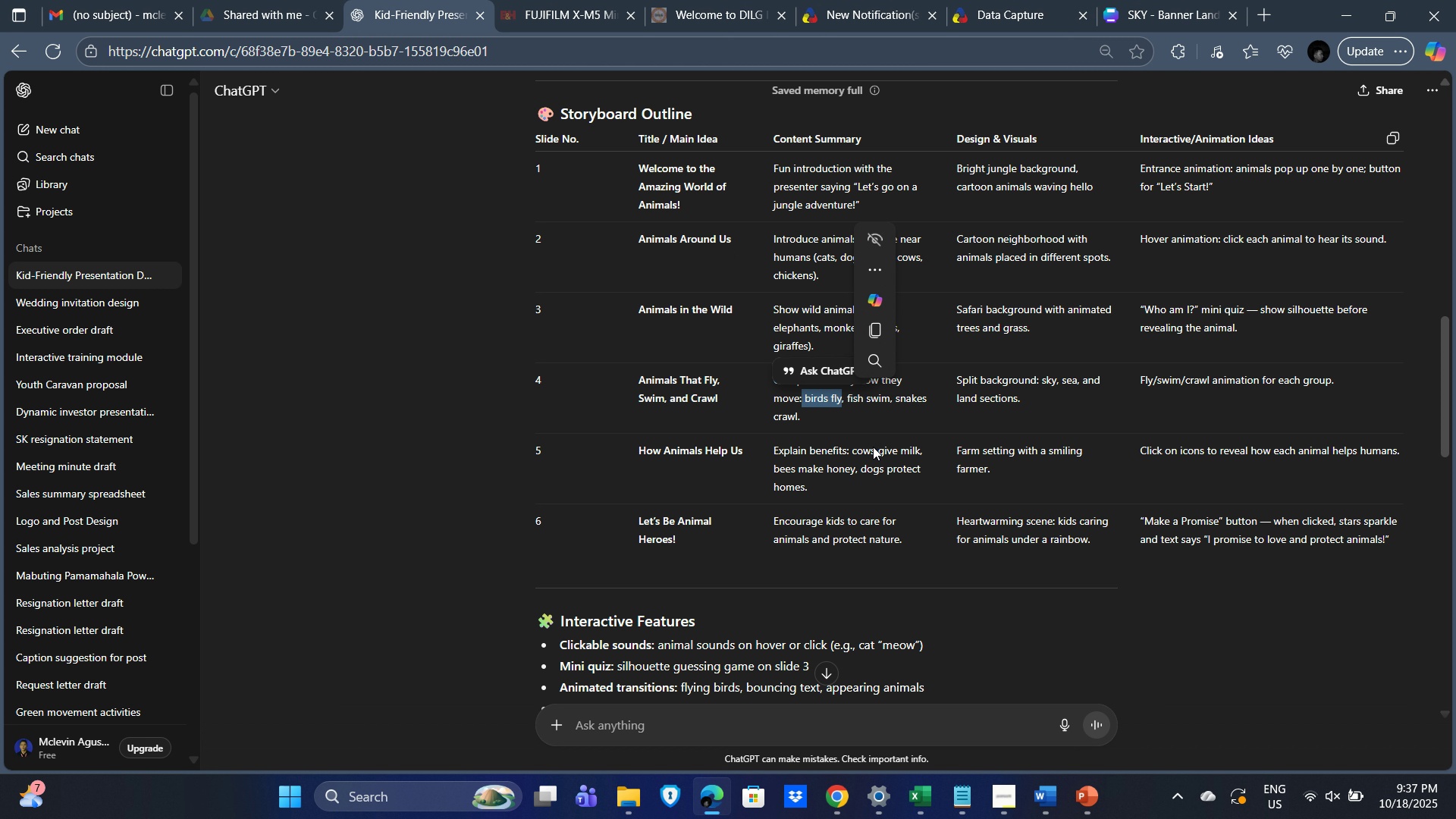 
key(Control+C)
 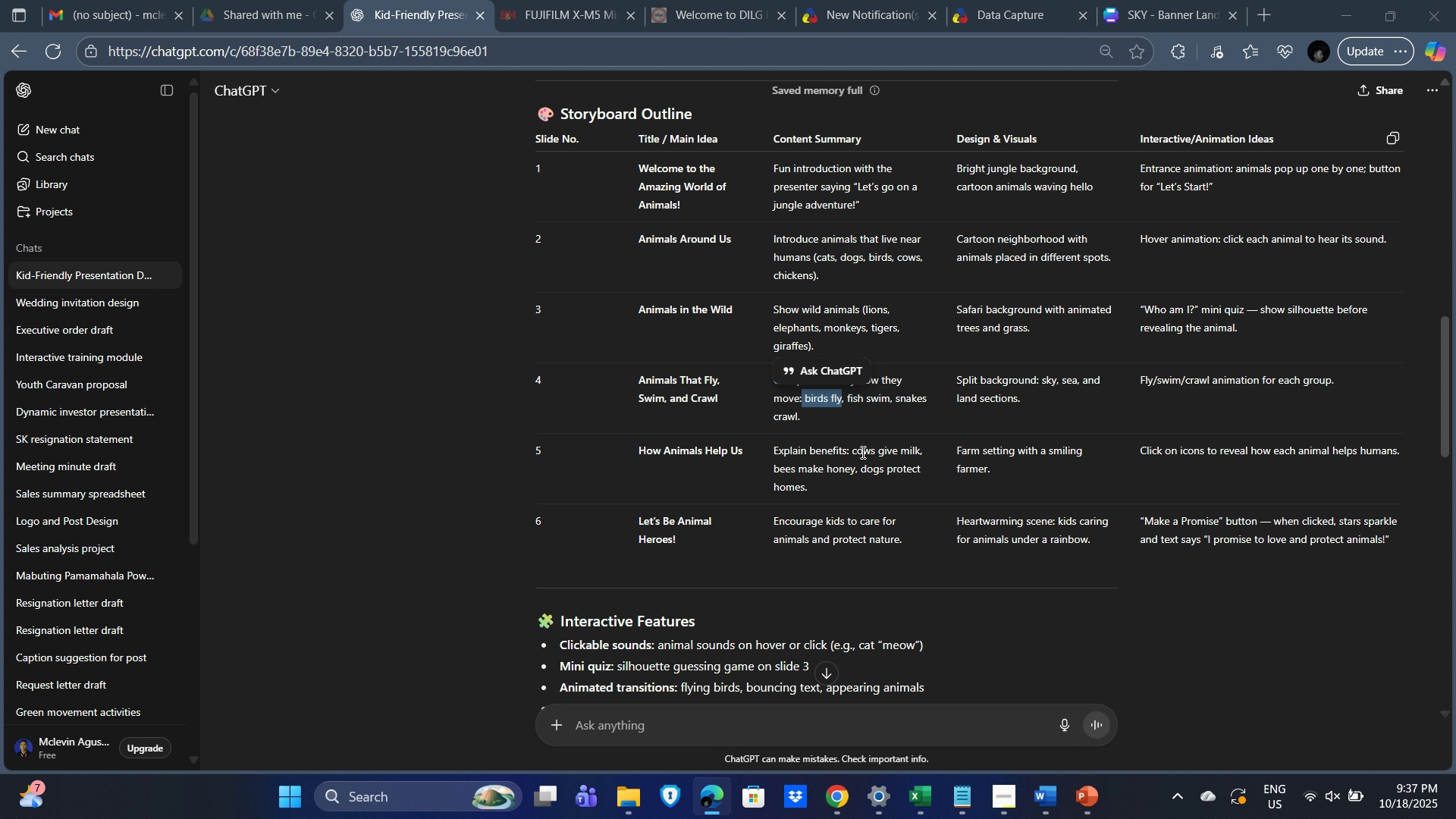 
key(Alt+AltLeft)
 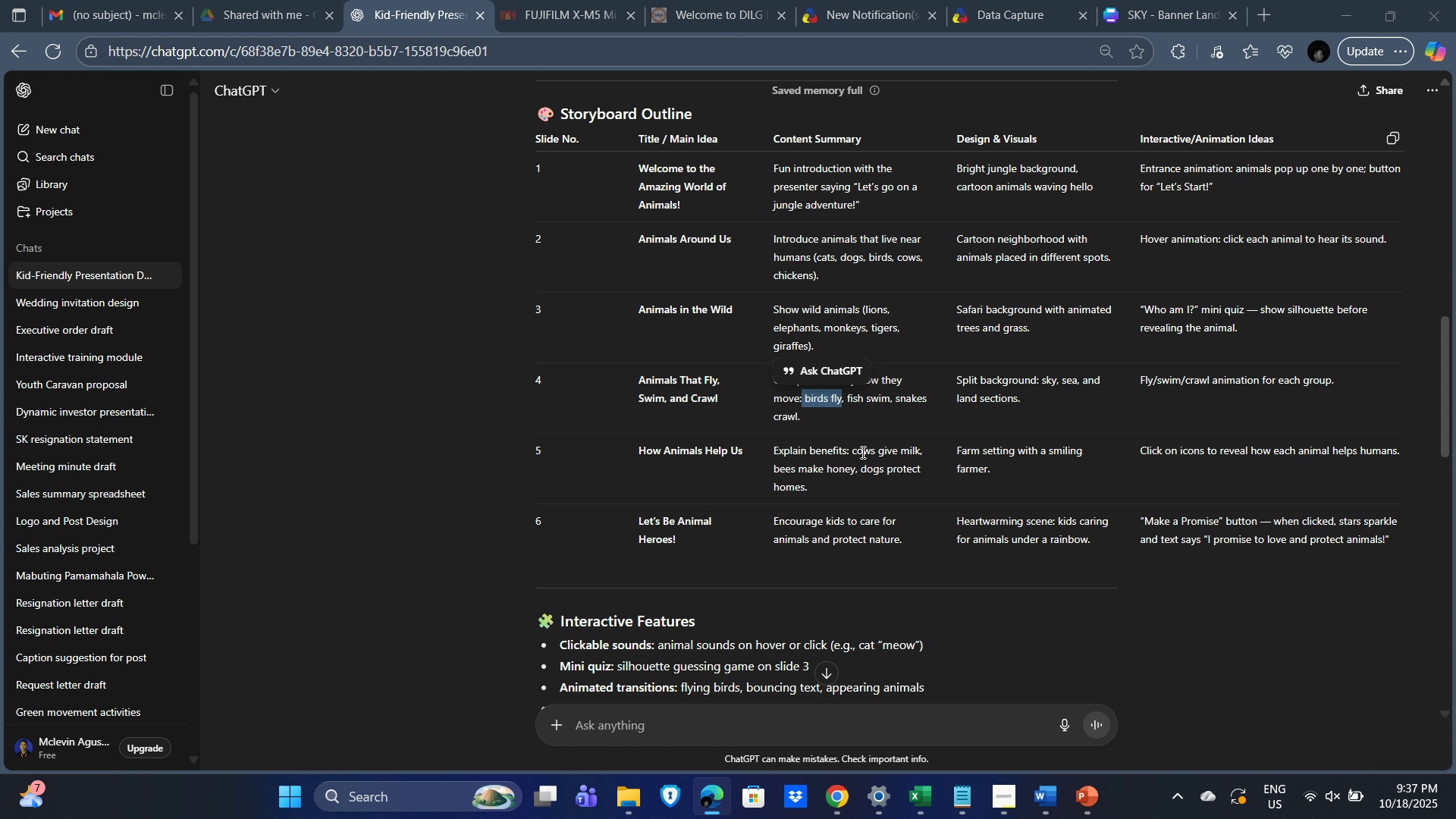 
key(Alt+Tab)
 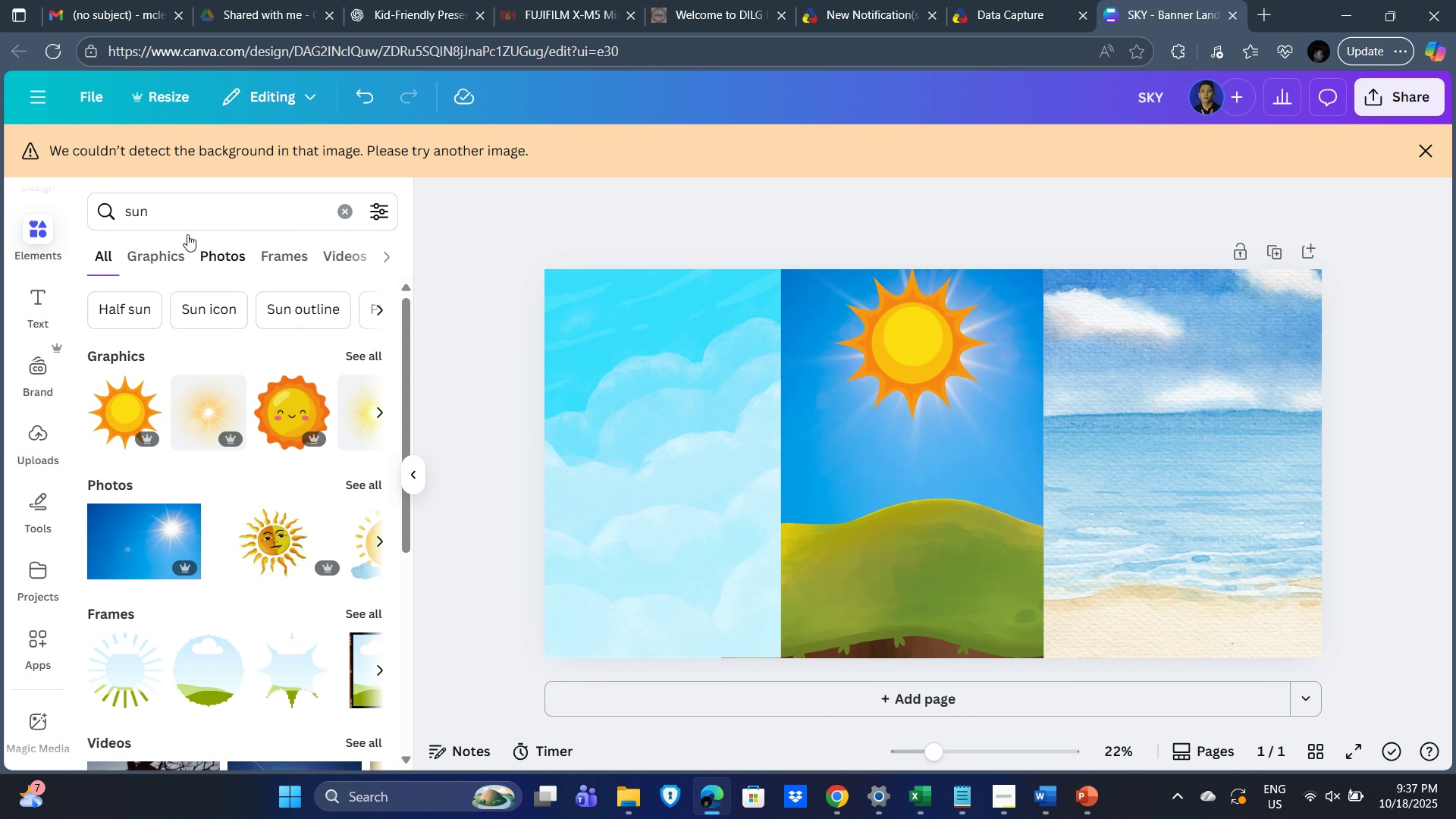 
left_click([175, 212])
 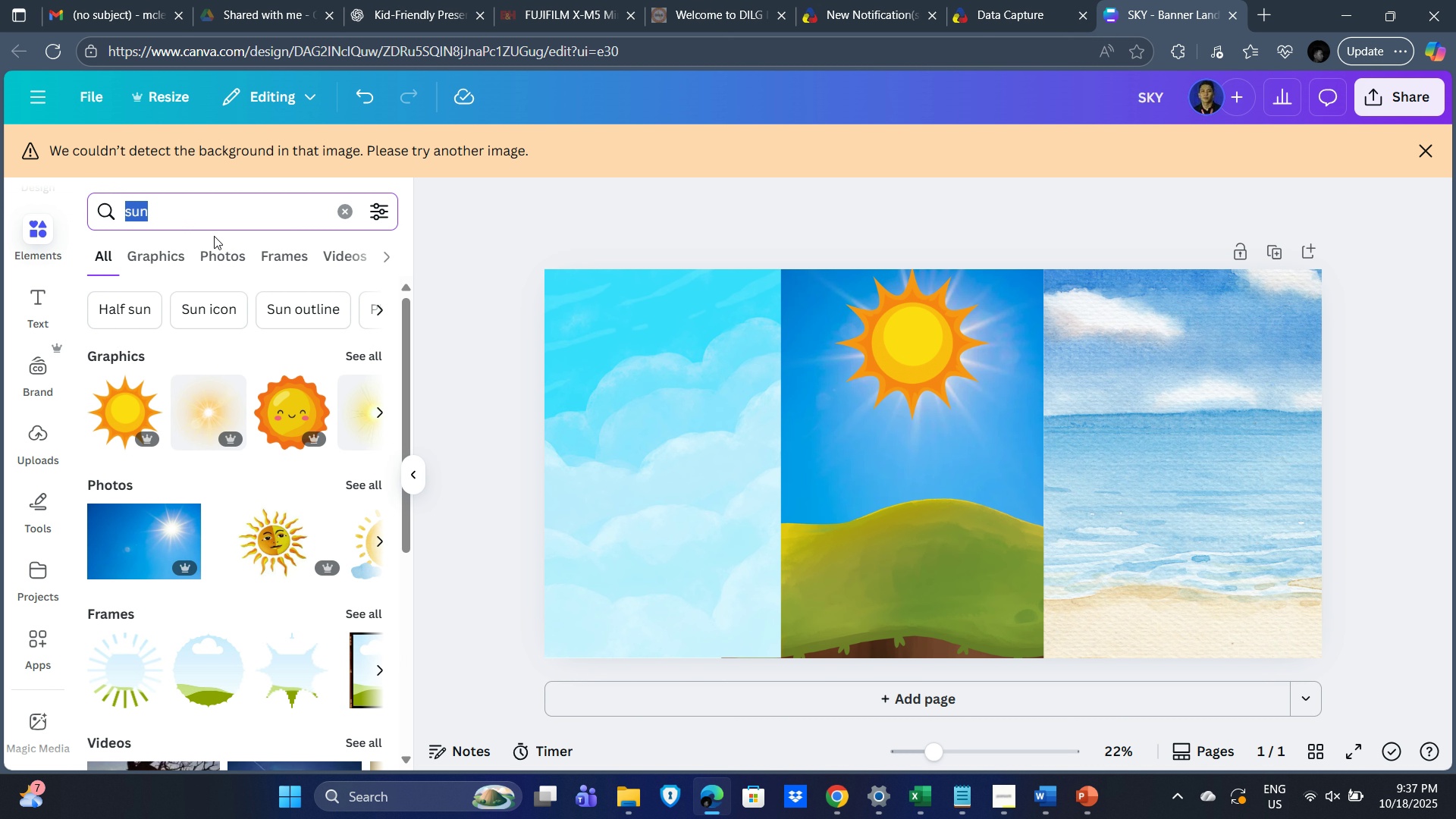 
key(Control+V)
 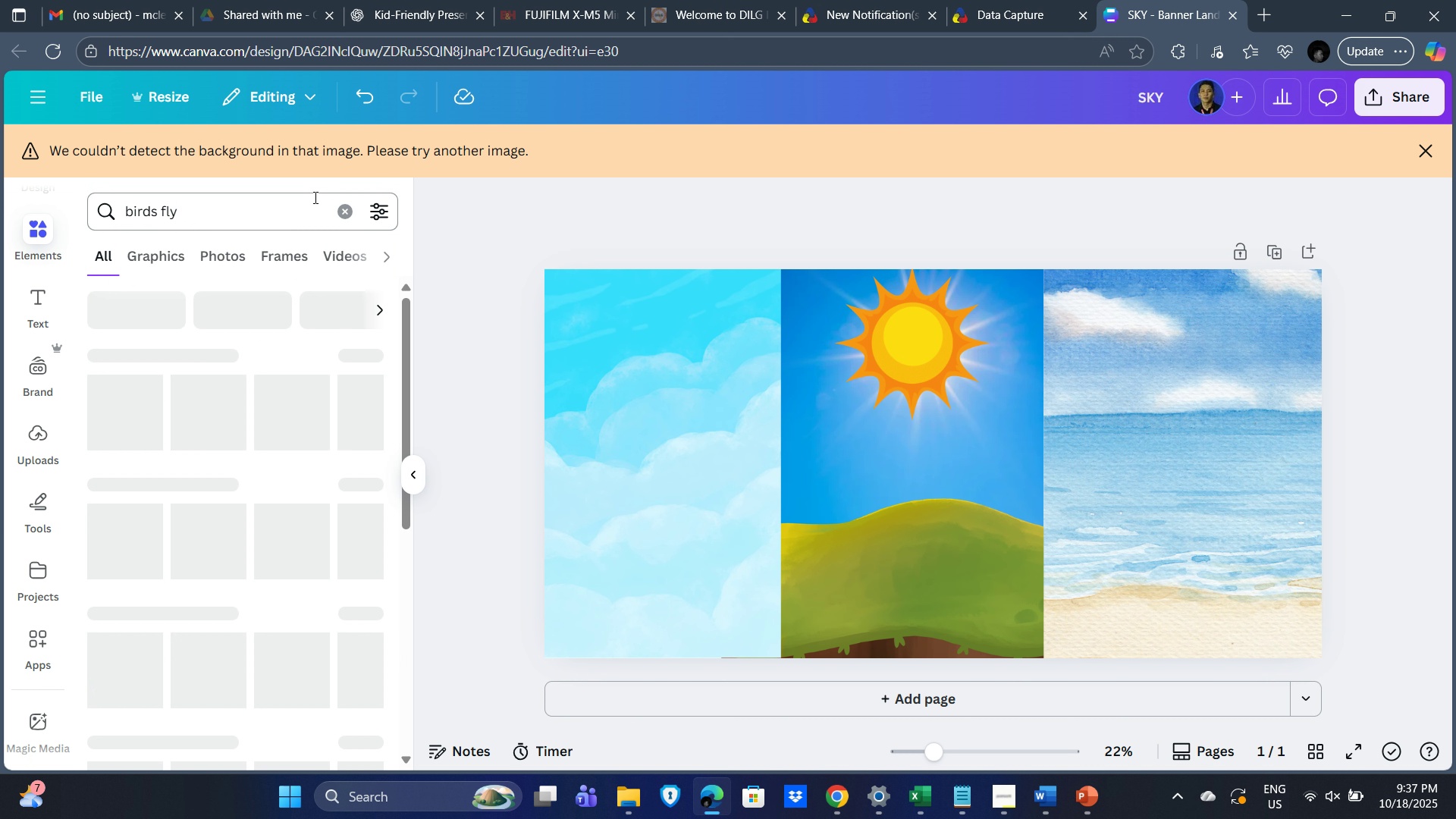 
key(Enter)
 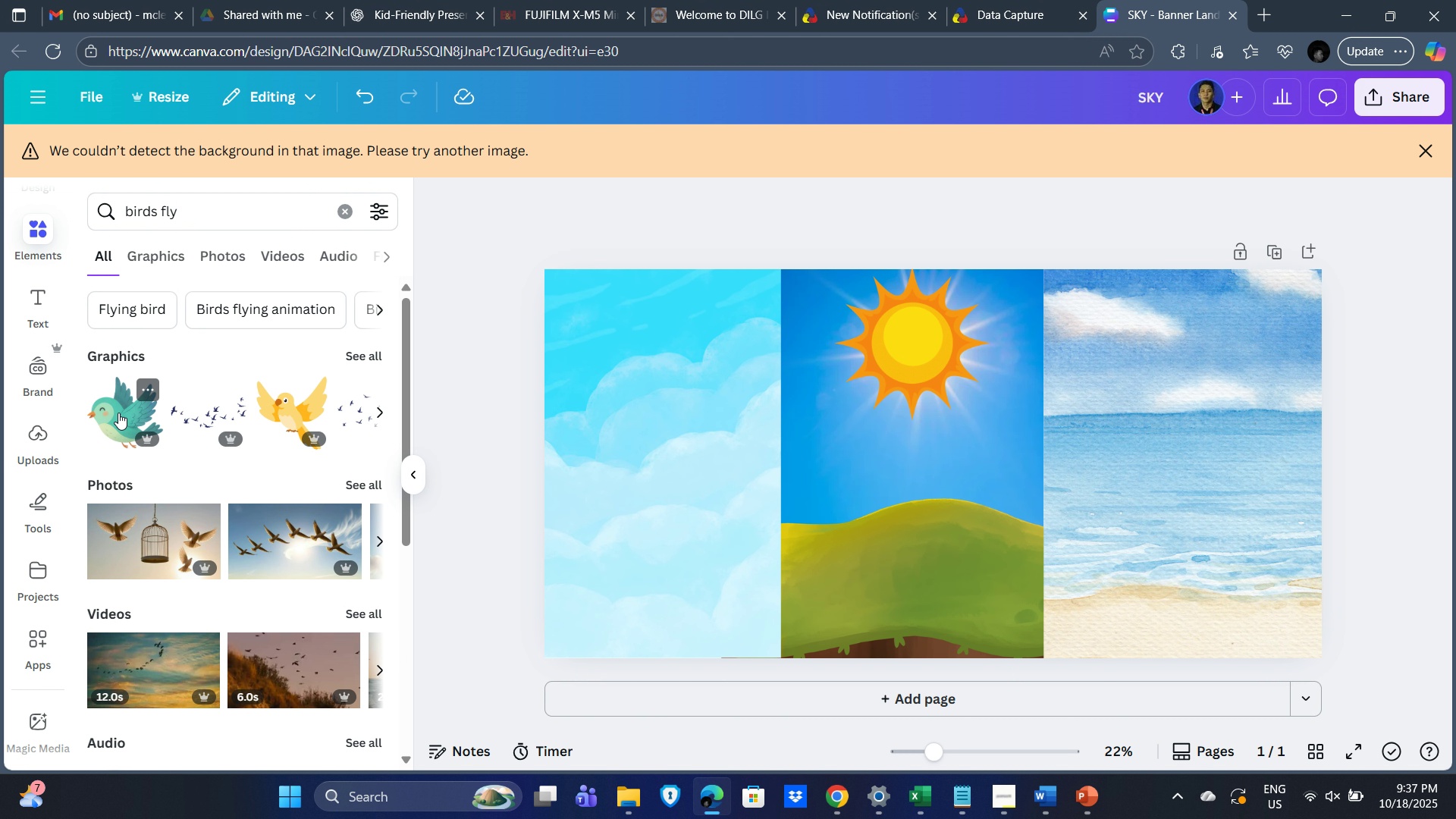 
left_click([118, 413])
 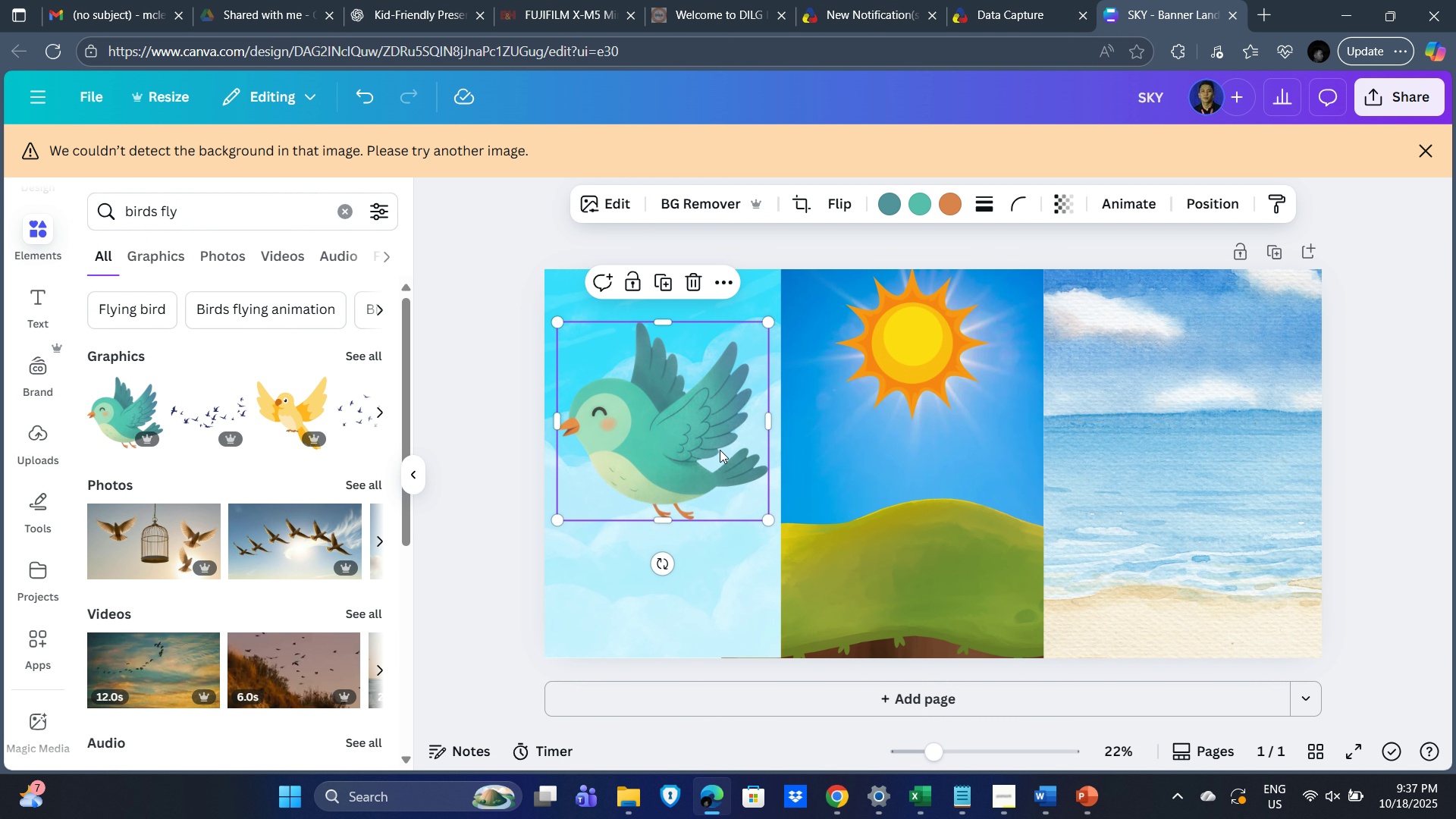 
wait(8.97)
 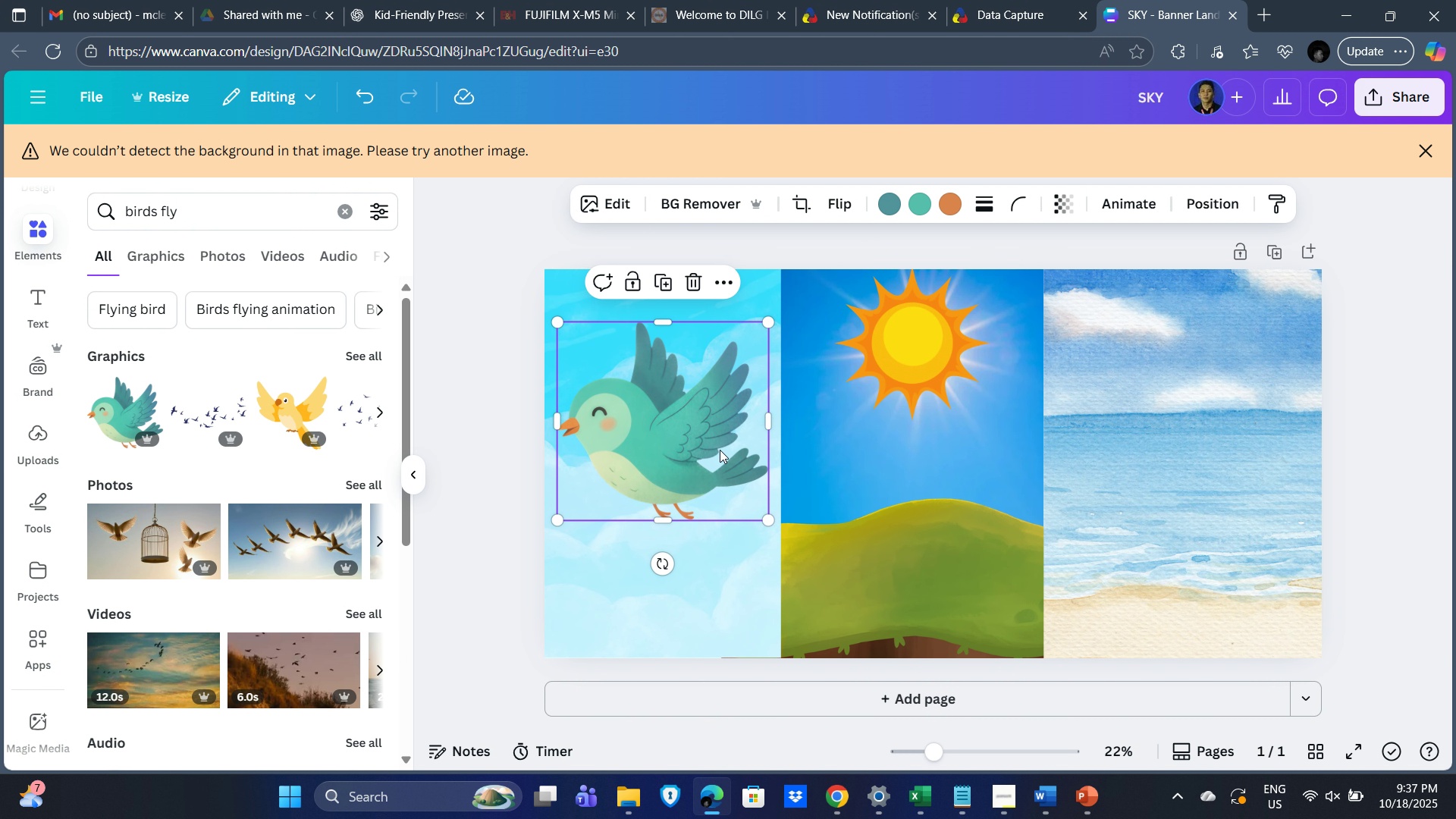 
key(Alt+AltLeft)
 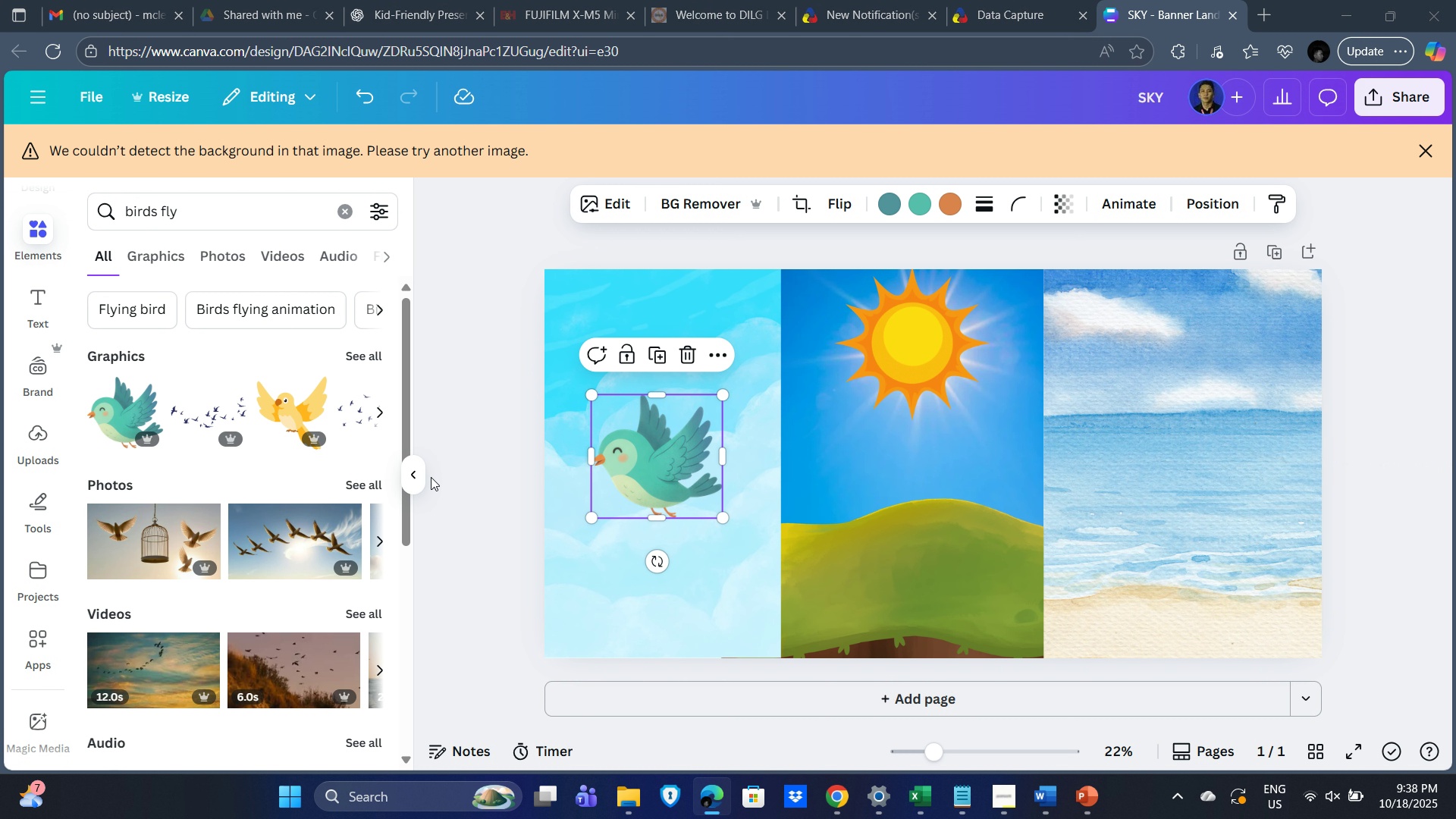 
key(Alt+Tab)
 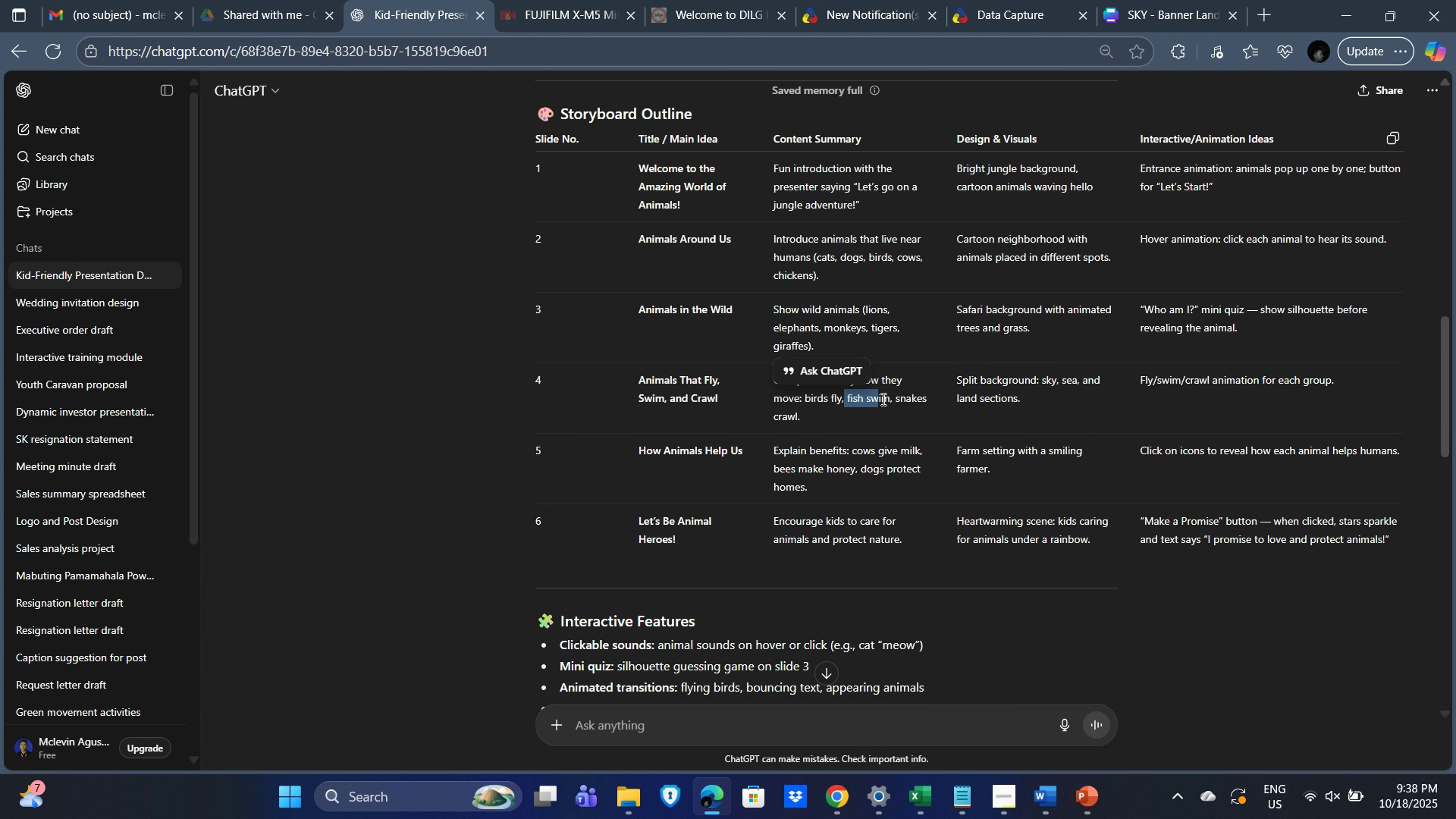 
key(Control+C)
 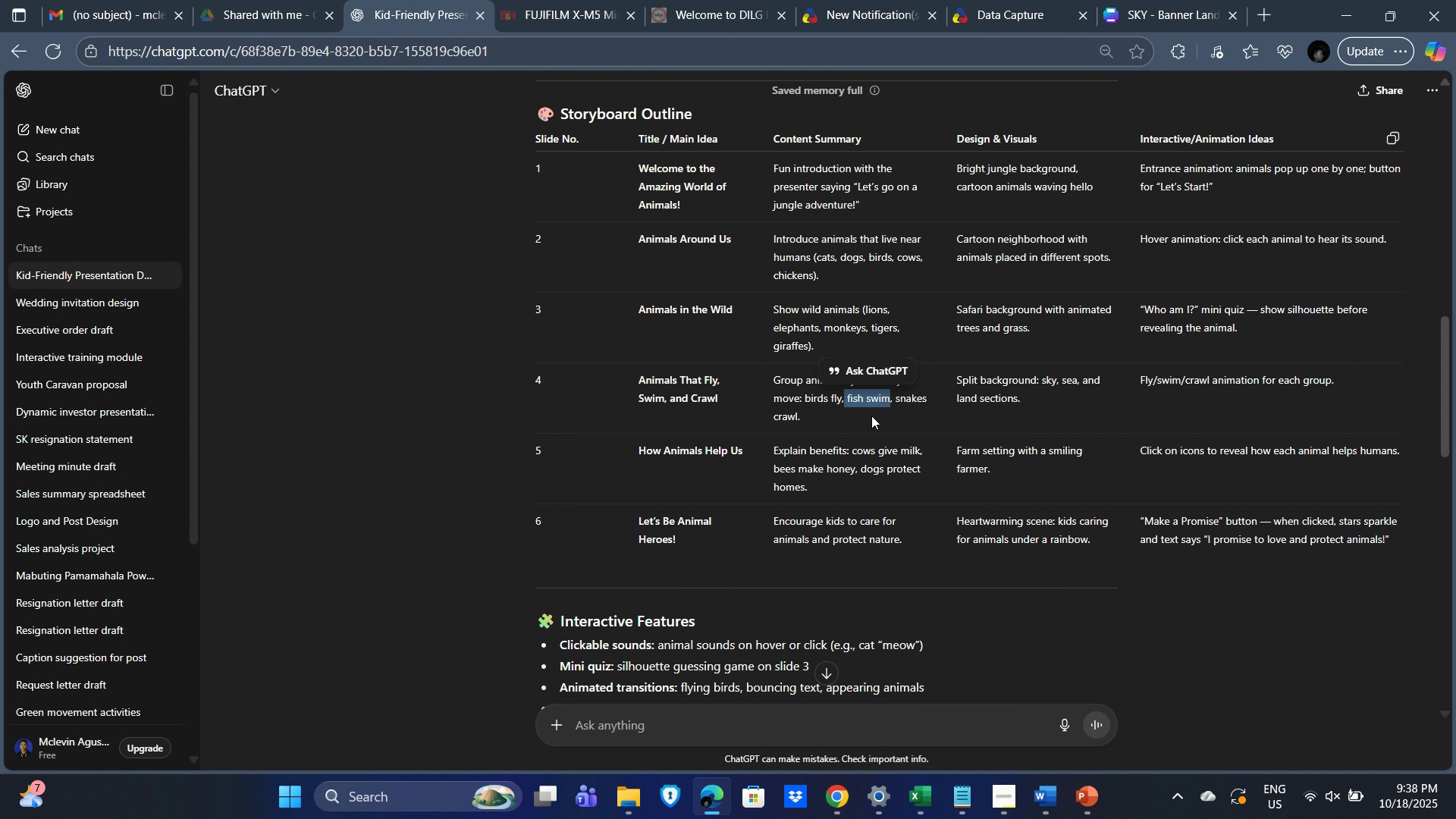 
key(Alt+AltLeft)
 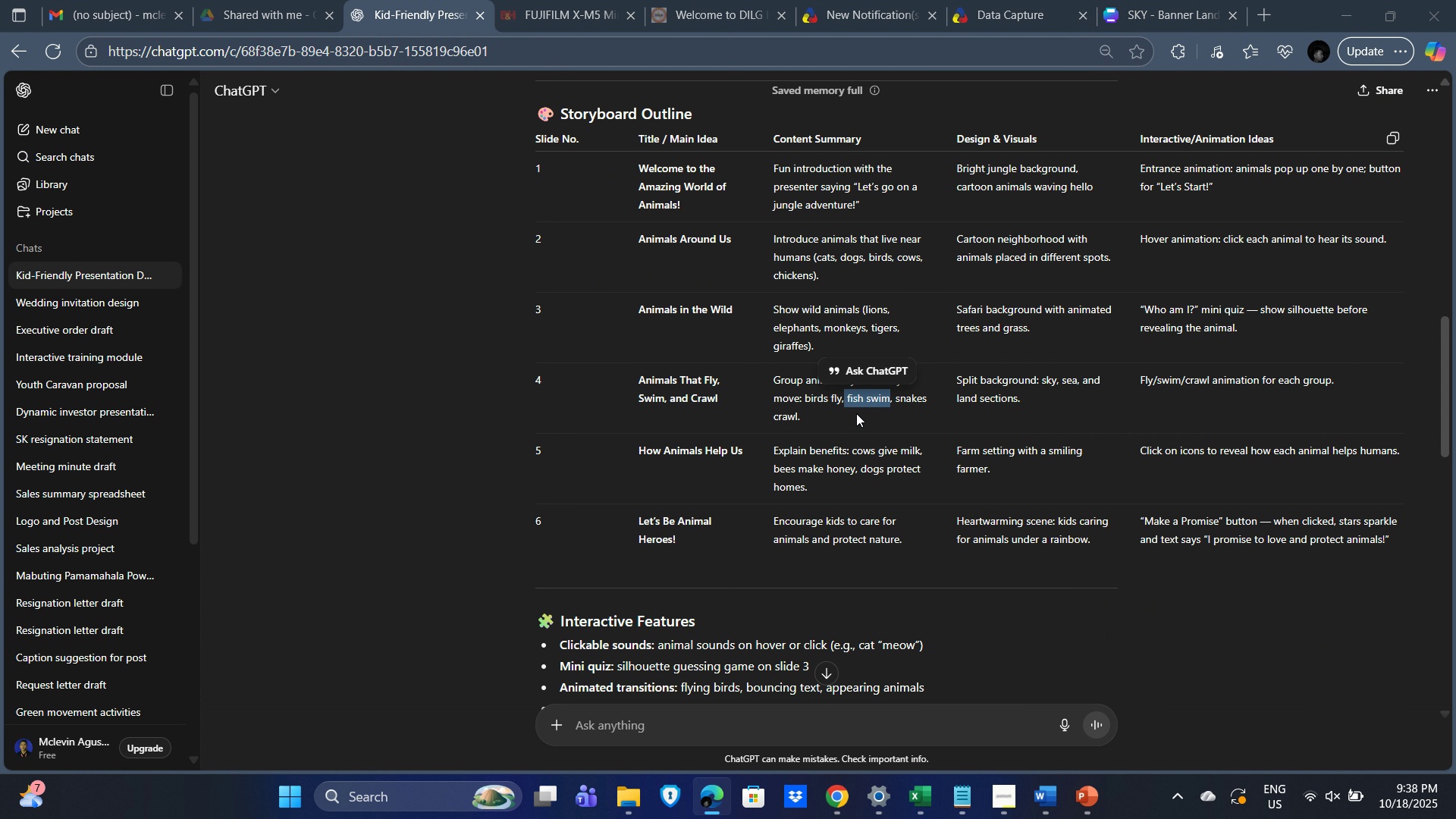 
key(Alt+Tab)
 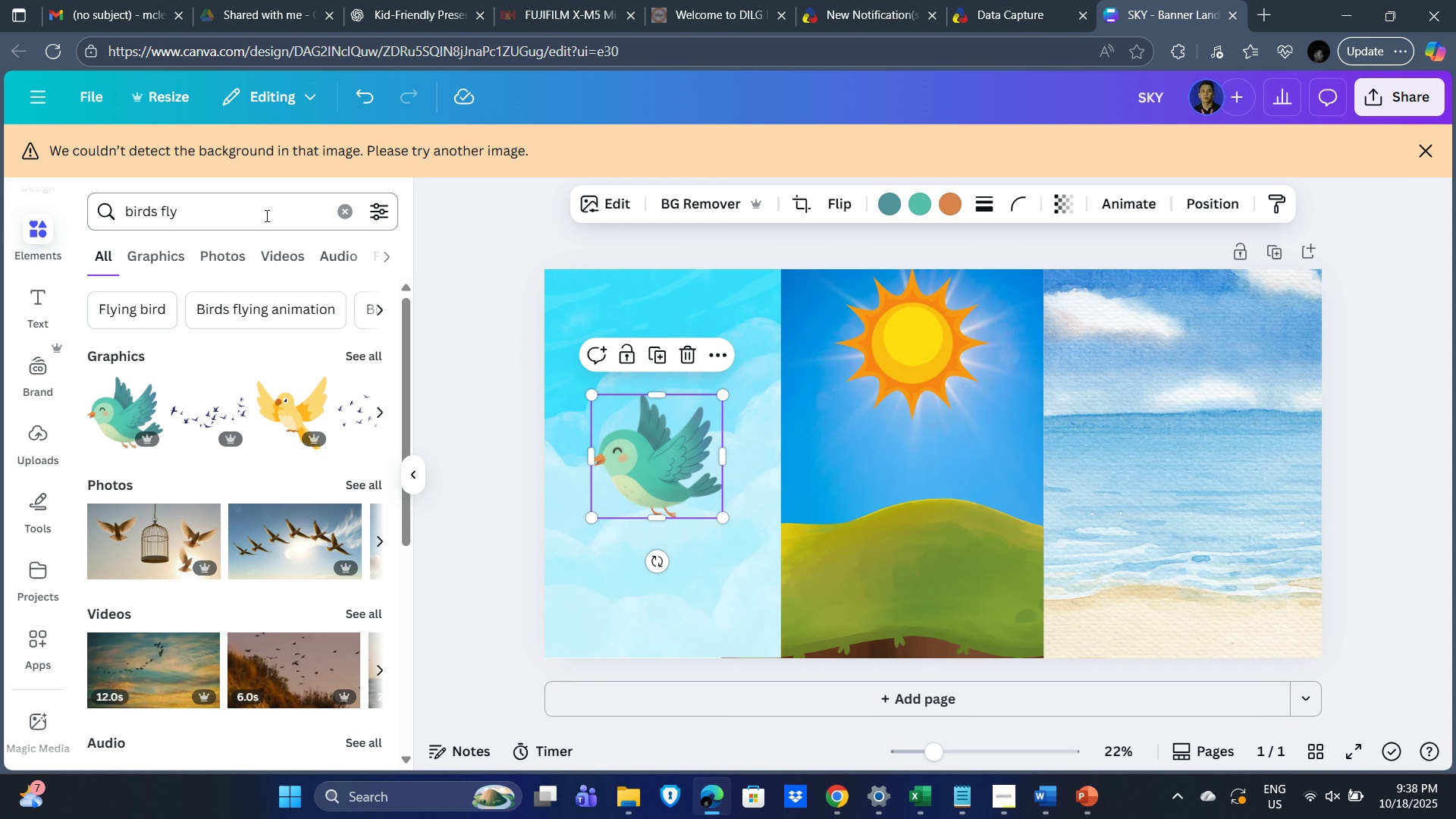 
left_click([256, 213])
 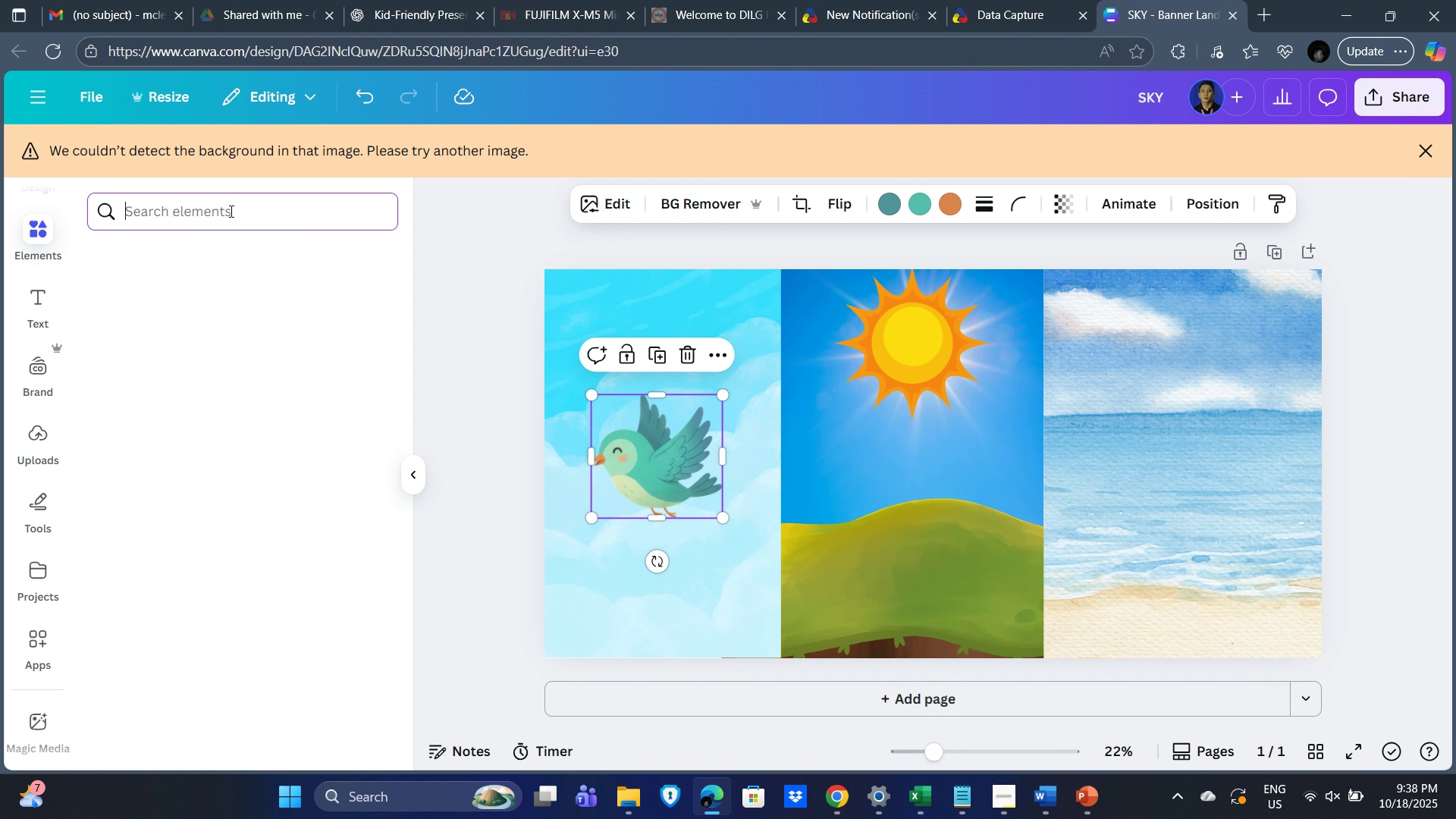 
double_click([217, 211])
 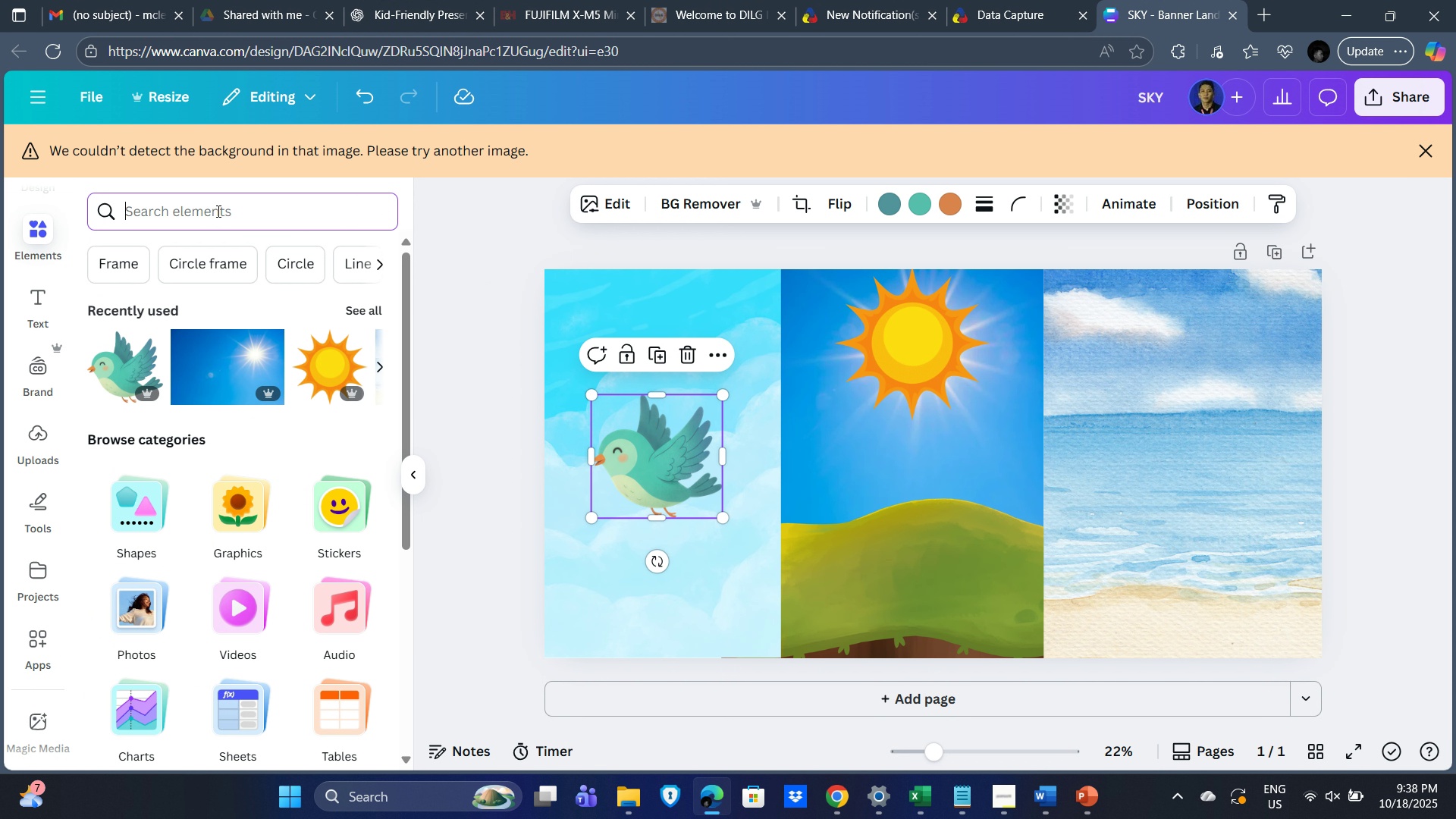 
key(Control+V)
 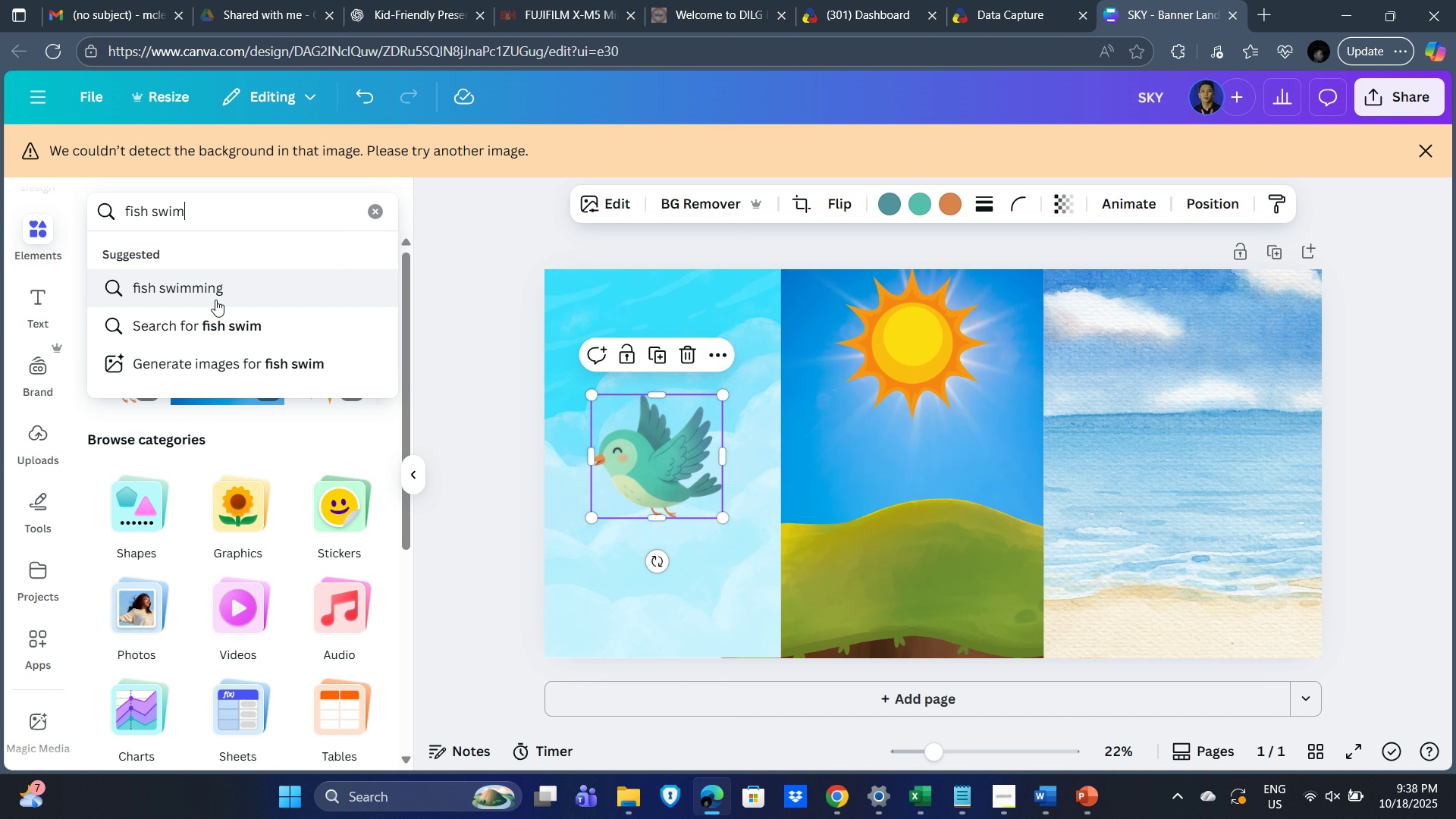 
left_click([215, 300])
 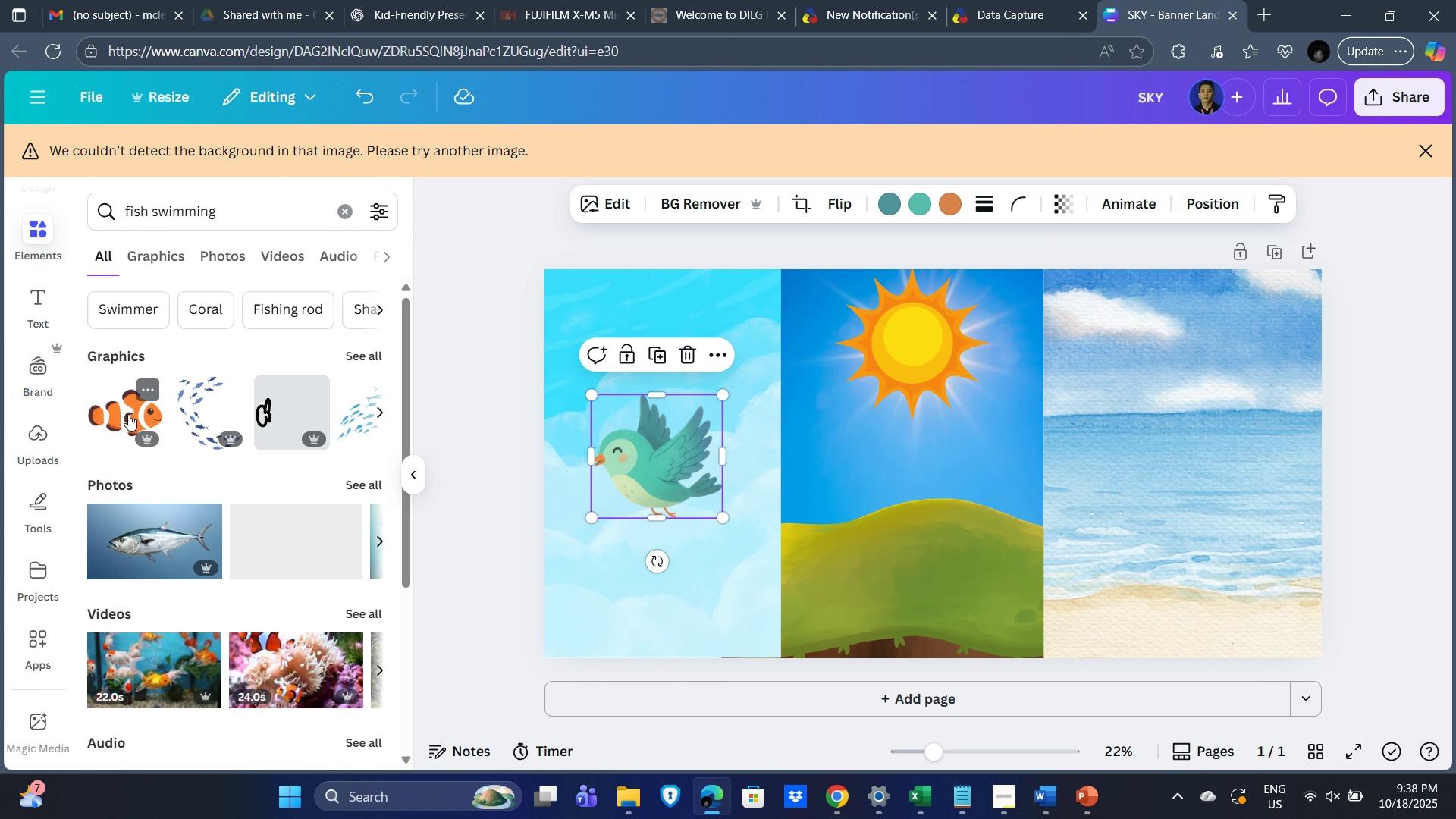 
left_click([128, 414])
 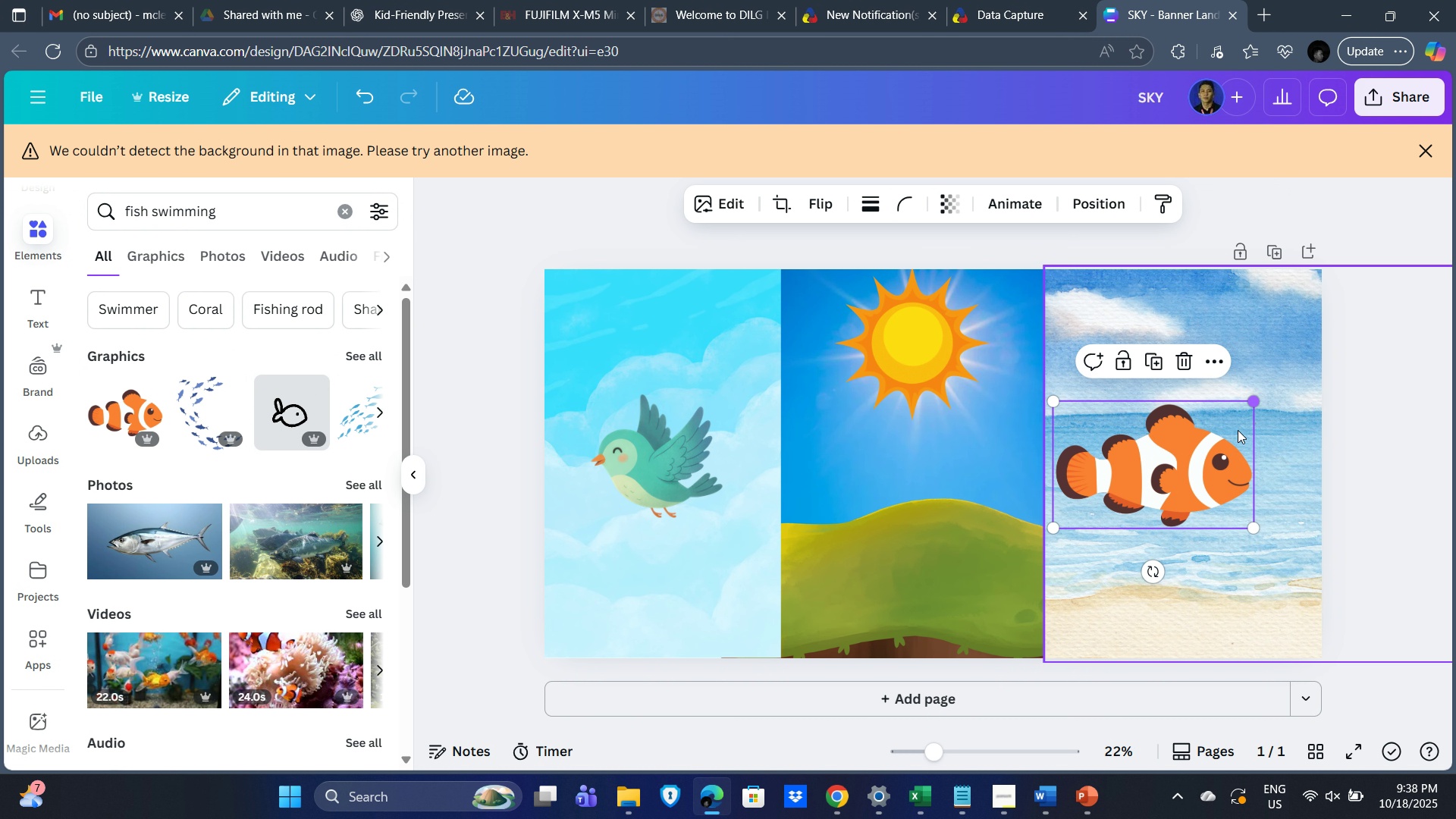 
wait(5.32)
 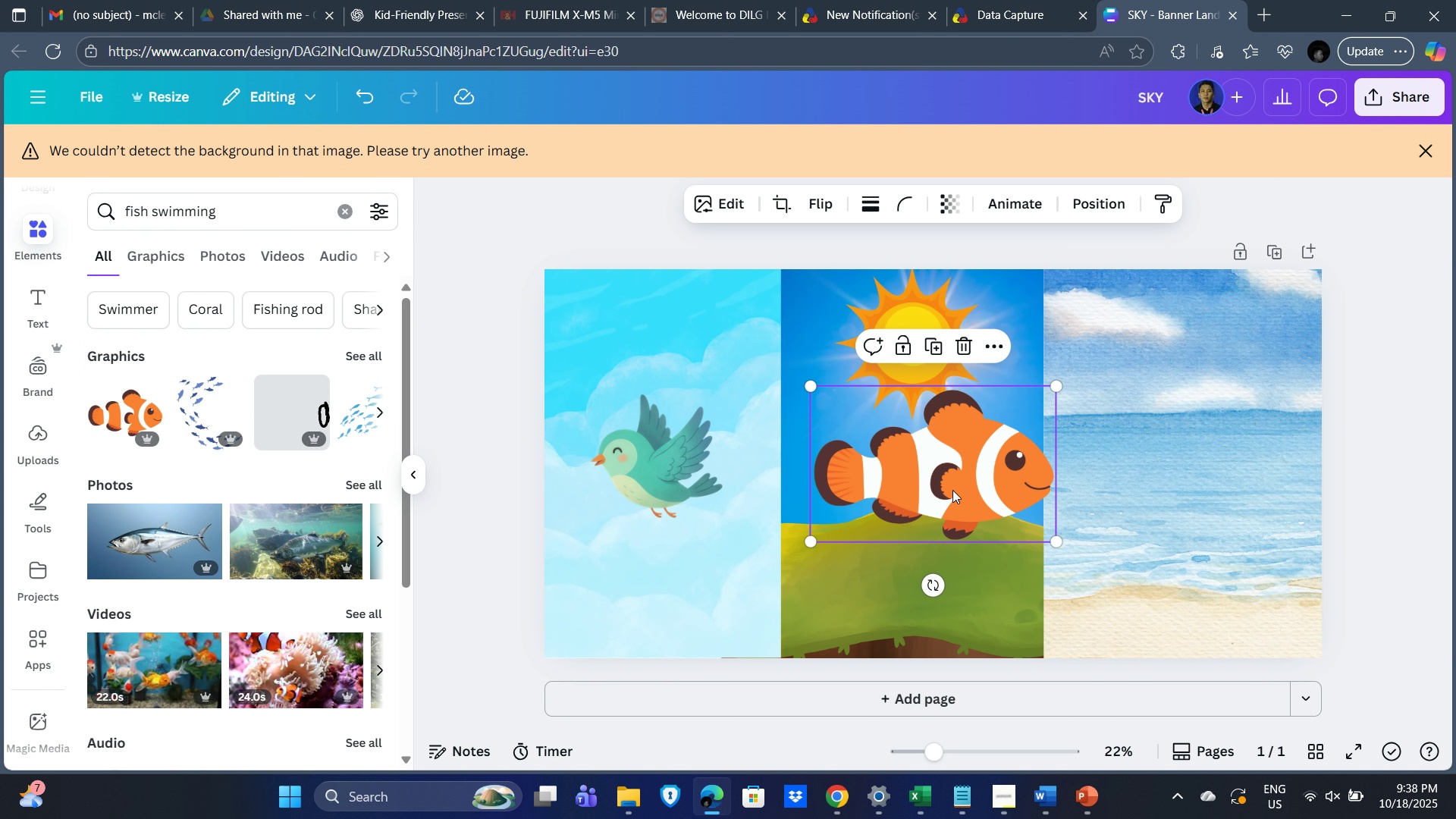 
mouse_move([1164, 475])
 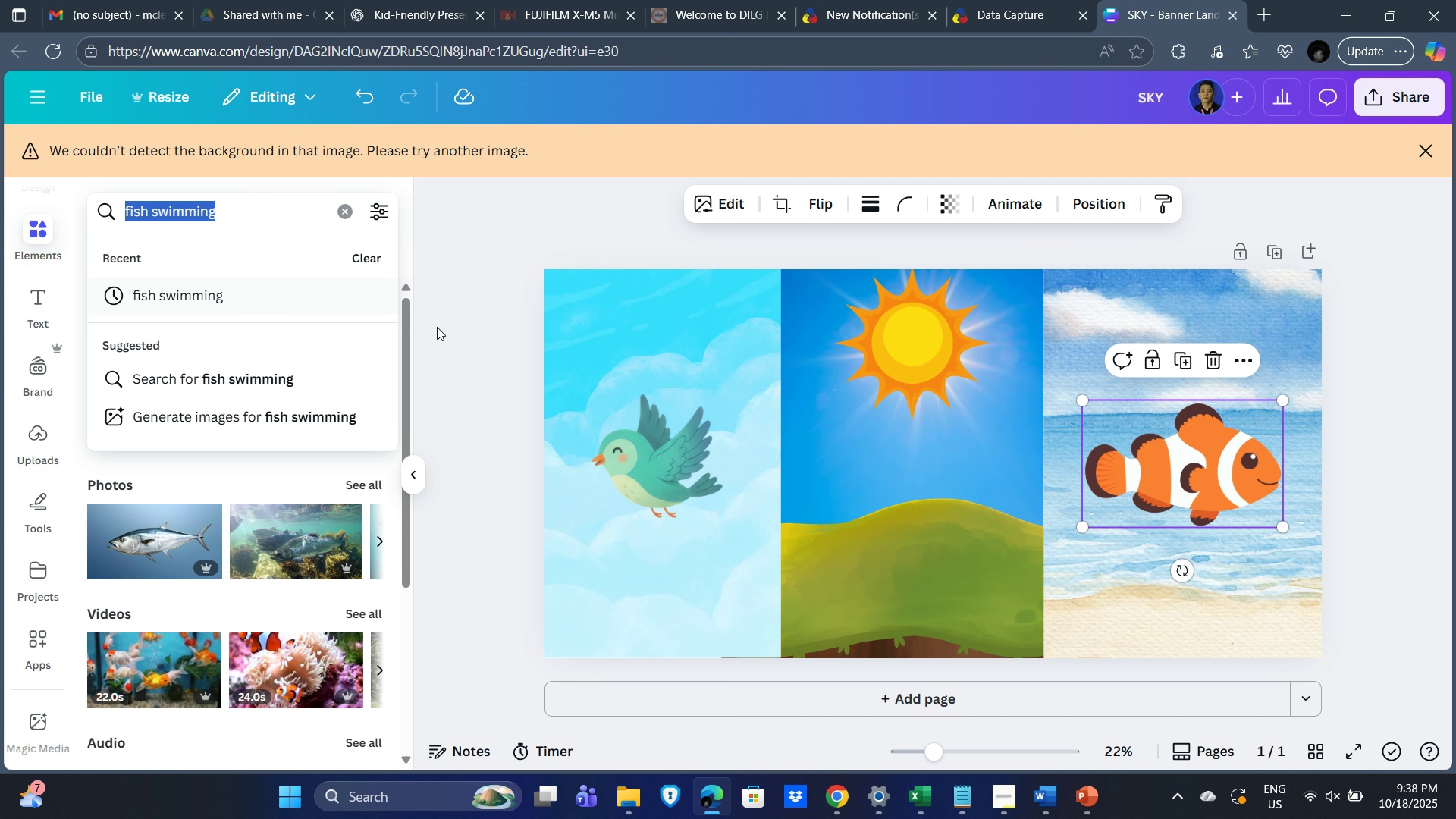 
type(snake crawl)
 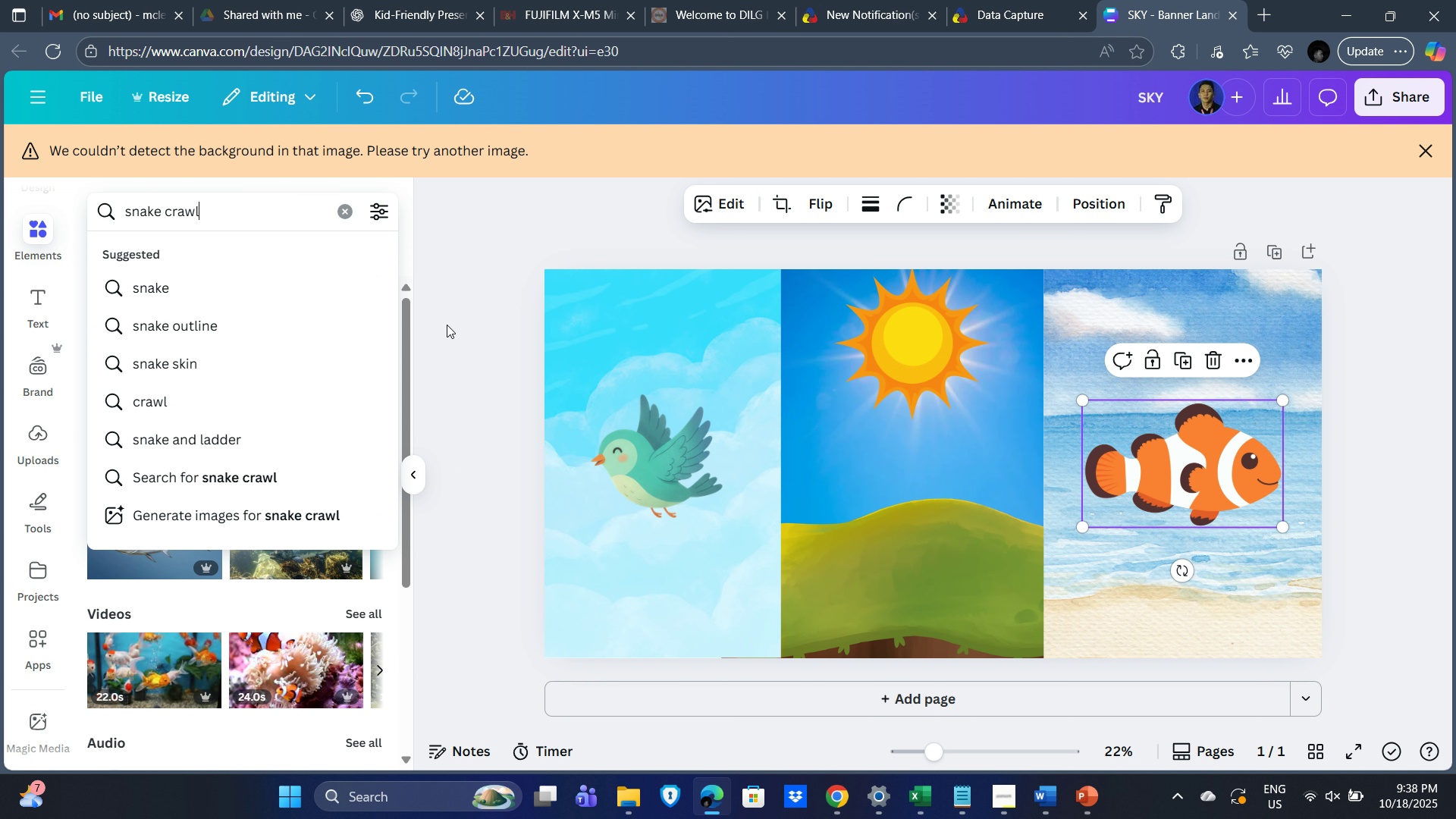 
key(Enter)
 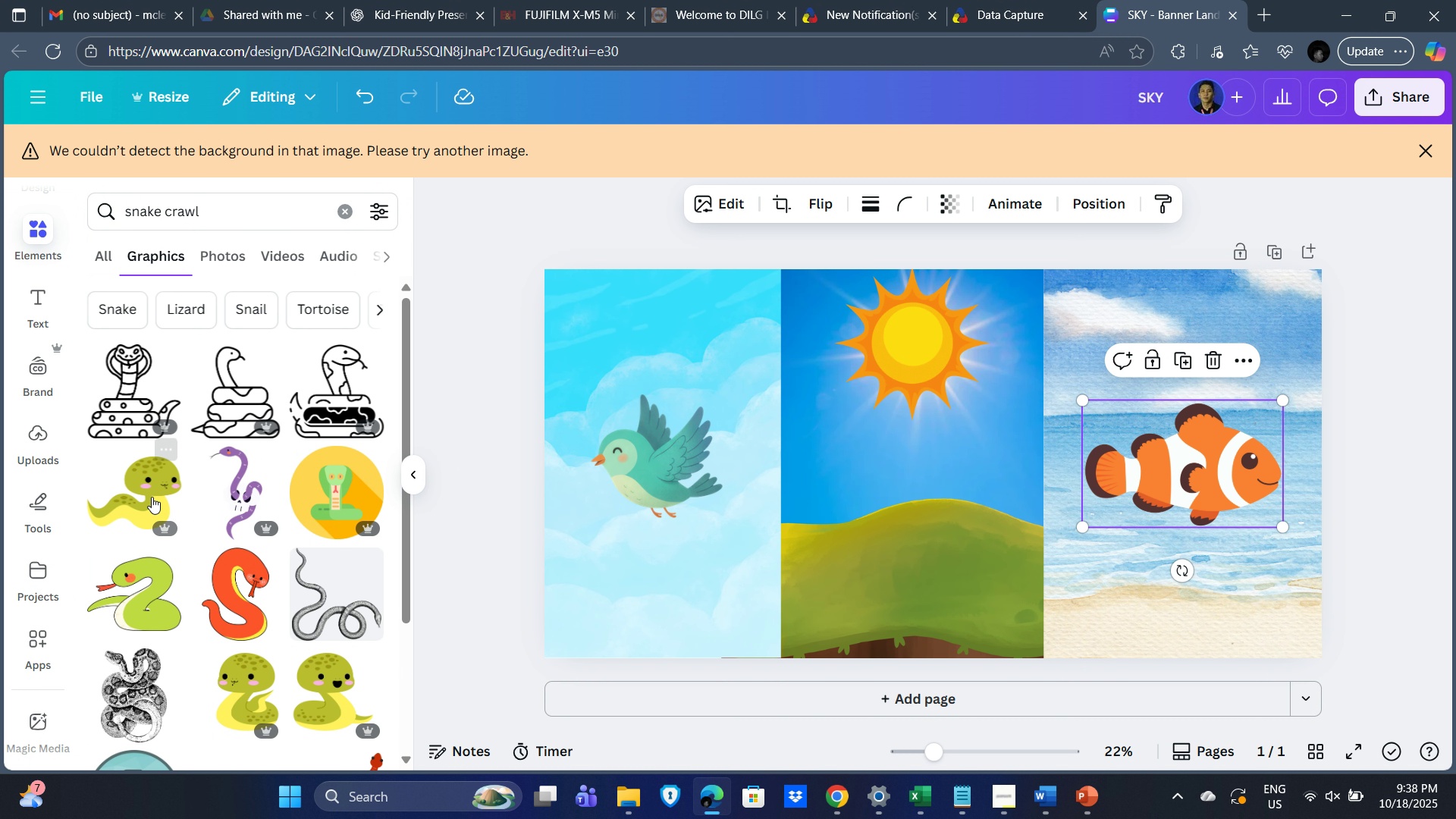 
wait(5.43)
 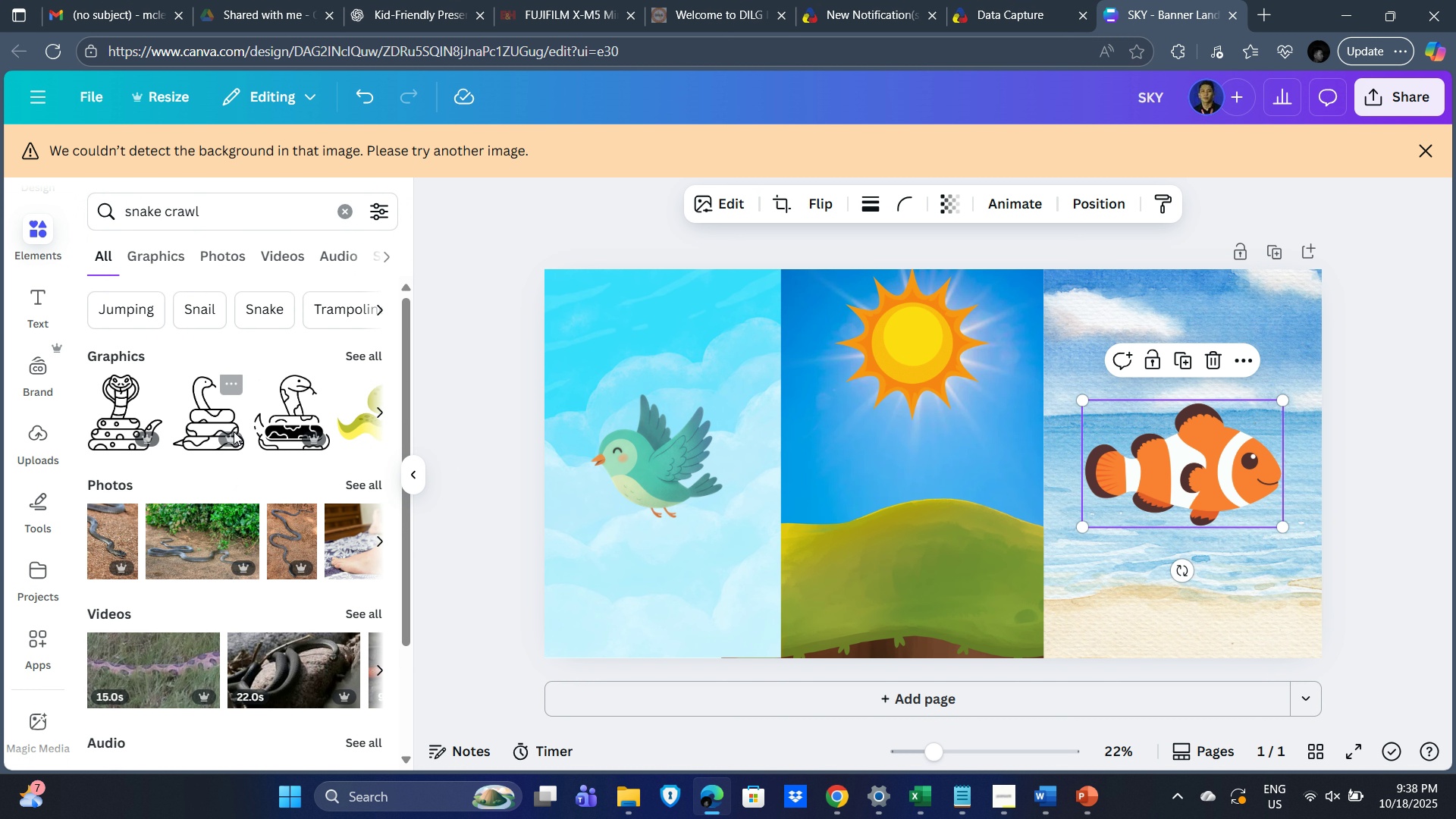 
mouse_move([155, 612])
 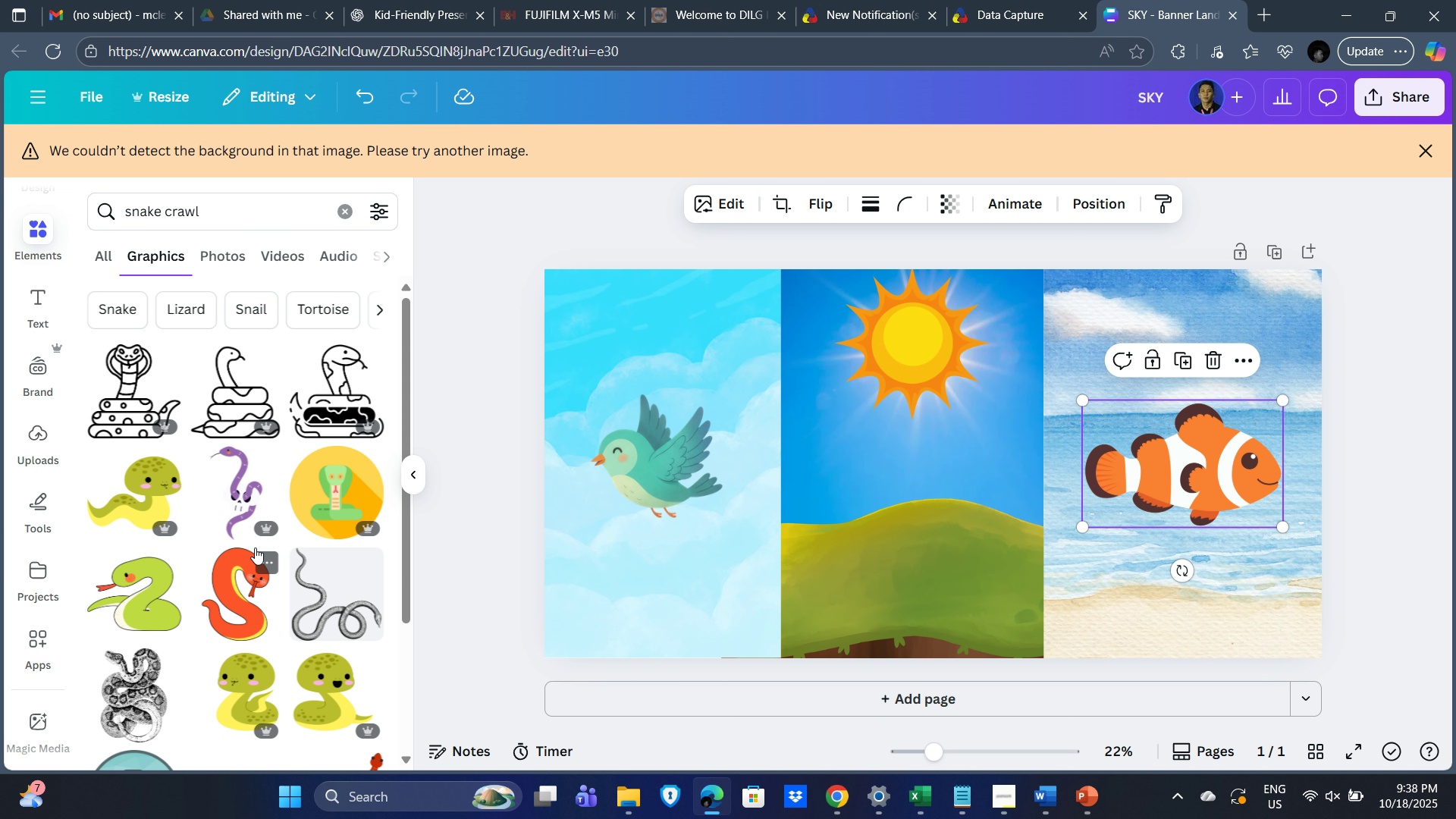 
scroll: coordinate [299, 637], scroll_direction: down, amount: 4.0
 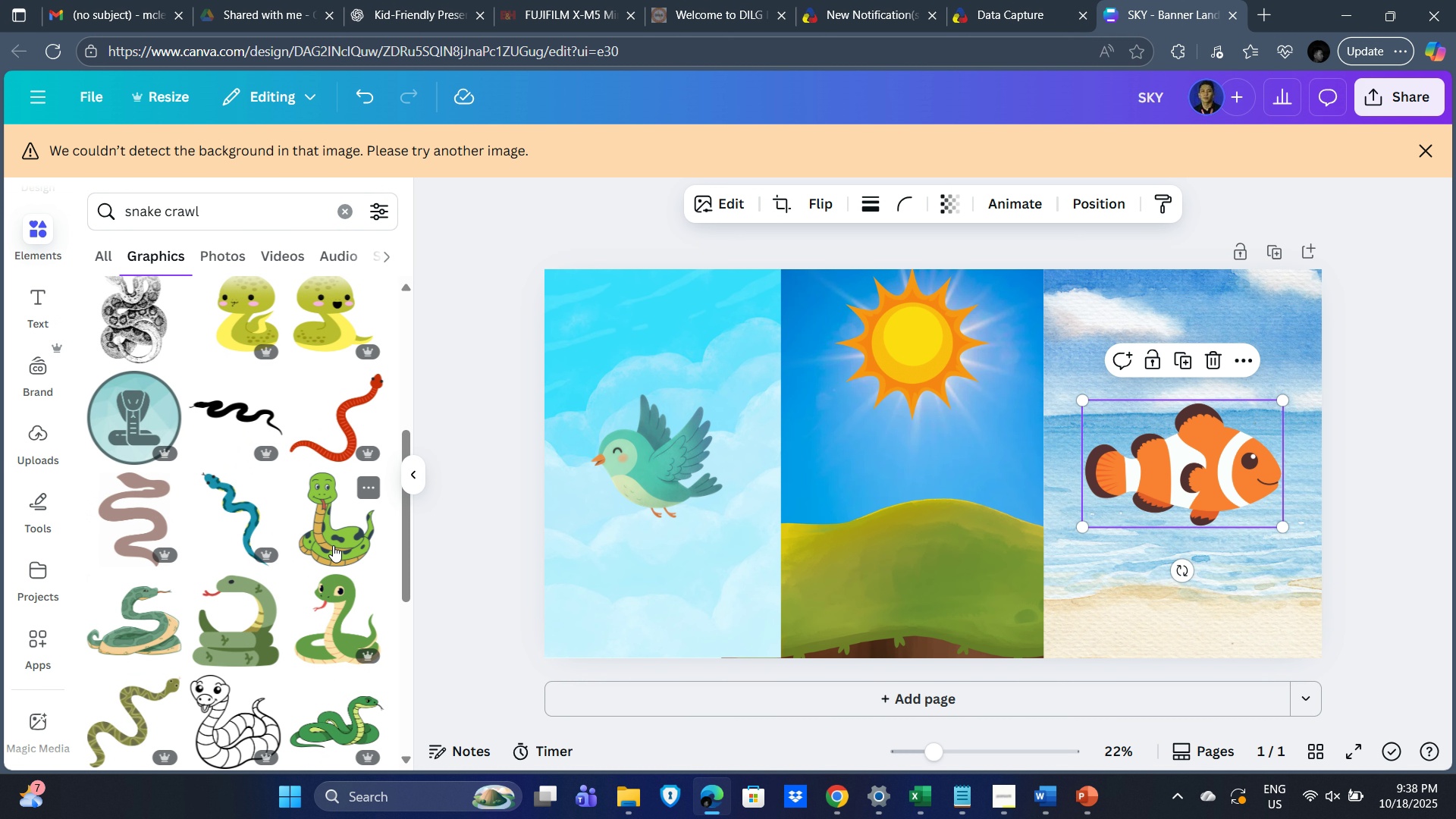 
left_click([332, 533])
 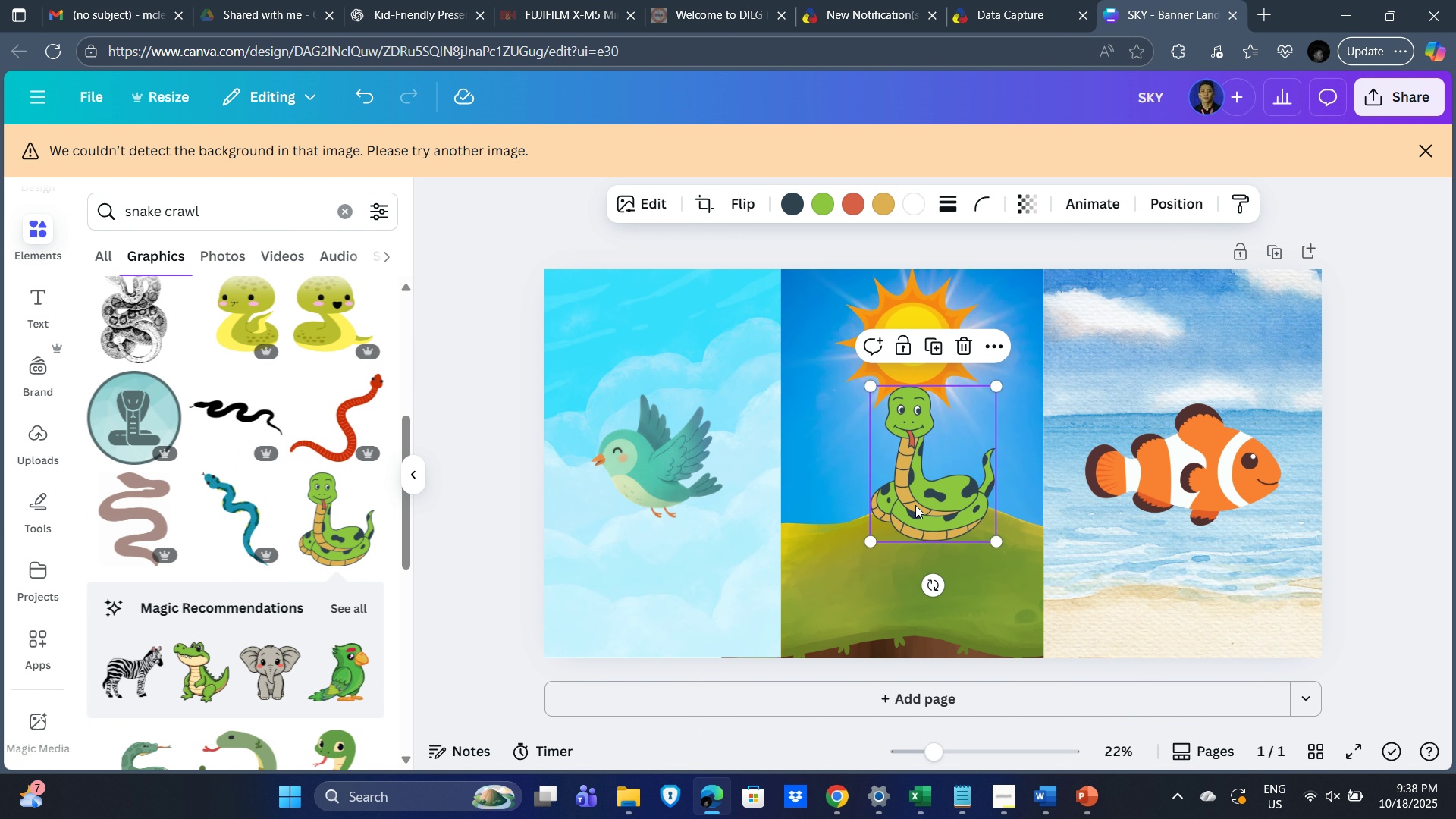 
mouse_move([913, 515])
 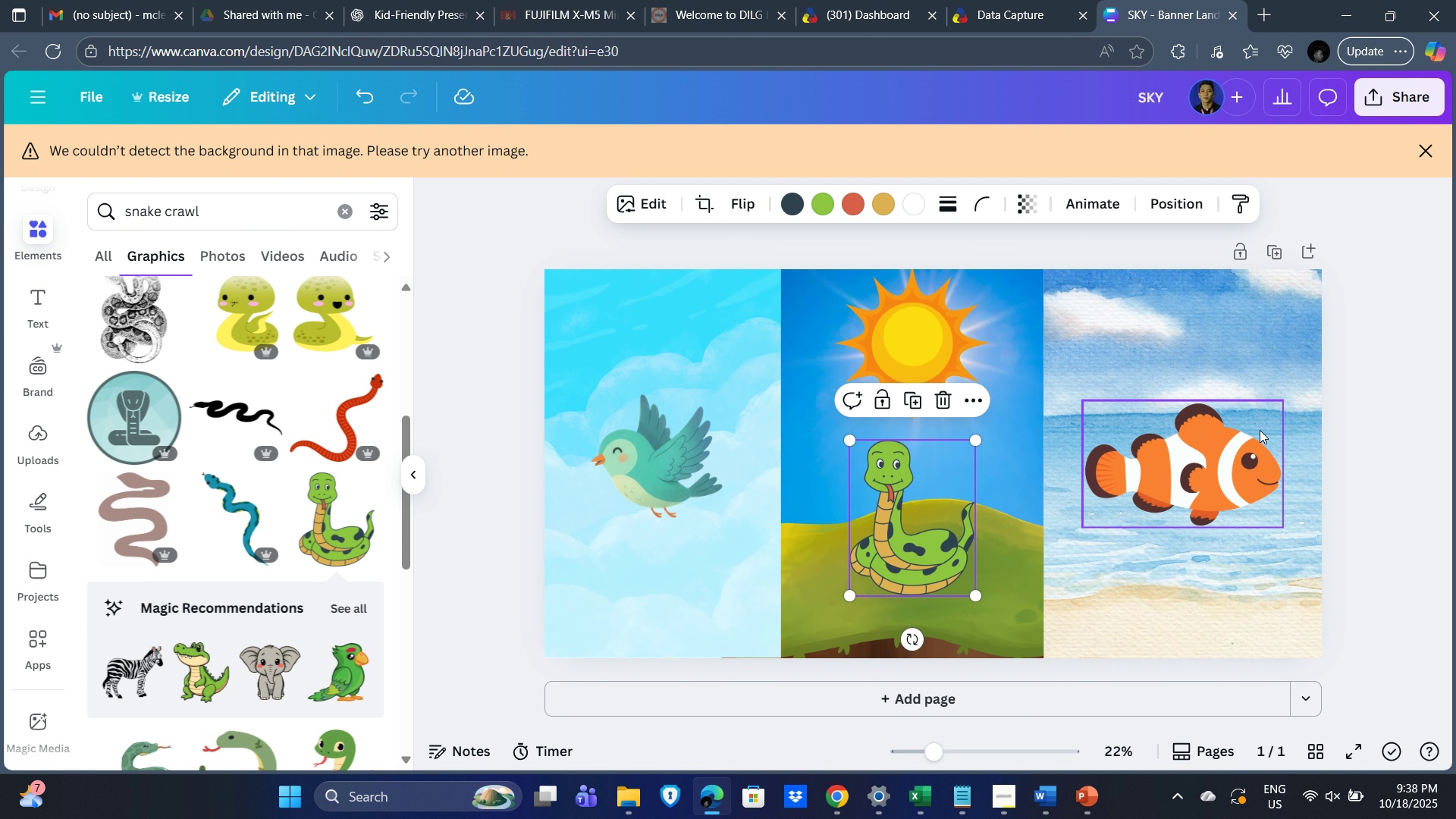 
left_click([1367, 442])
 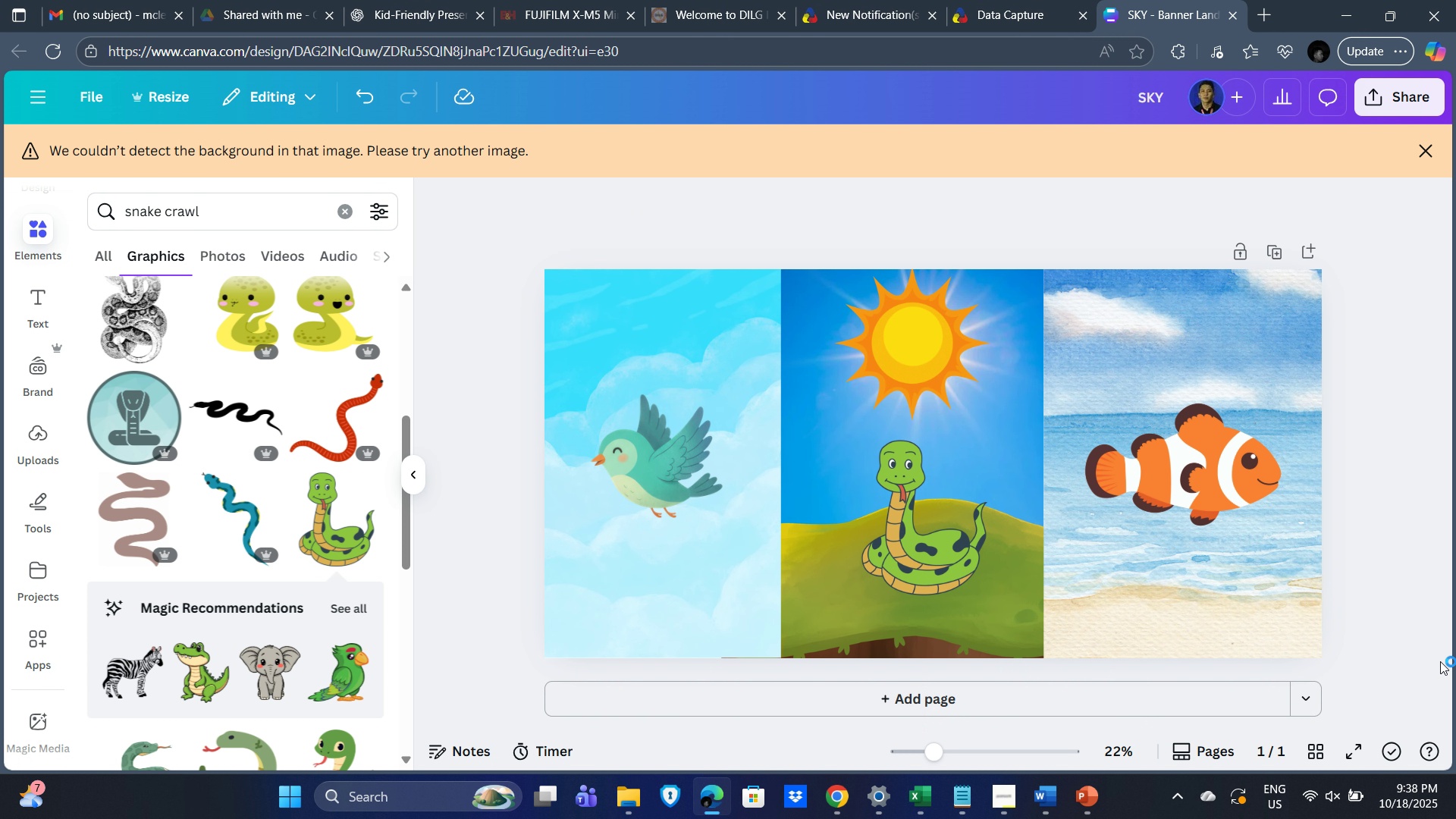 
wait(5.42)
 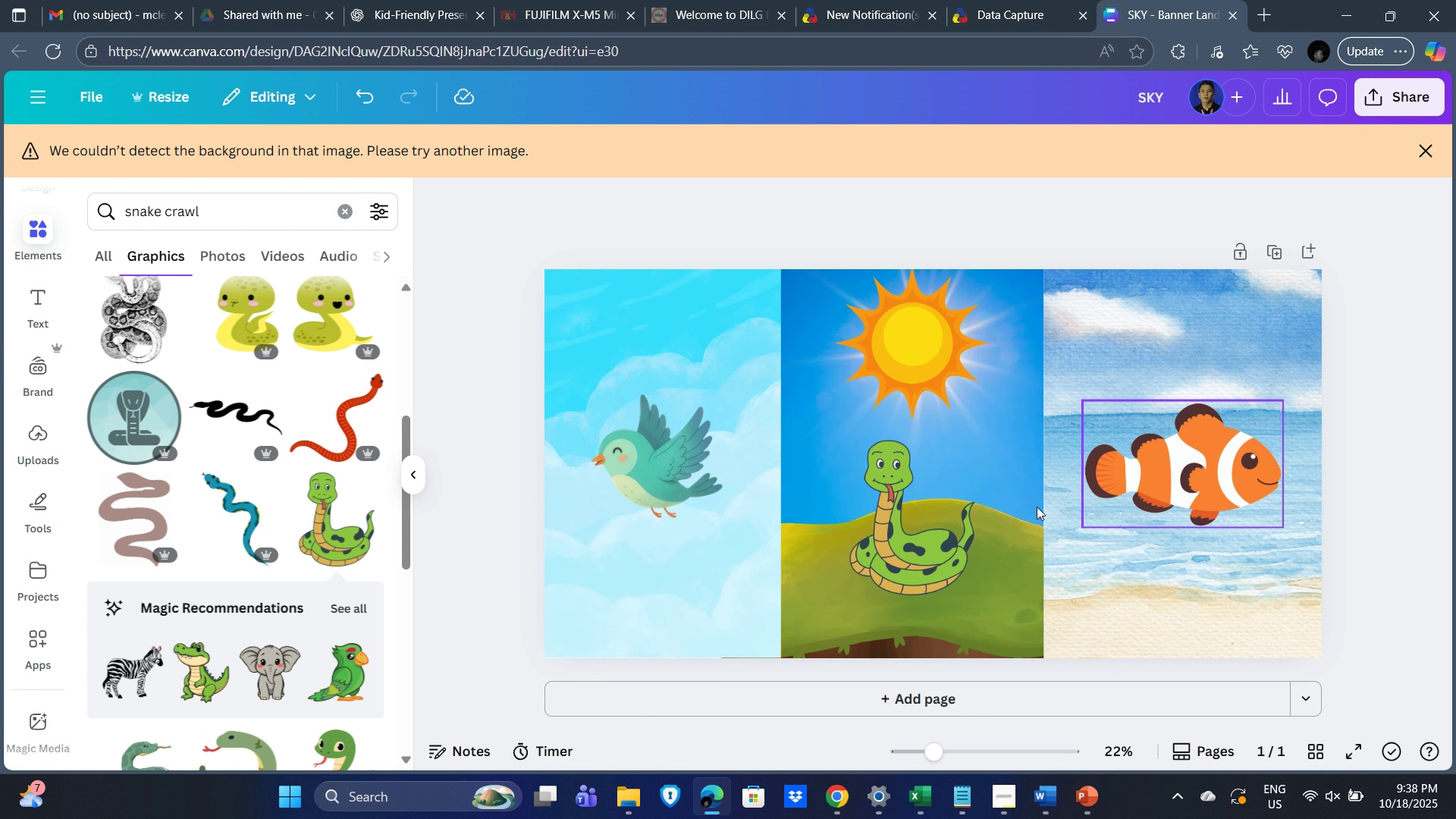 
key(PrintScreen)
 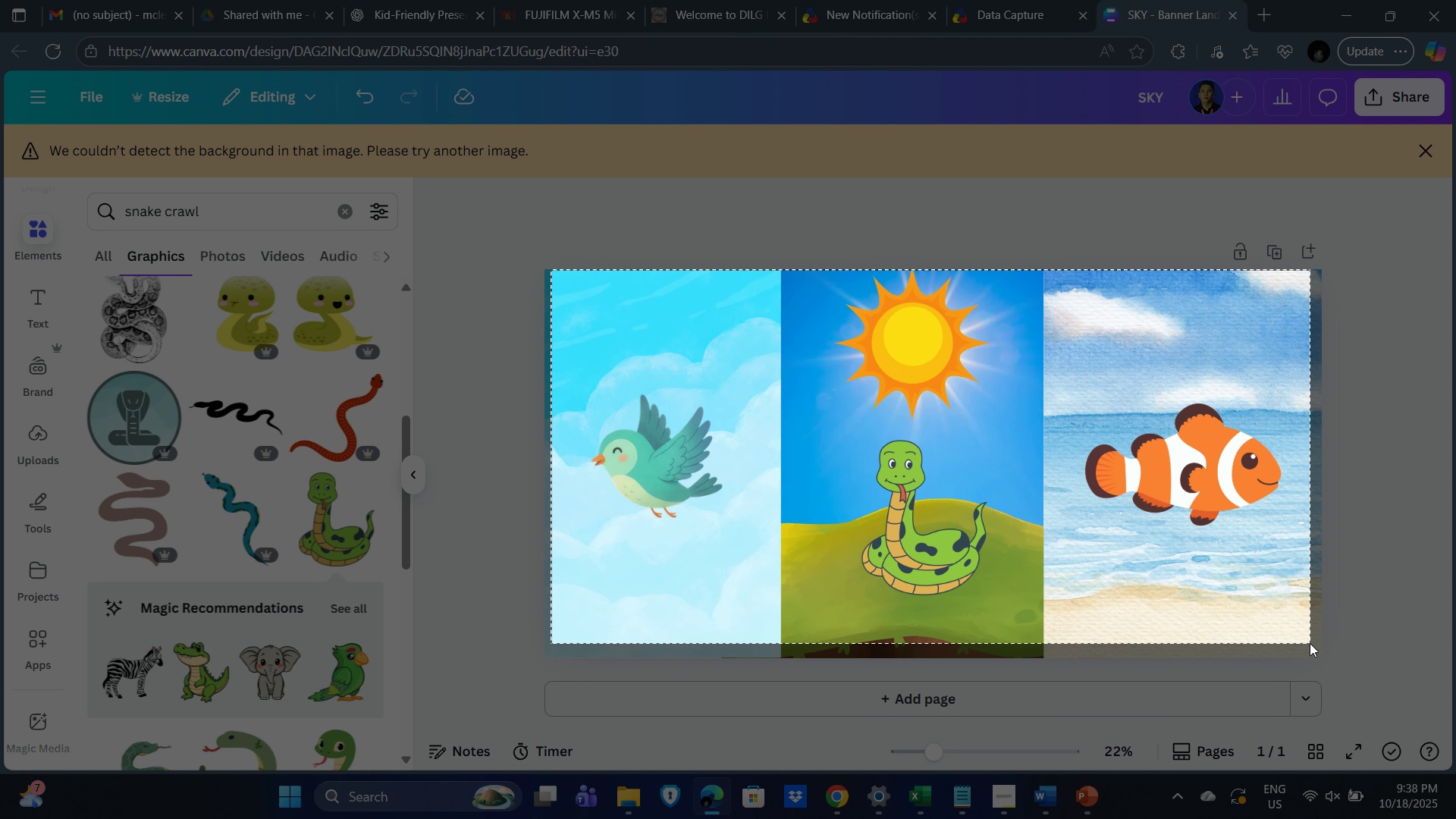 
mouse_move([1298, 639])
 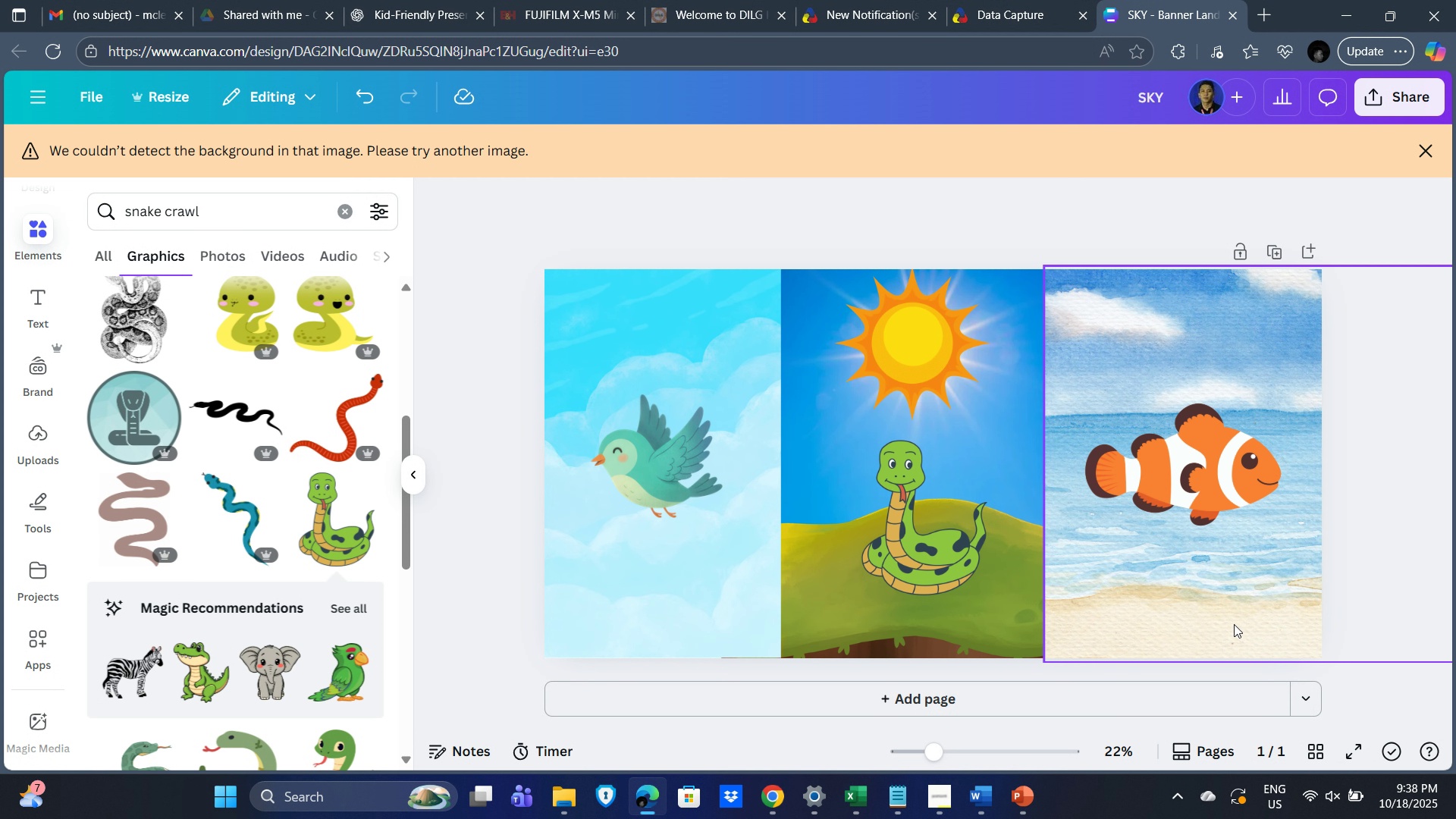 
key(Alt+Tab)
 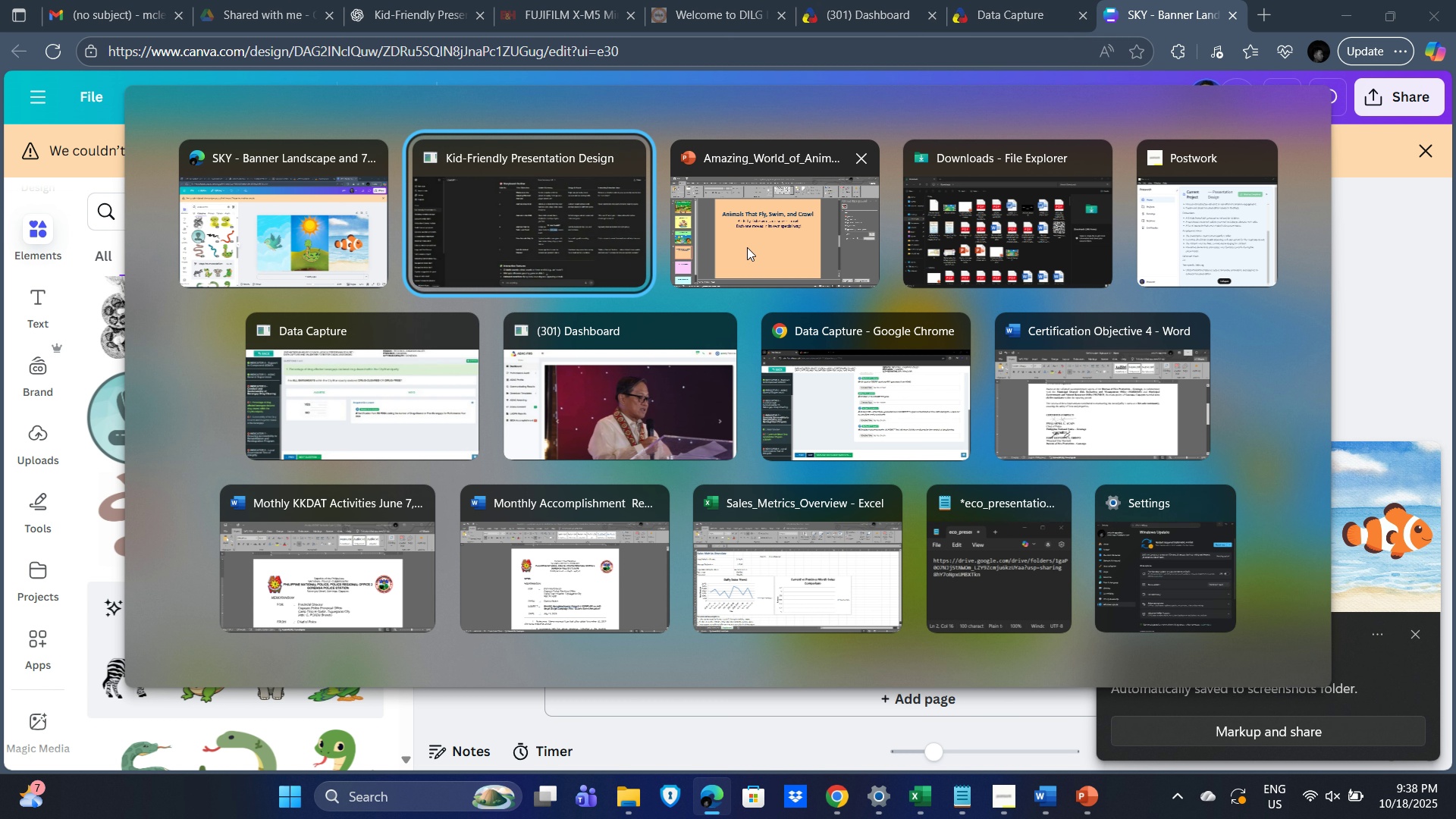 
left_click([789, 243])
 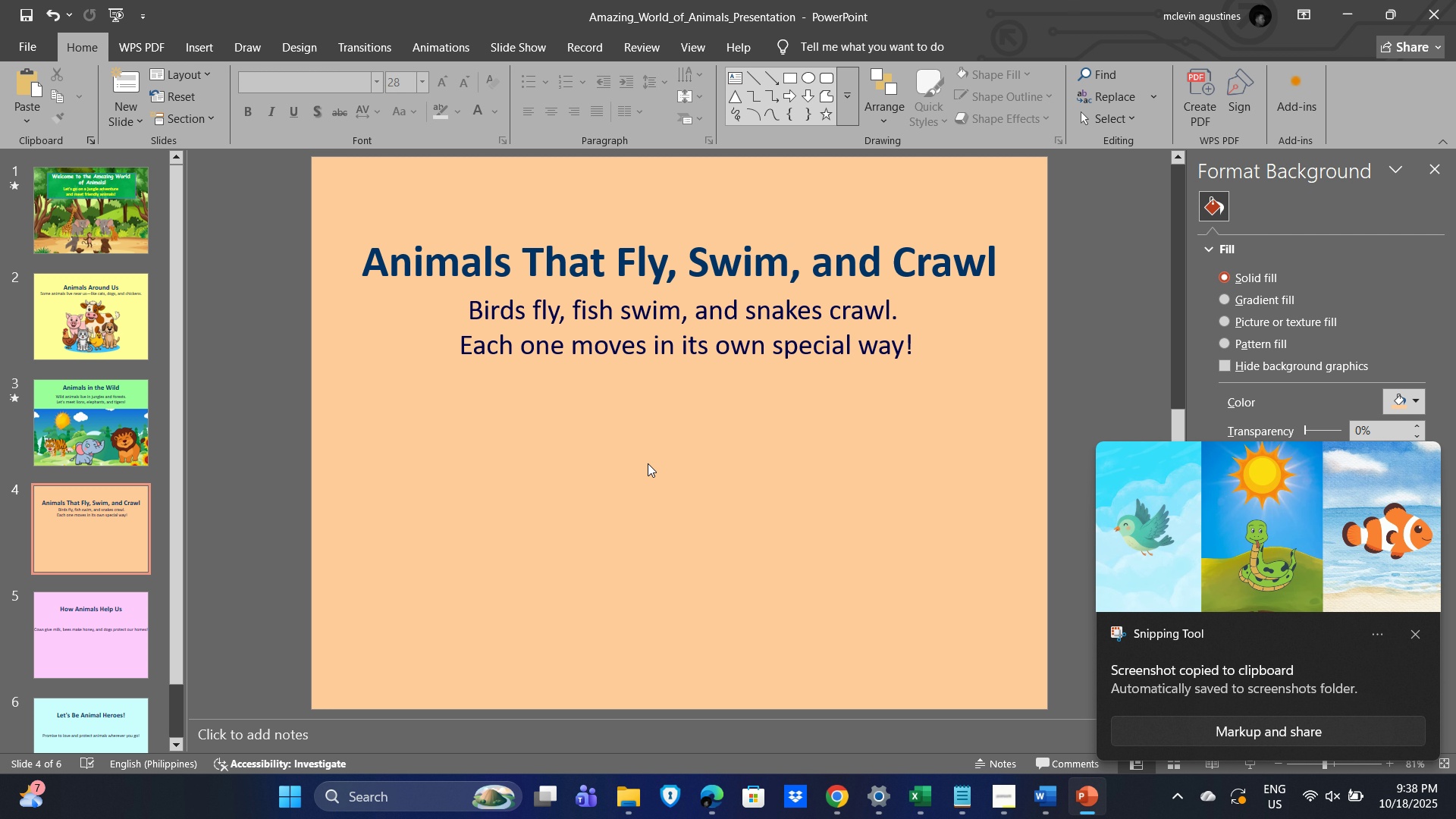 
left_click([645, 458])
 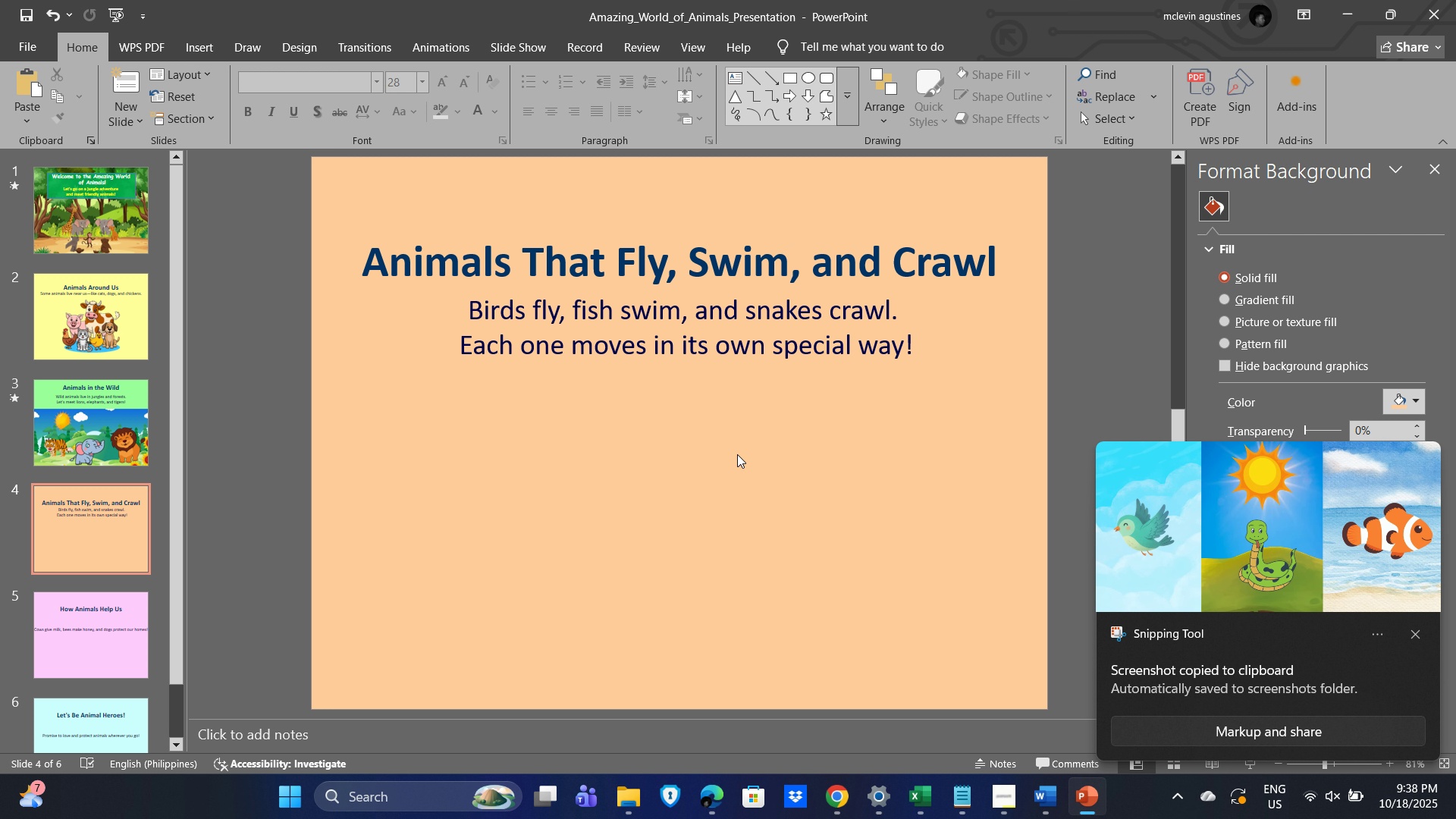 
key(Control+V)
 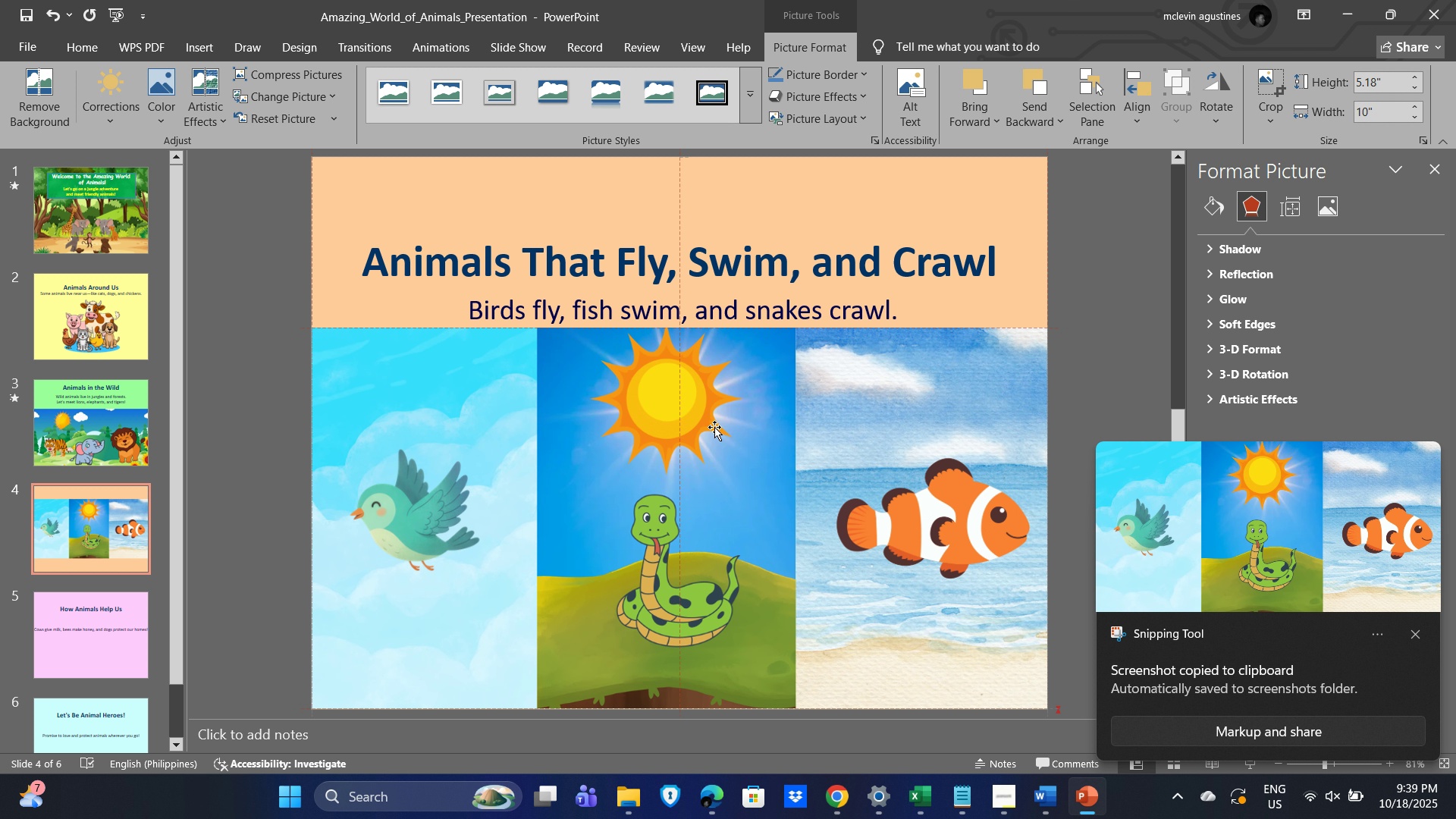 
left_click([744, 237])
 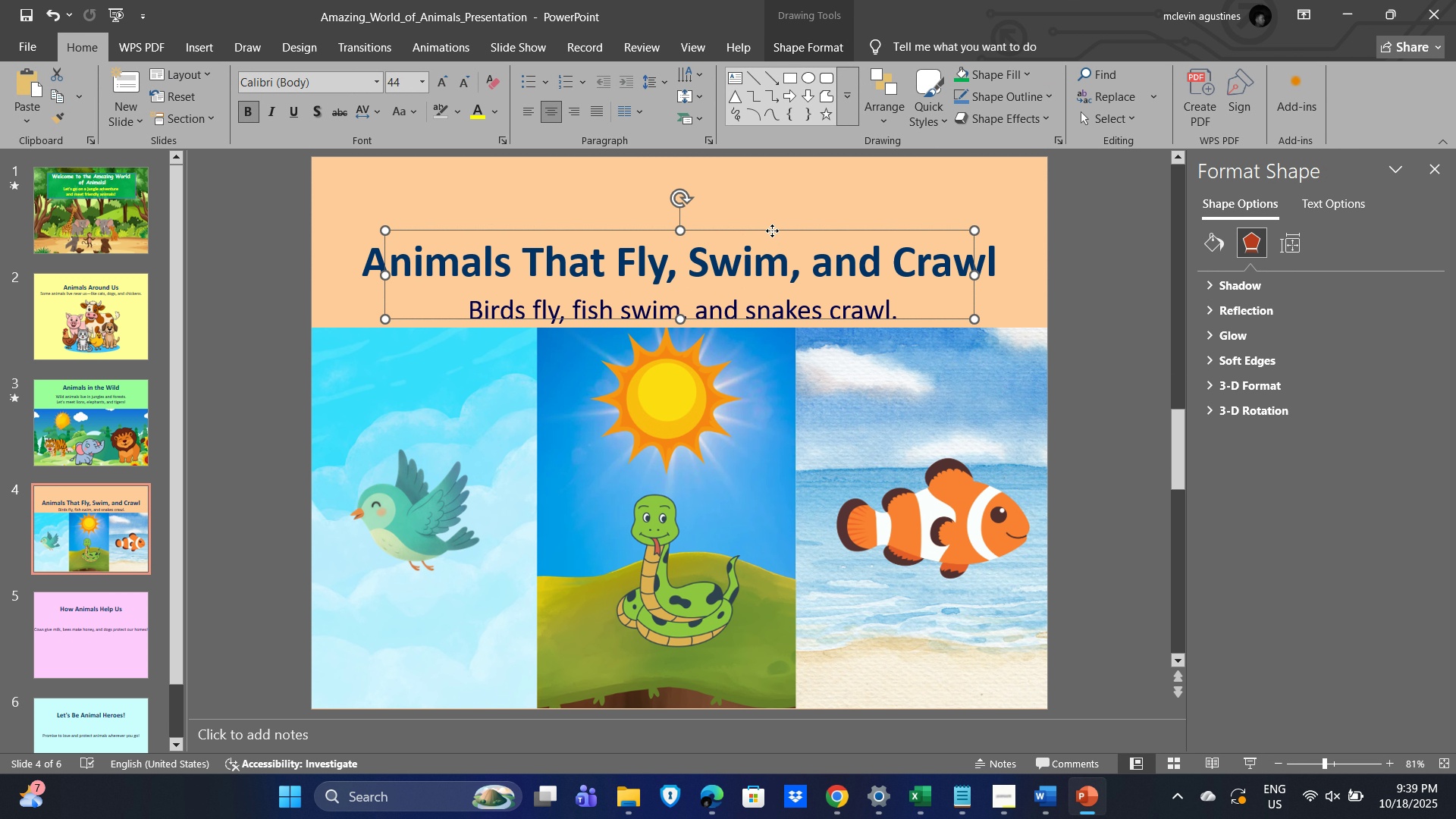 
left_click([772, 231])
 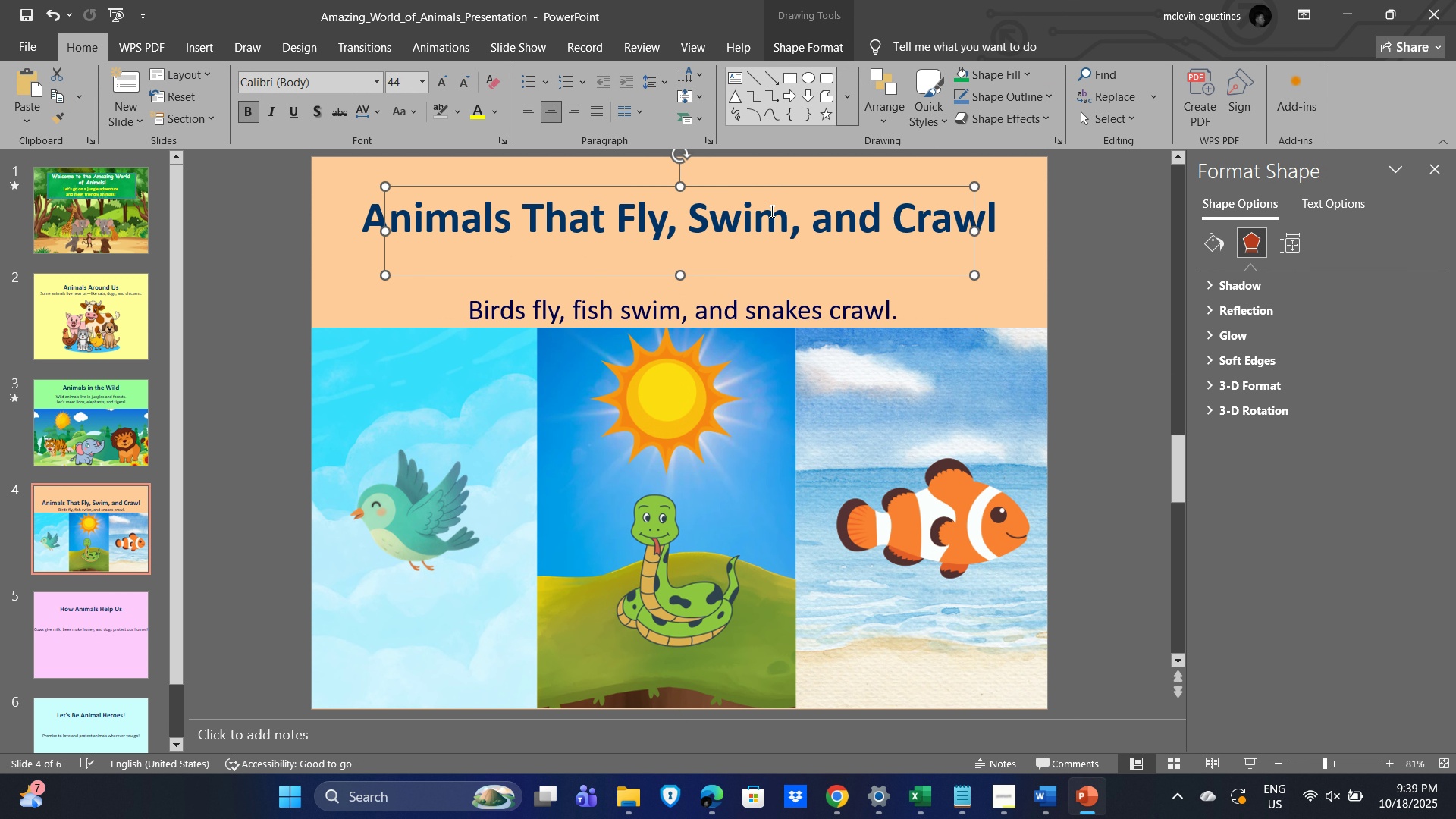 
left_click([752, 309])
 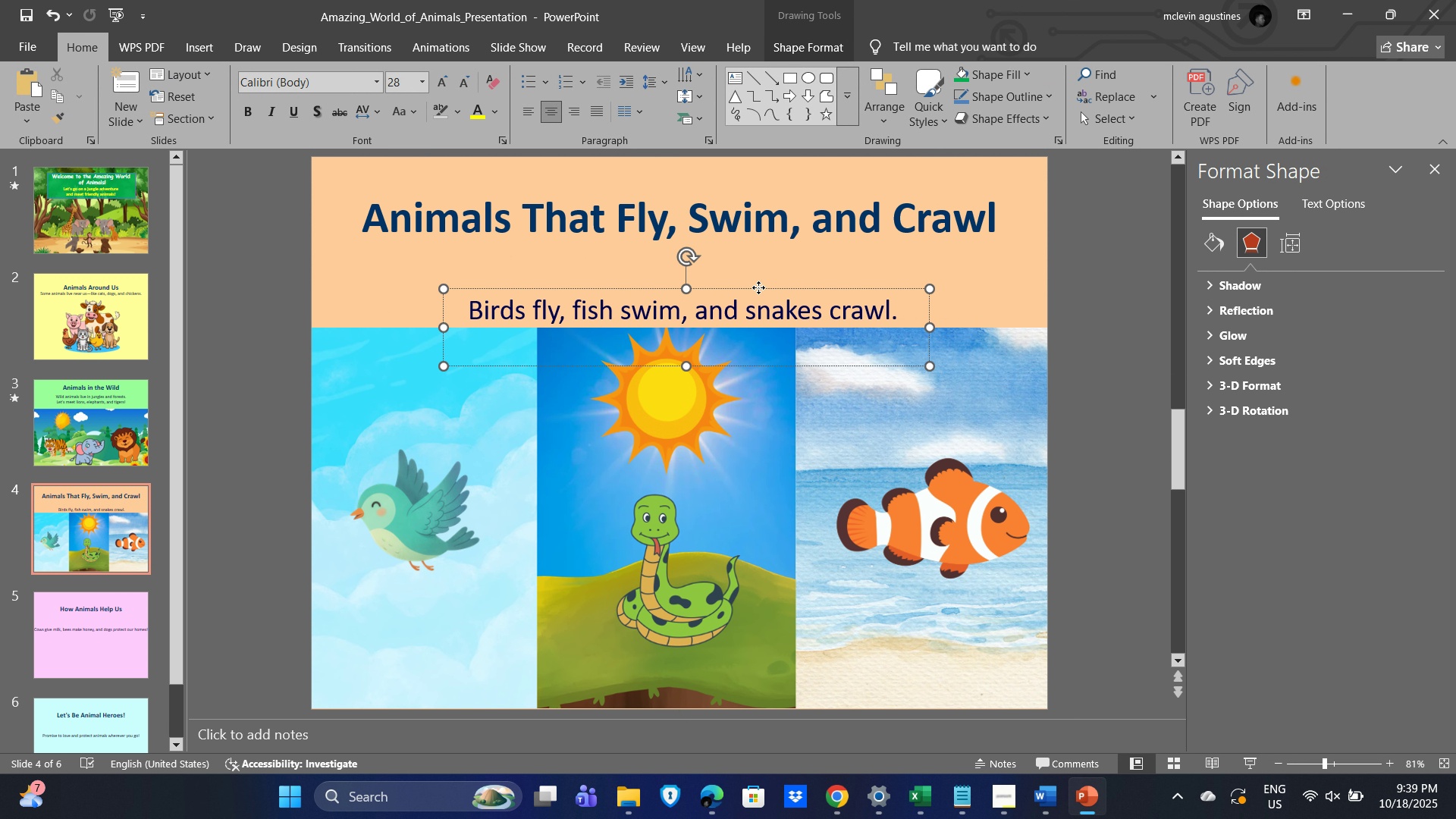 
left_click([758, 287])
 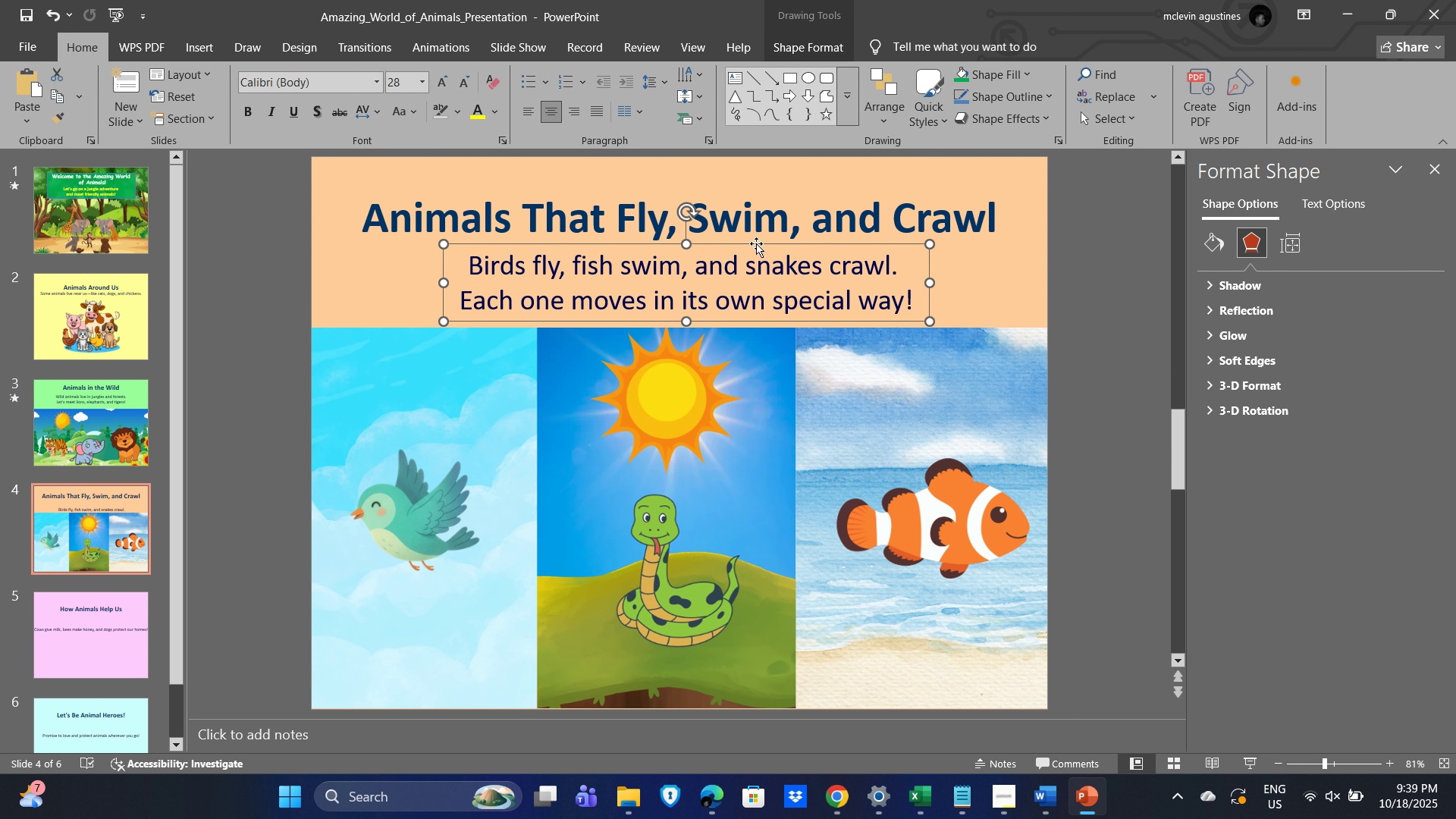 
left_click([1104, 386])
 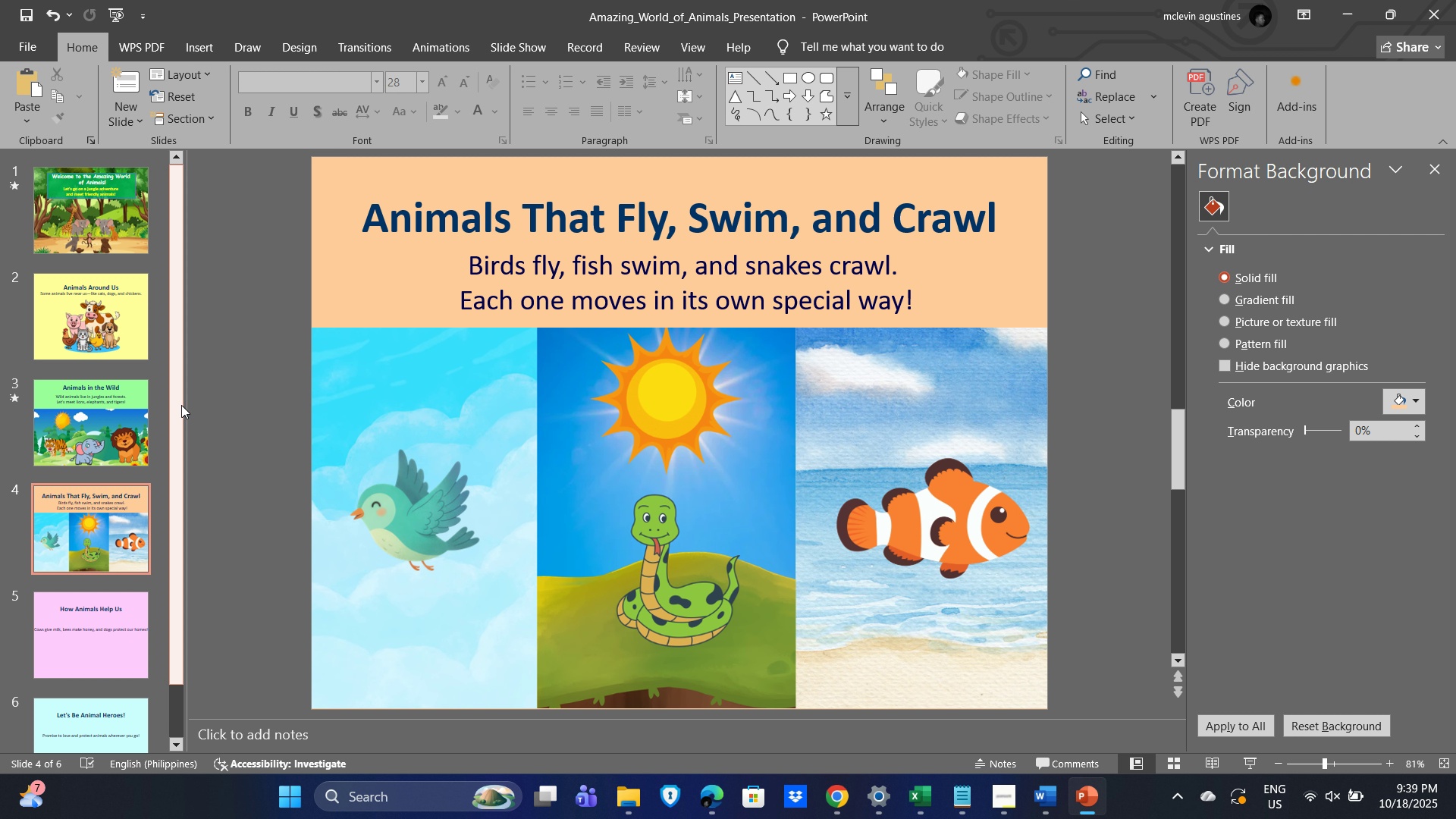 
wait(5.06)
 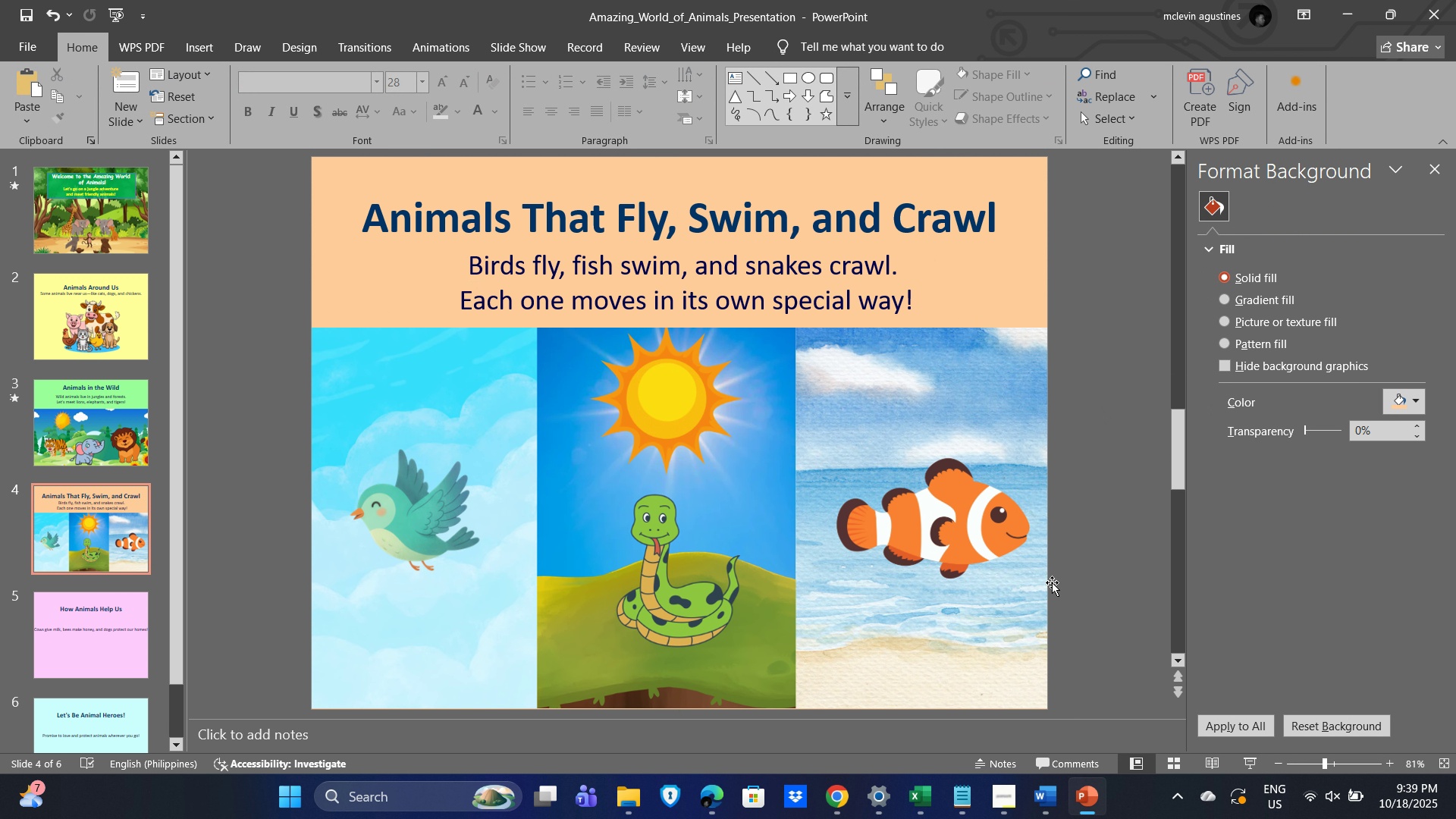 
left_click([83, 592])
 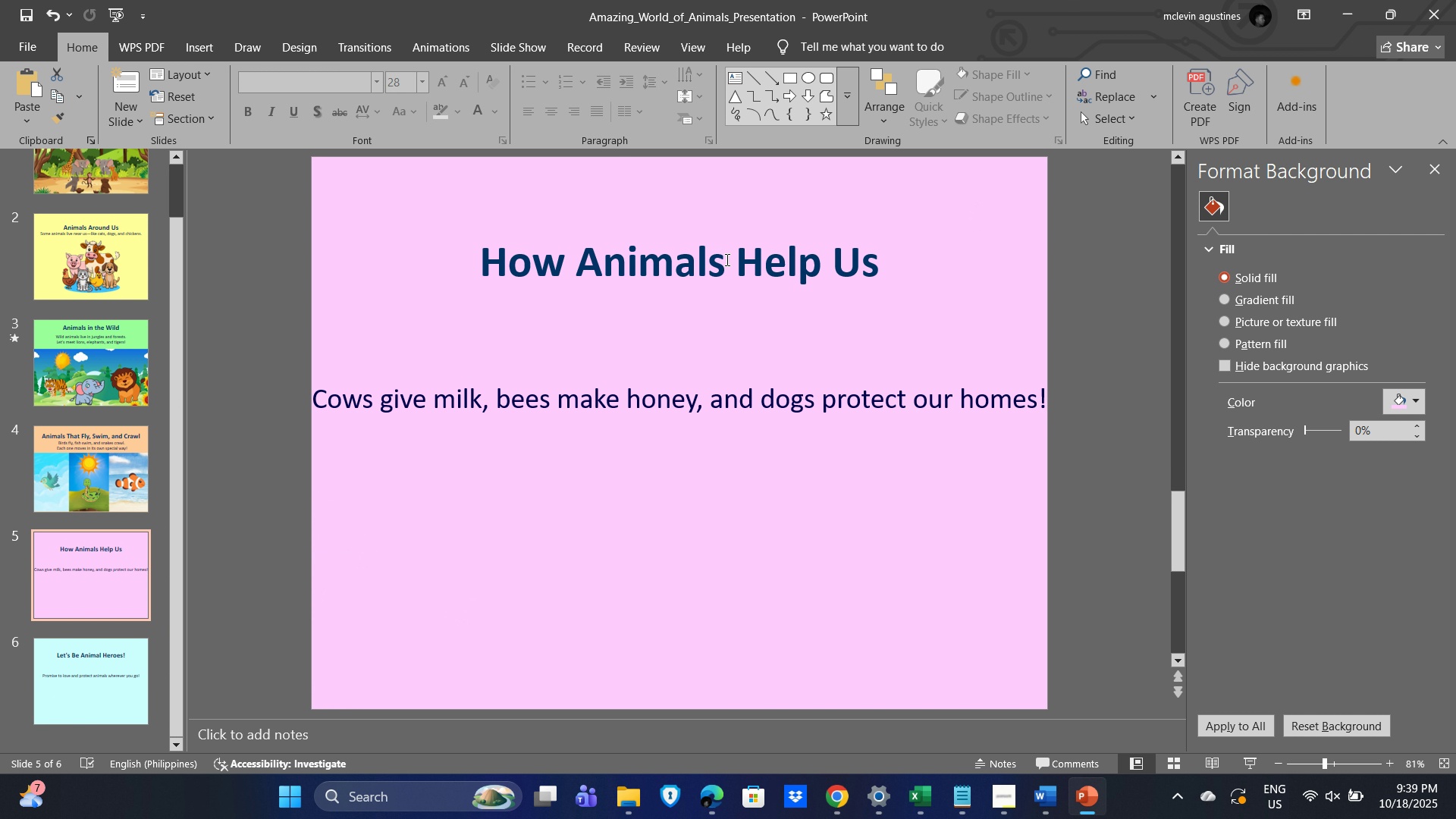 
left_click([659, 419])
 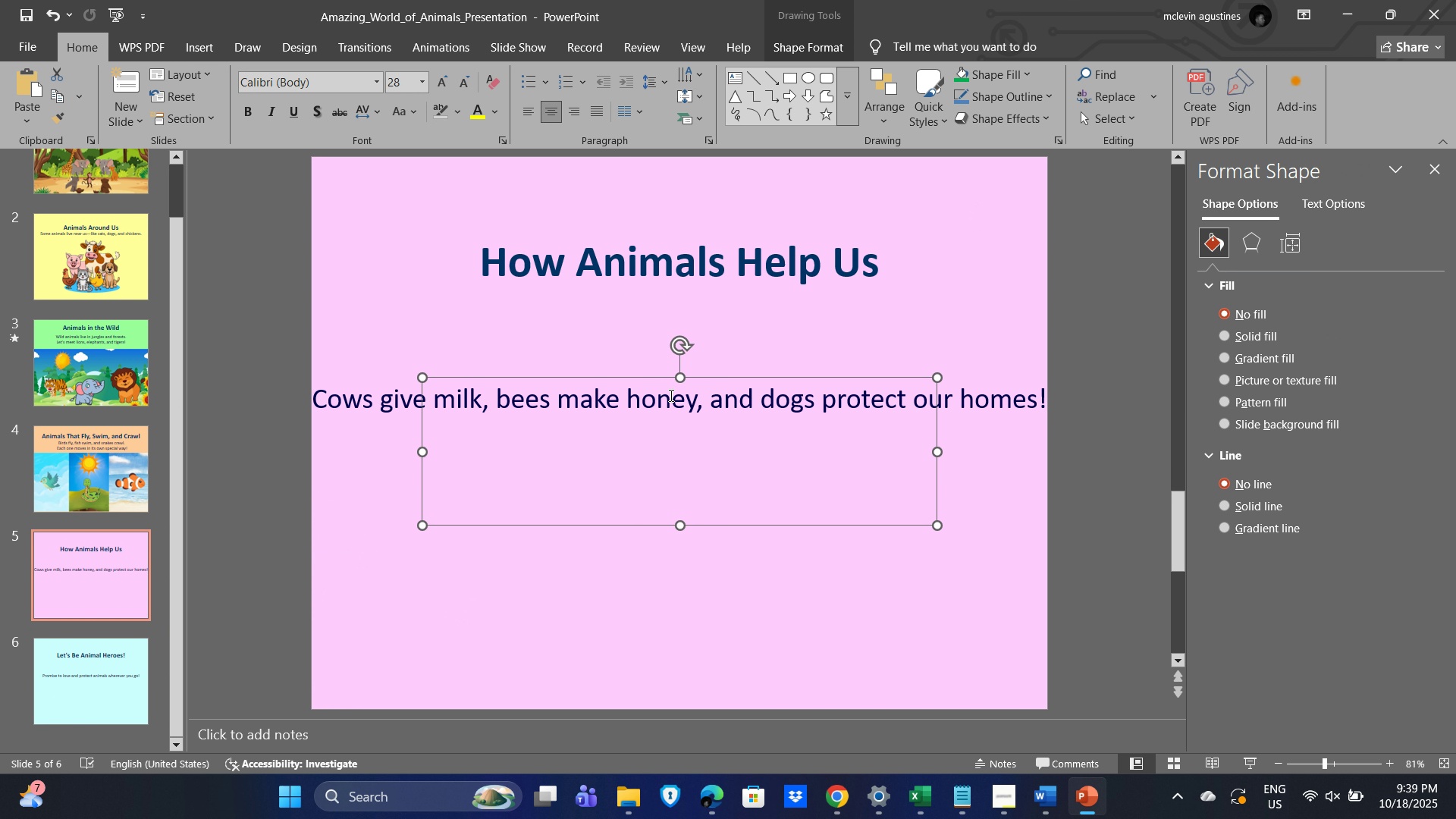 
left_click([670, 395])
 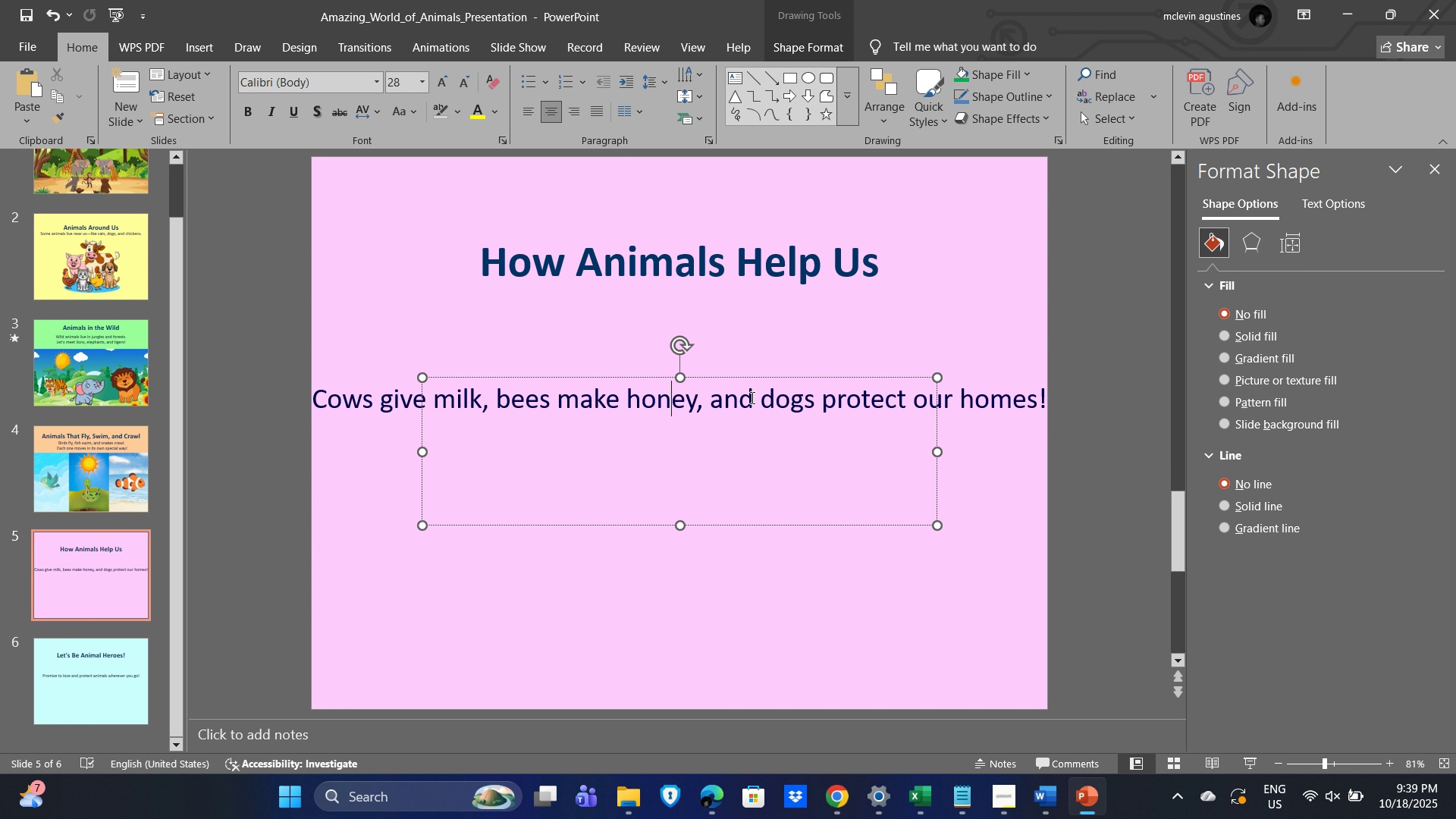 
left_click([761, 399])
 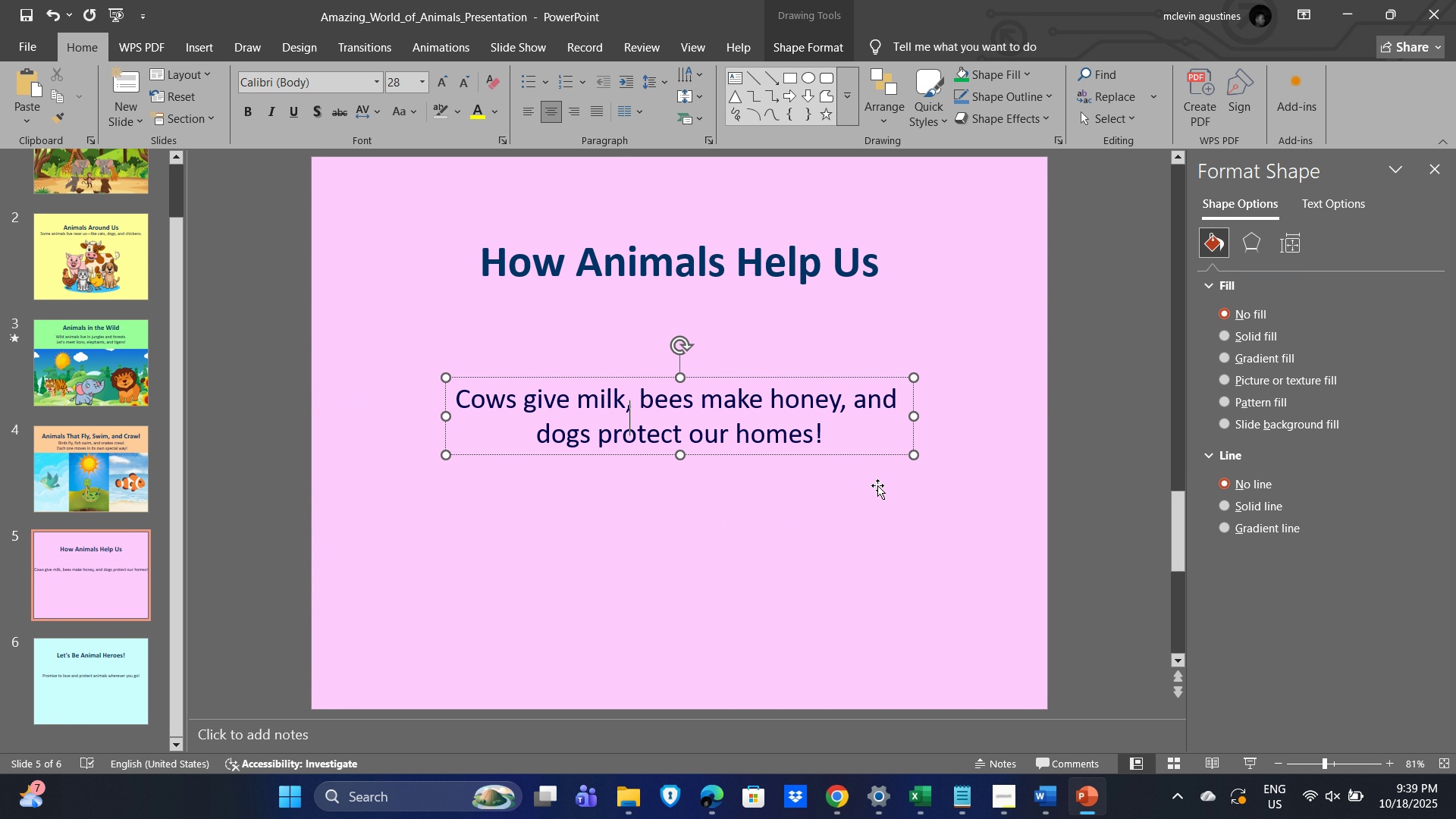 
key(Enter)
 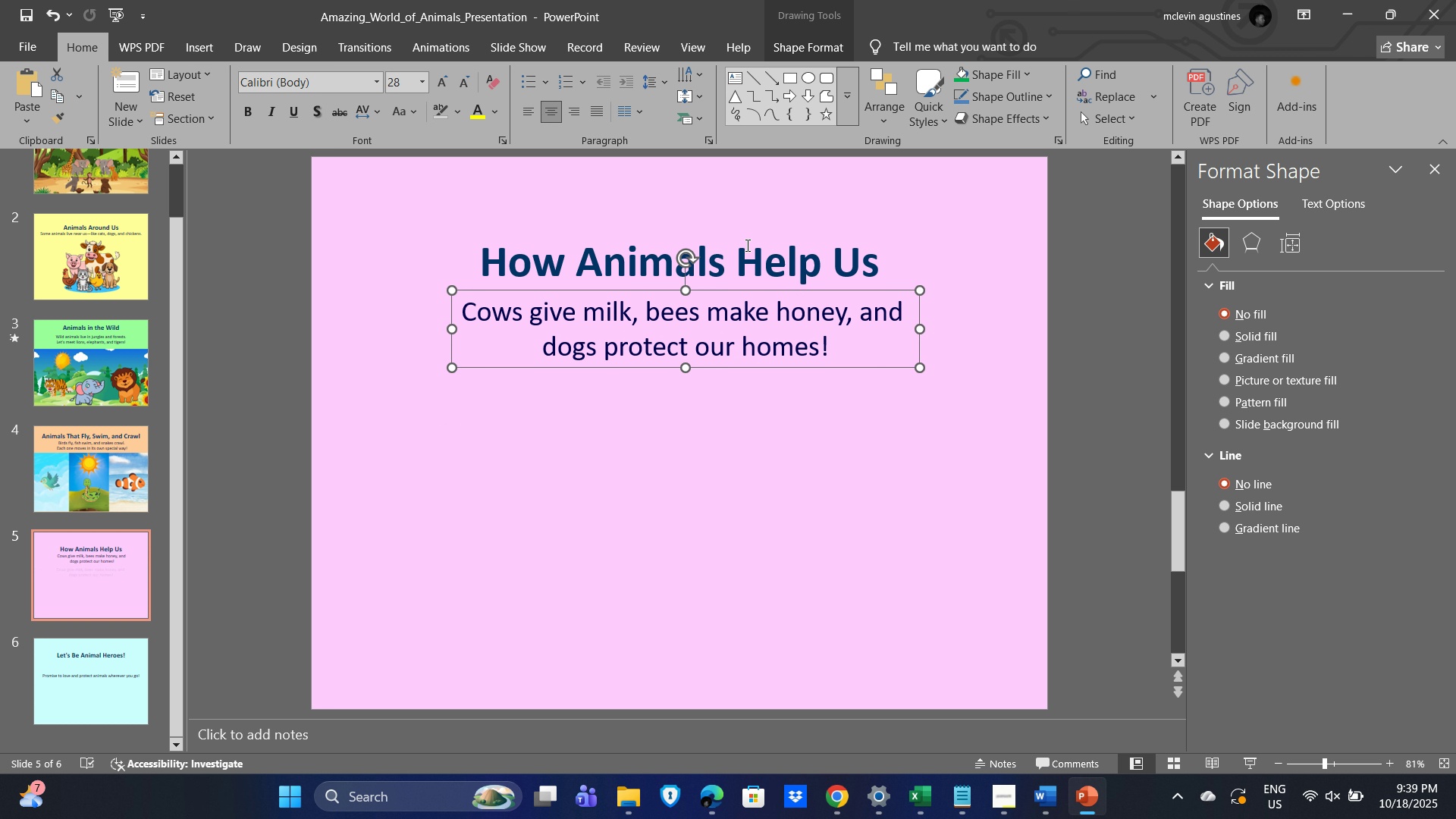 
wait(5.72)
 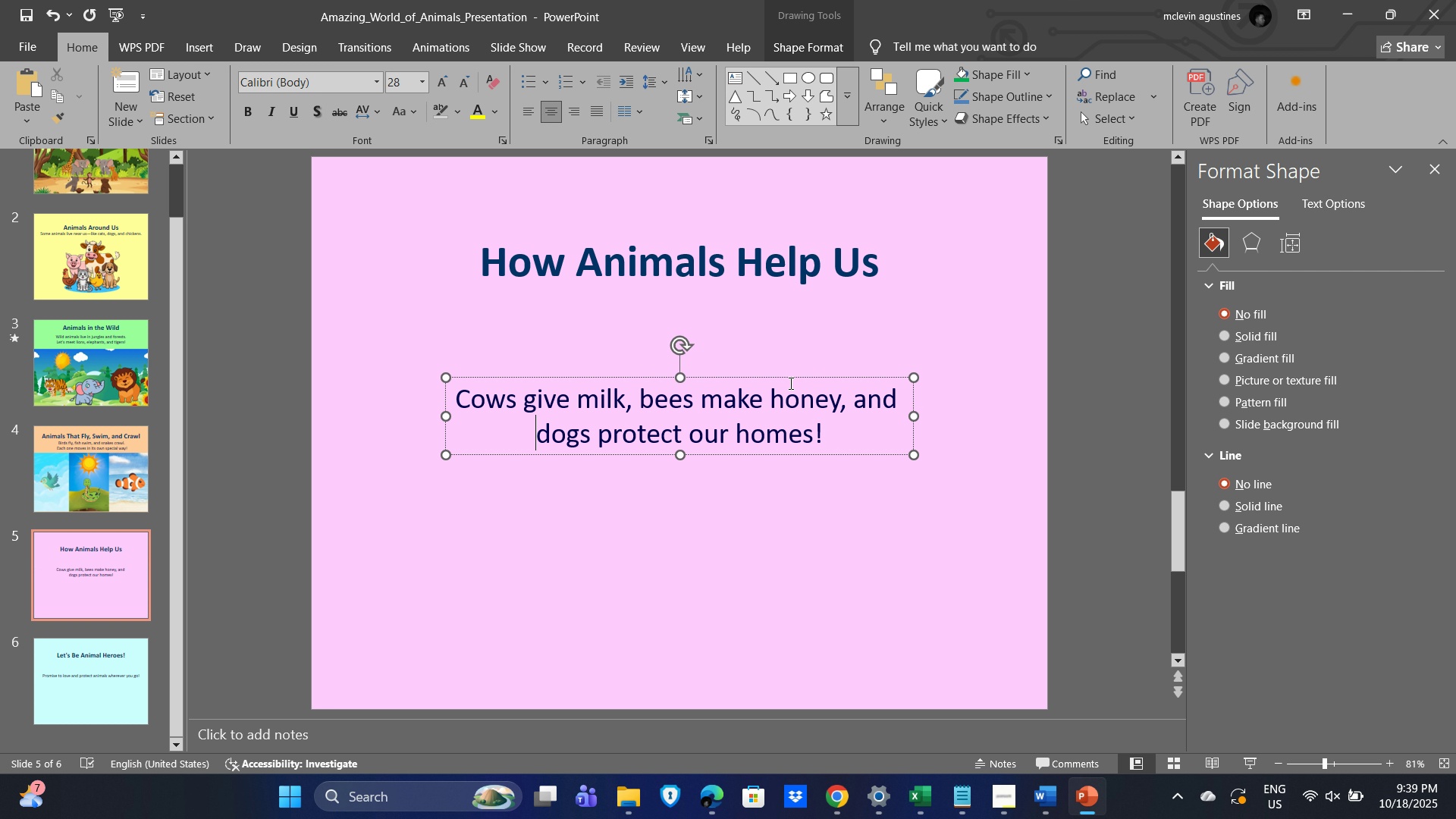 
left_click([1087, 406])
 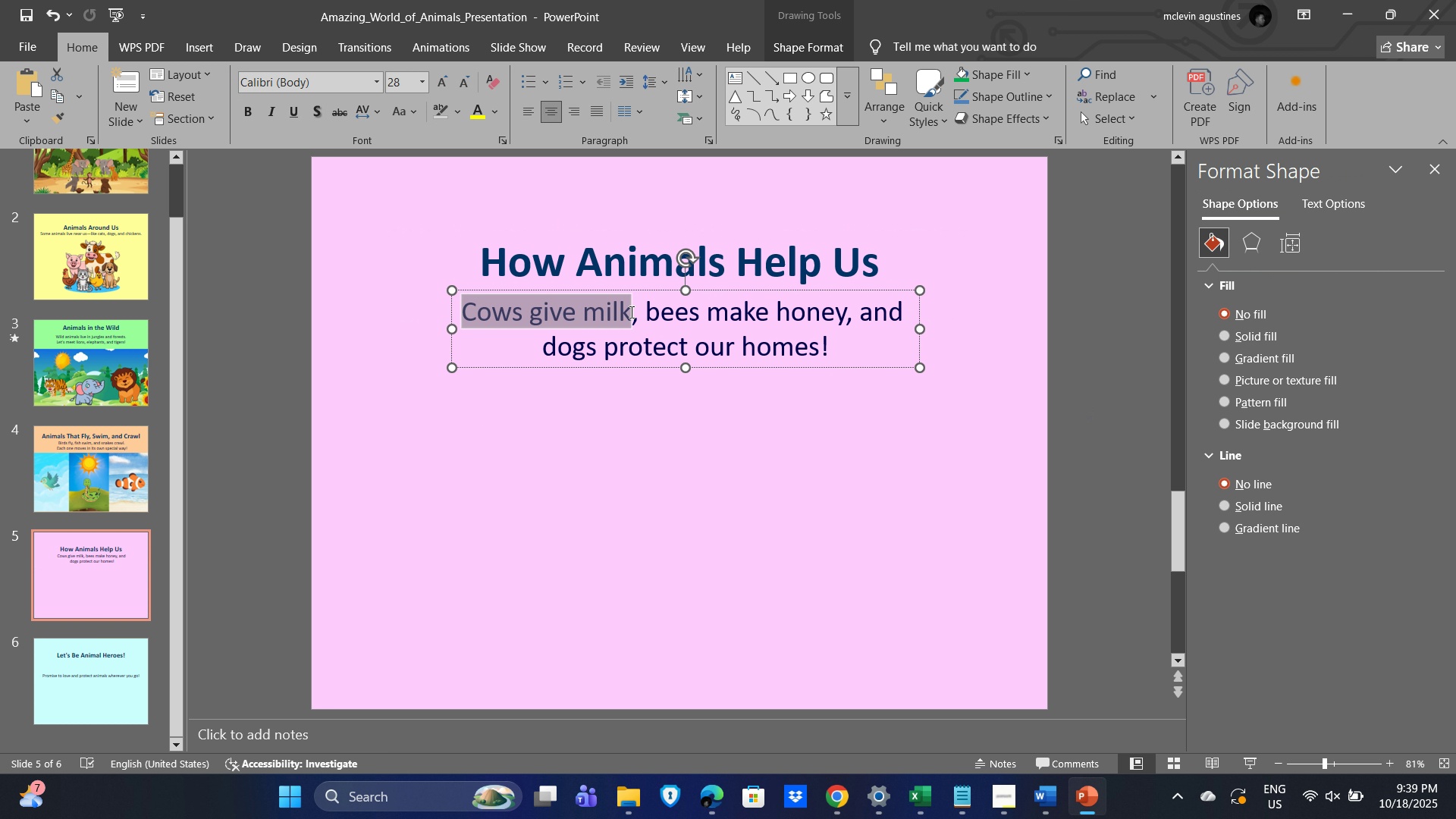 
key(Control+C)
 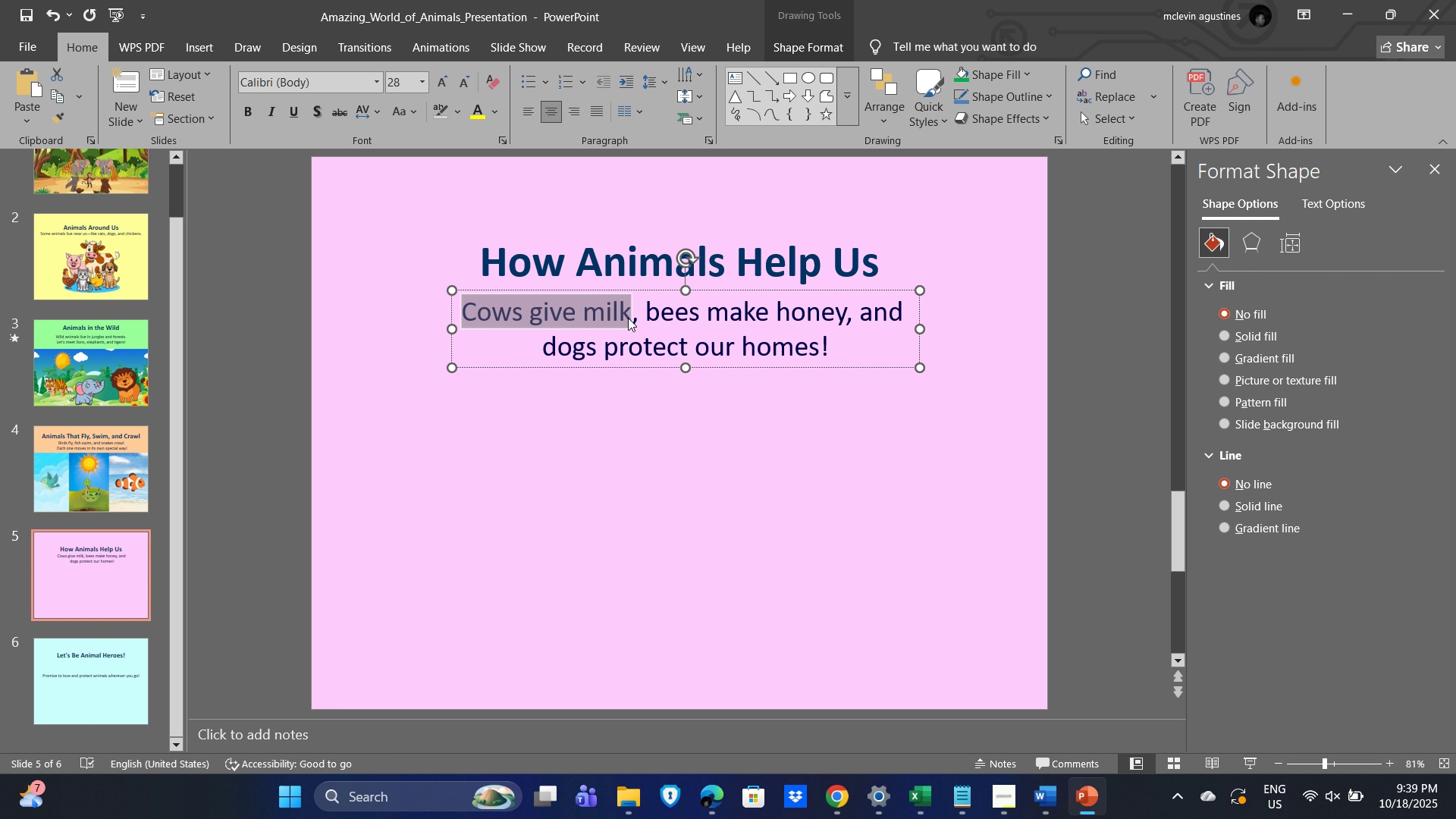 
key(Alt+Tab)
 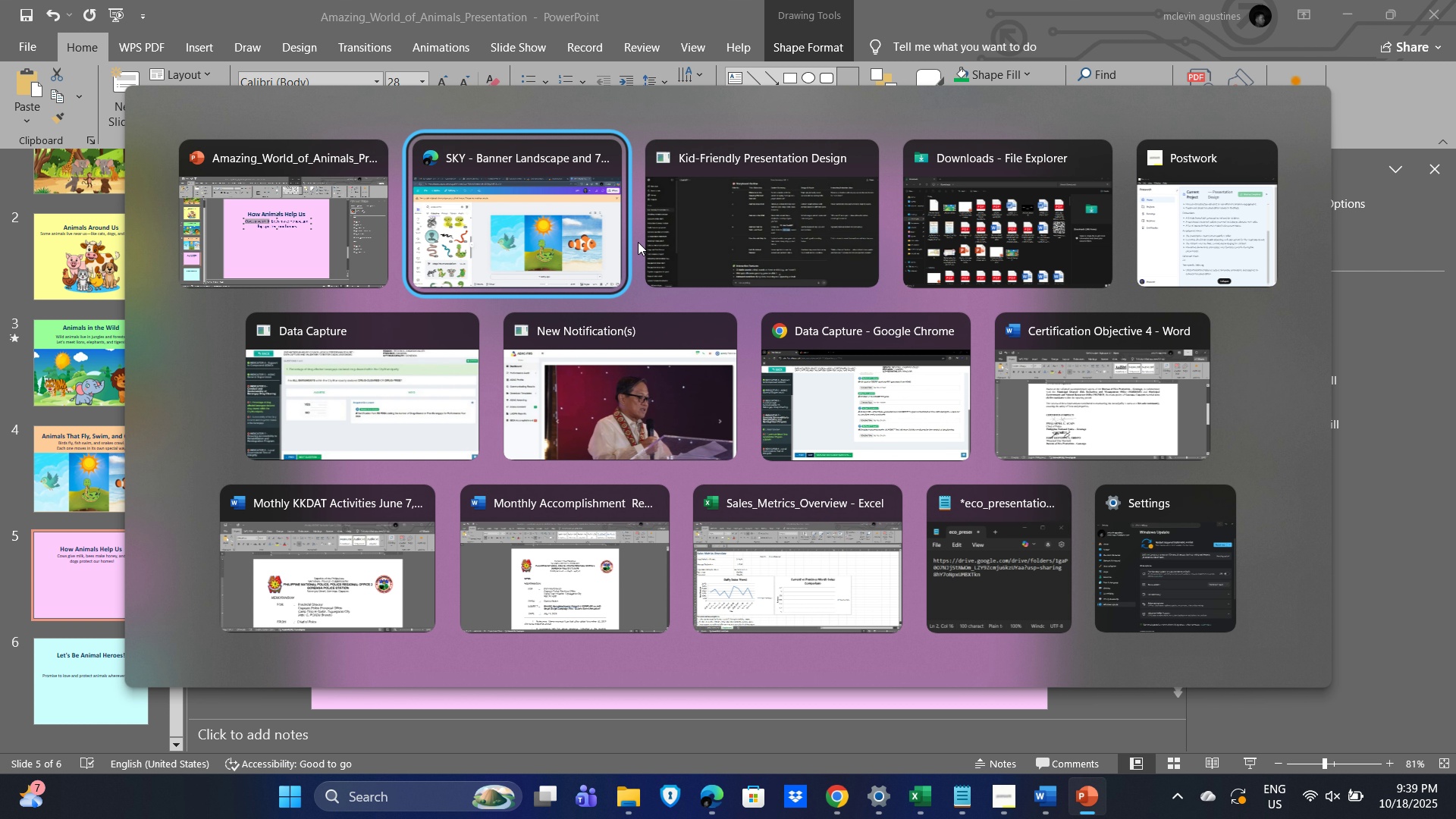 
left_click([551, 247])
 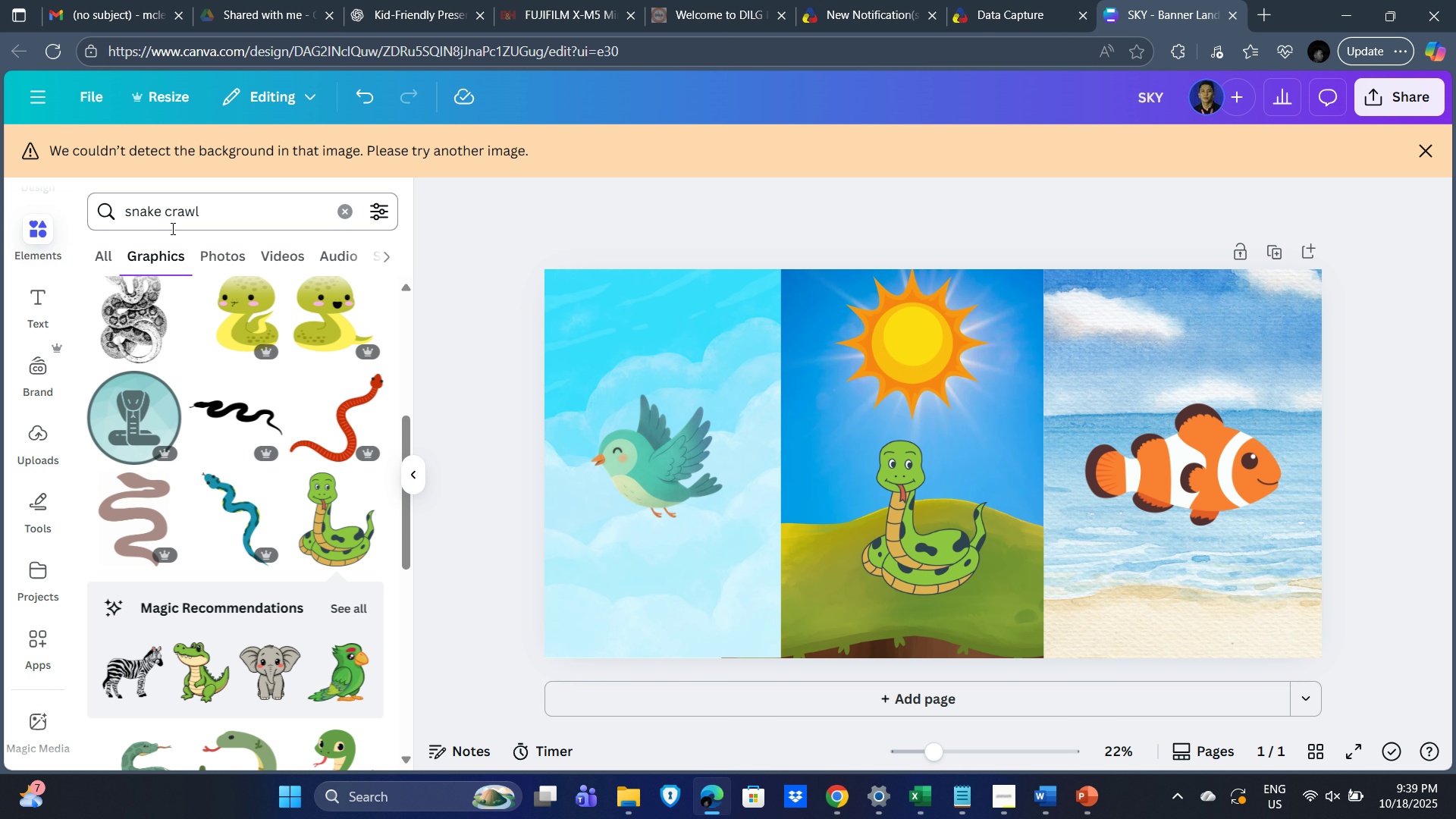 
left_click([219, 214])
 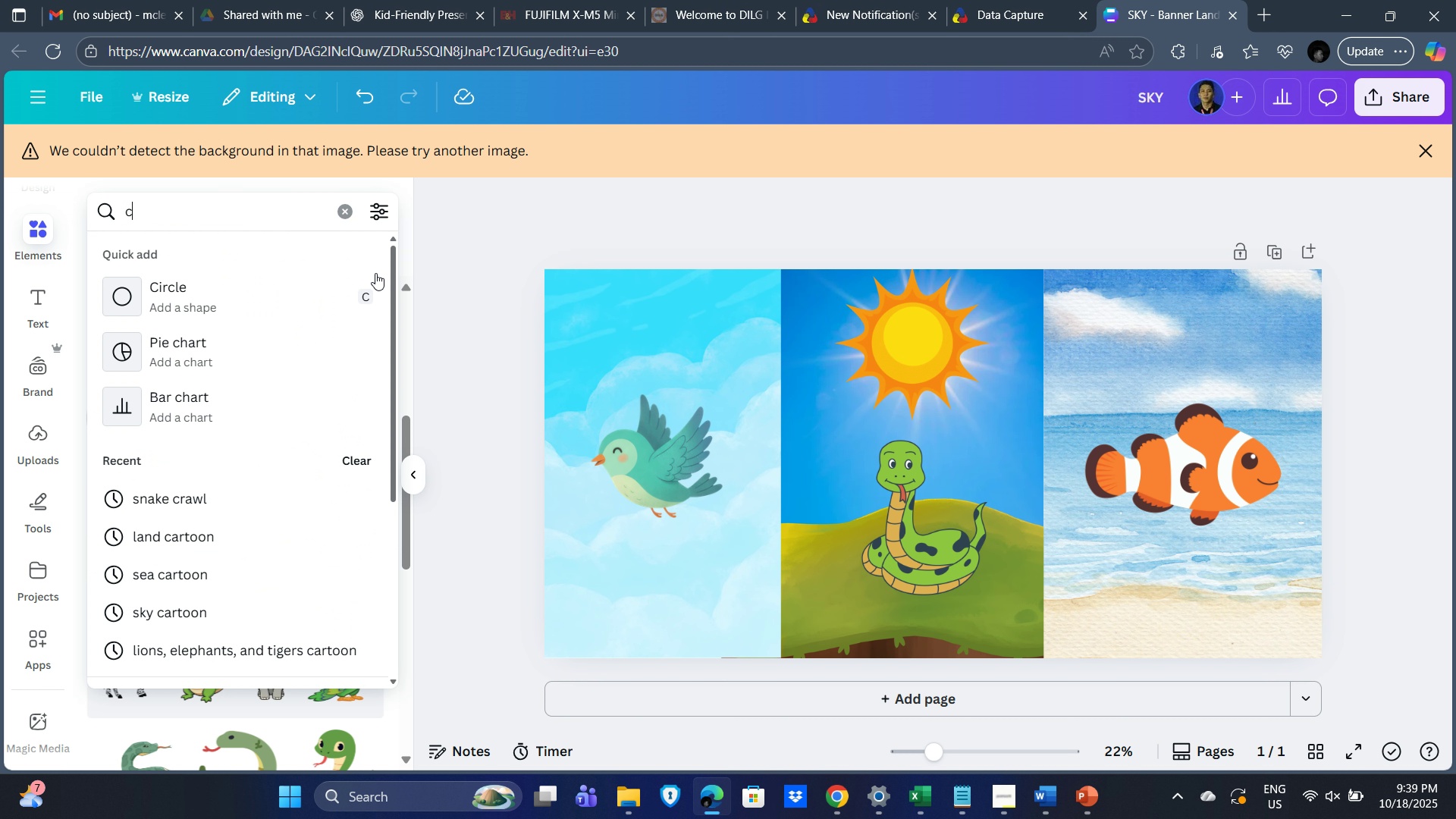 
key(C)
 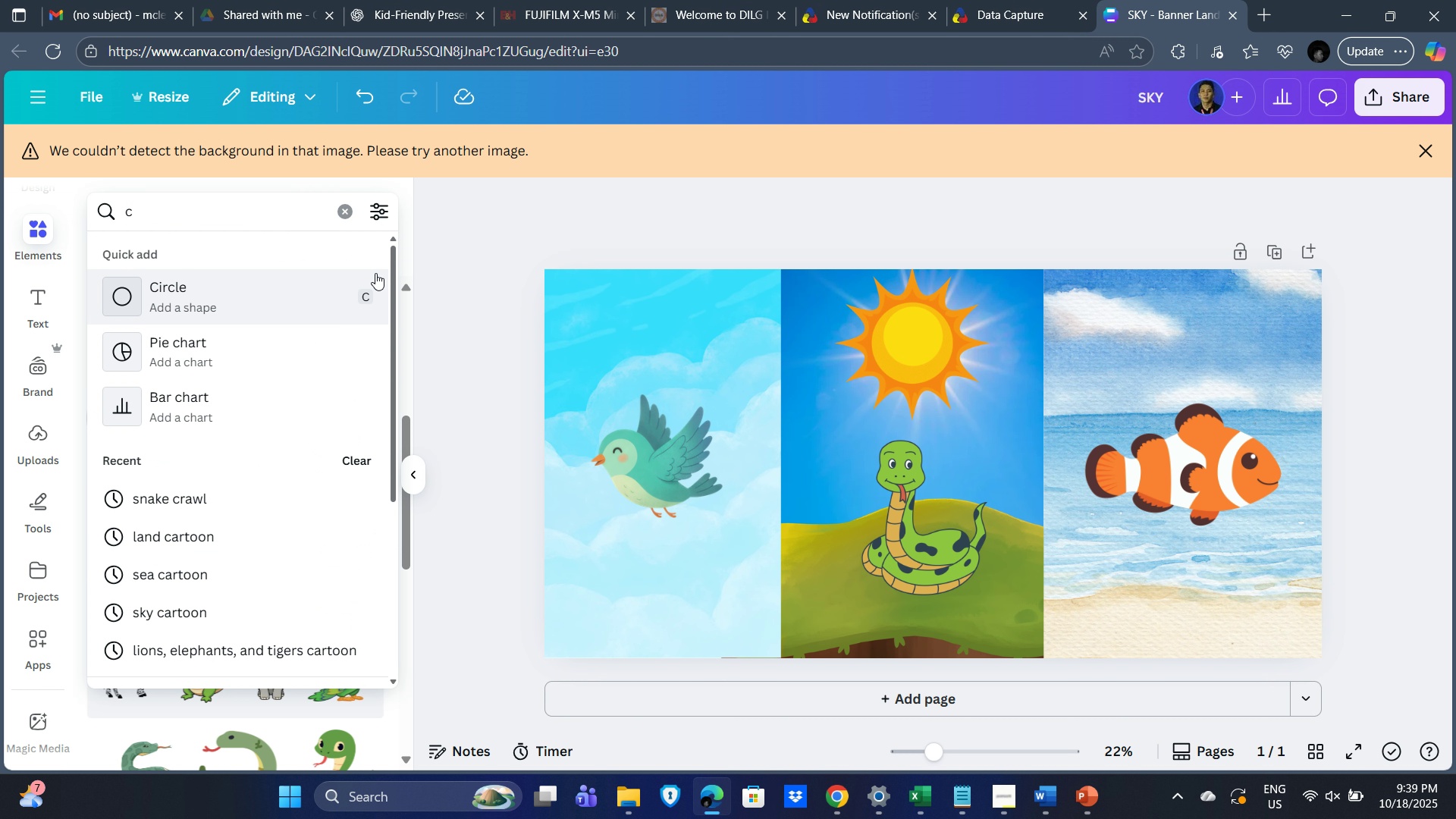 
key(Backspace)
 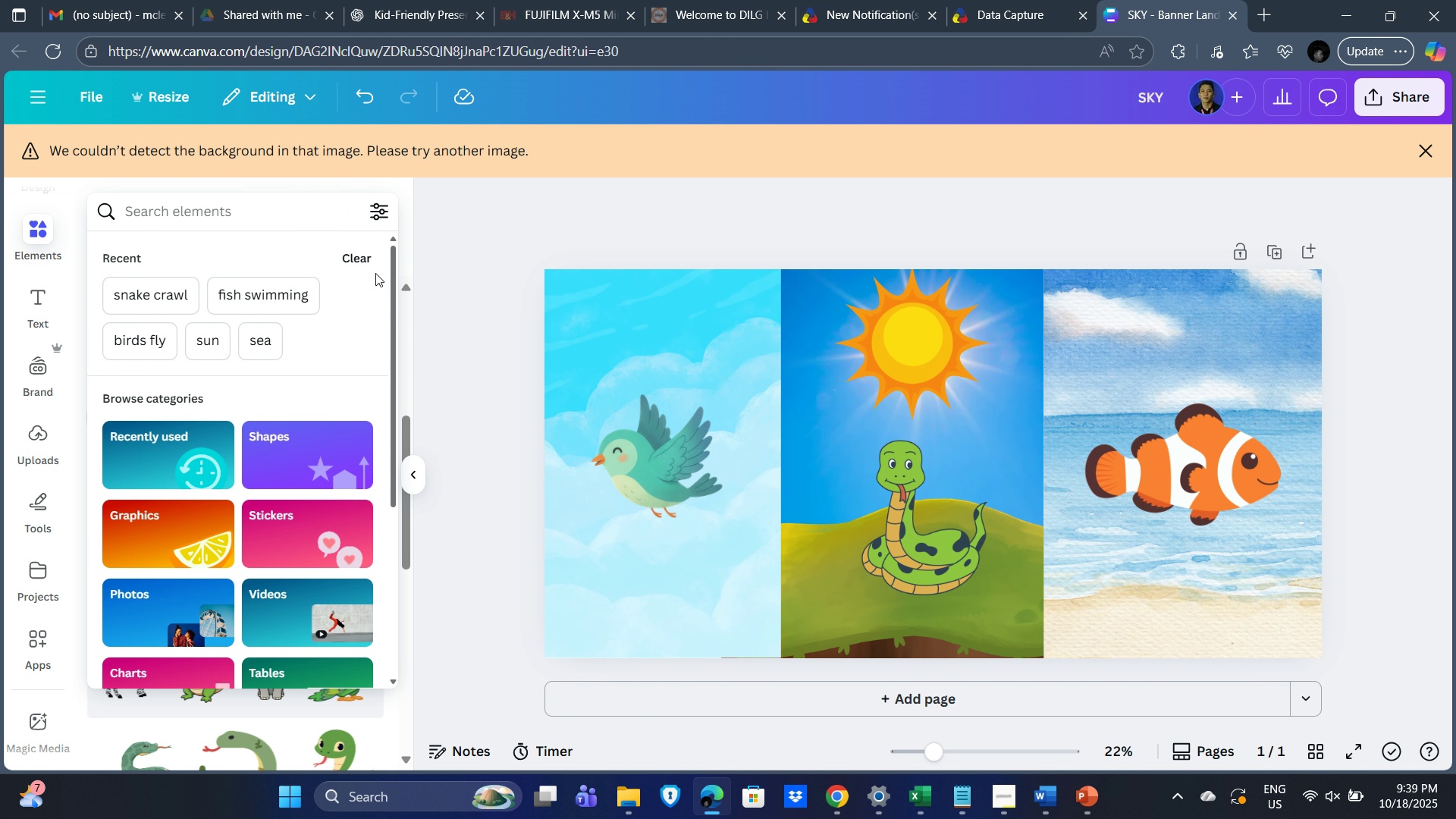 
key(Control+V)
 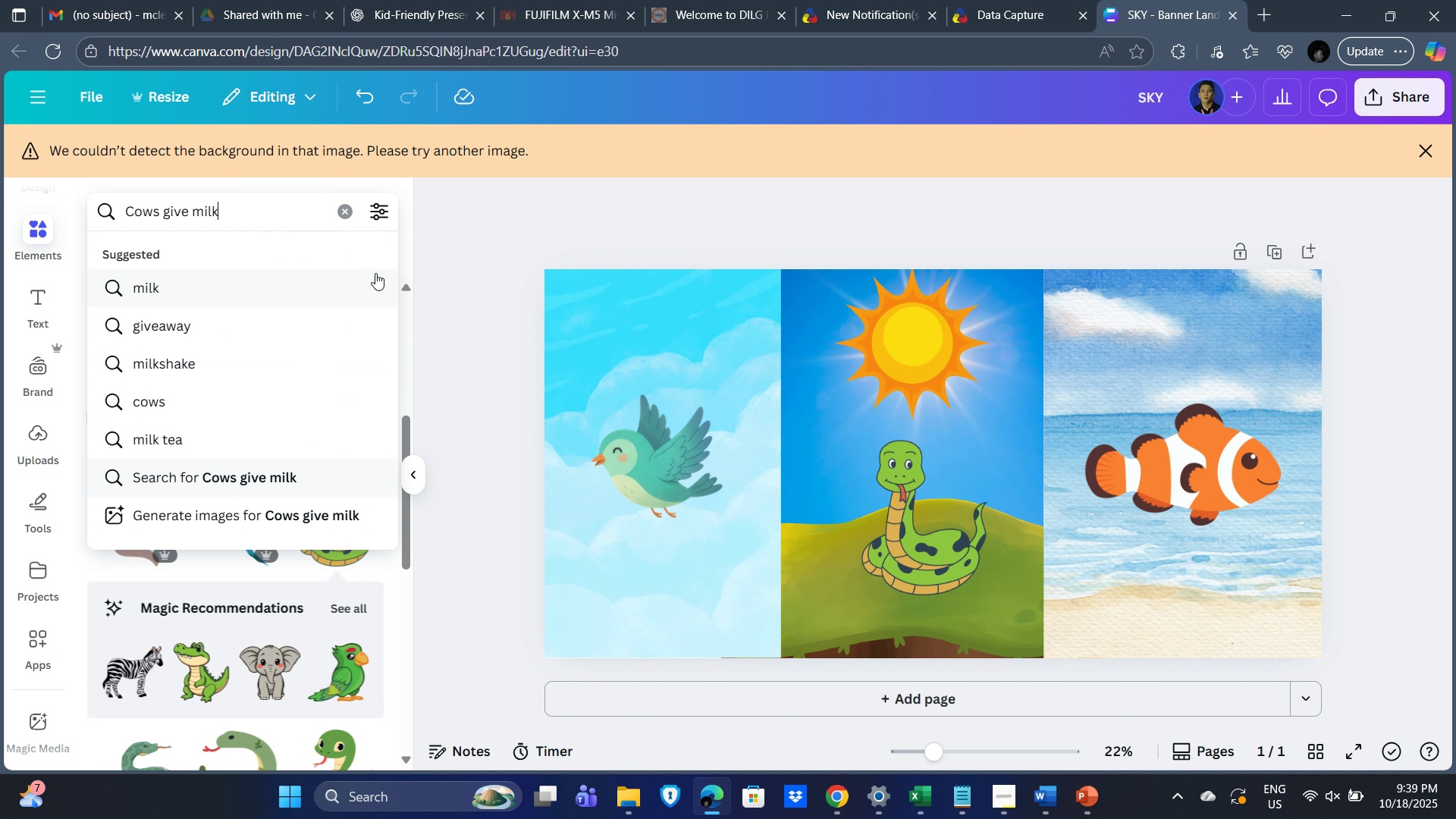 
key(Enter)
 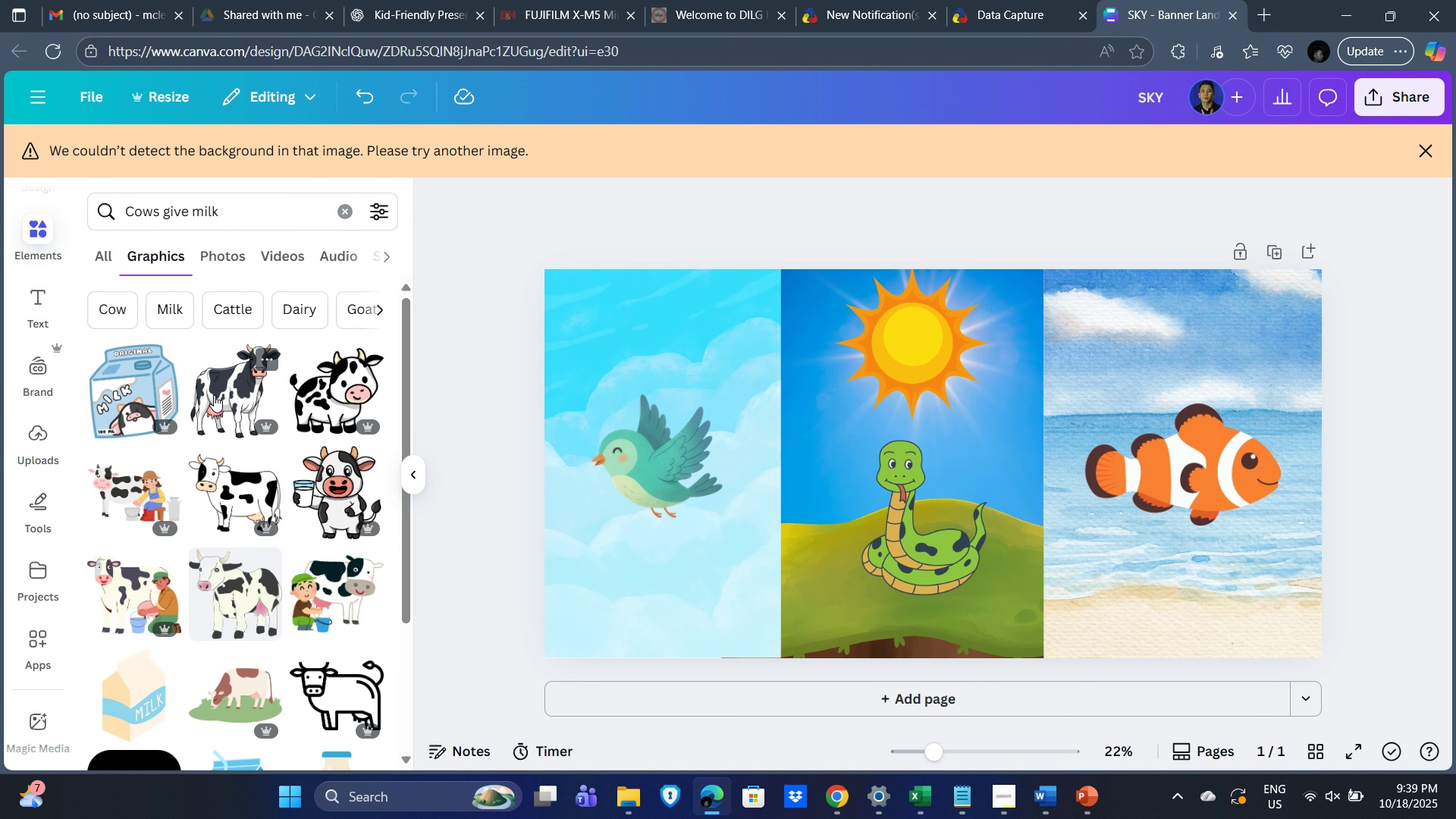 
wait(8.89)
 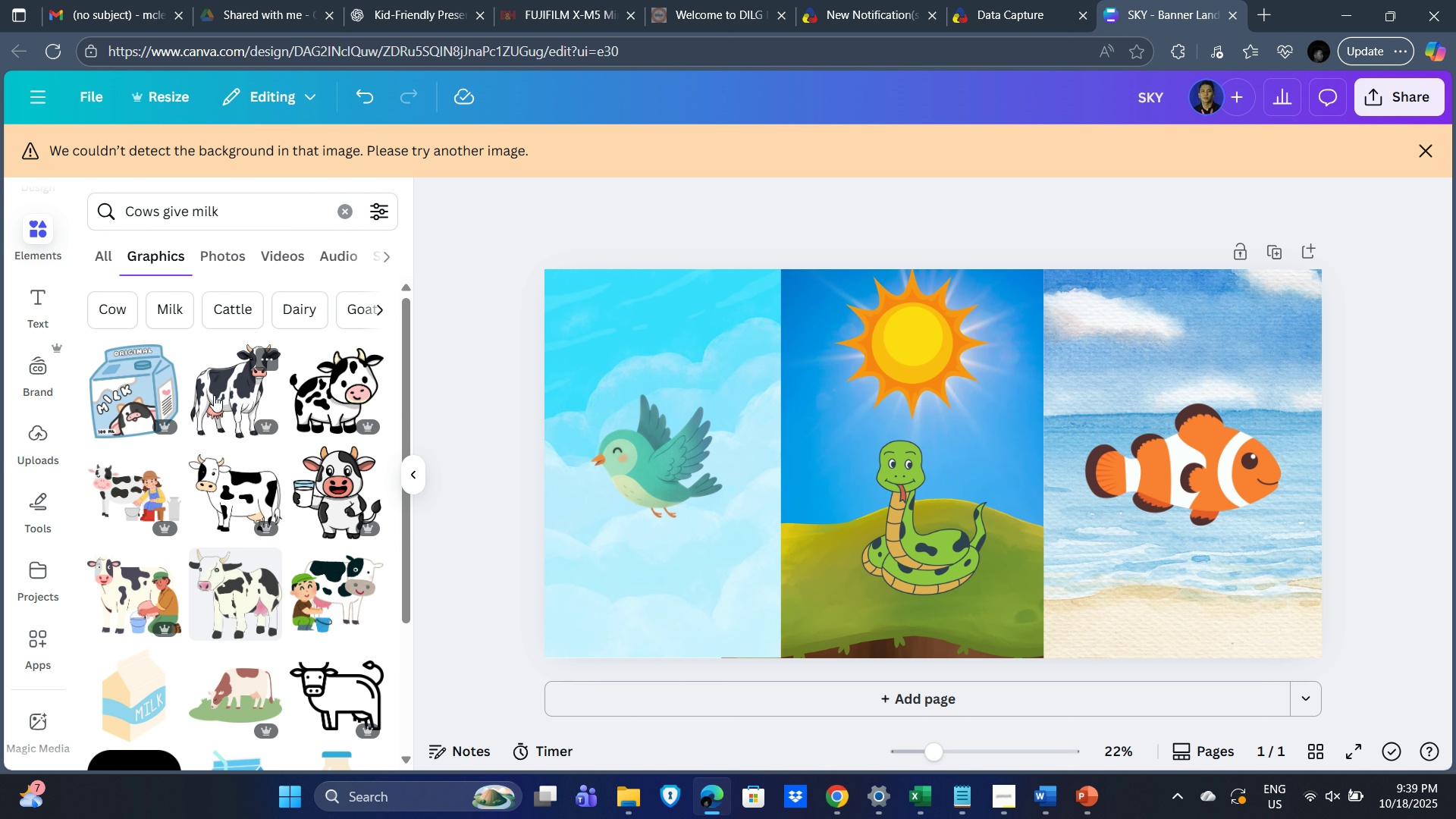 
left_click([334, 597])
 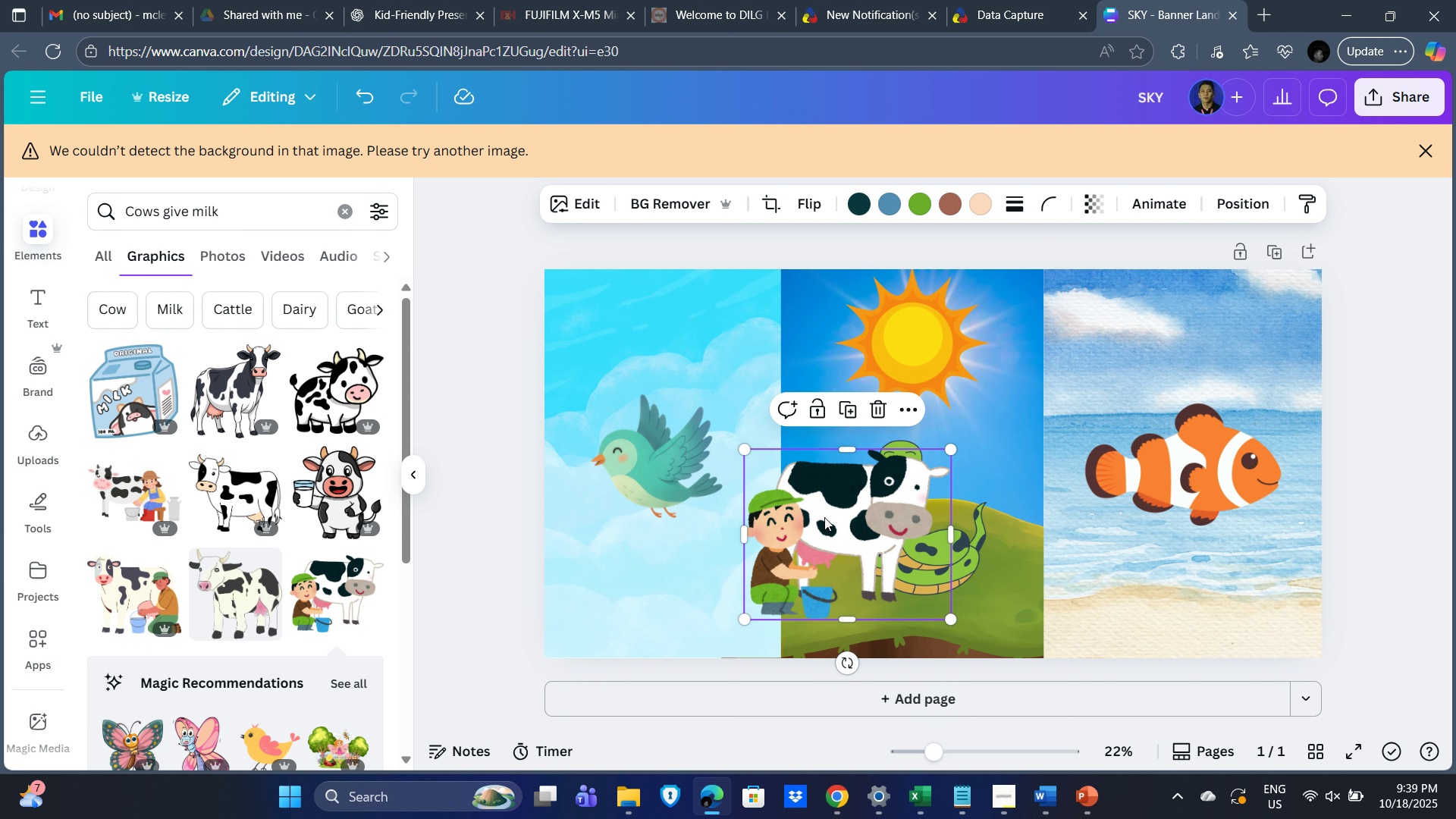 
left_click([820, 530])
 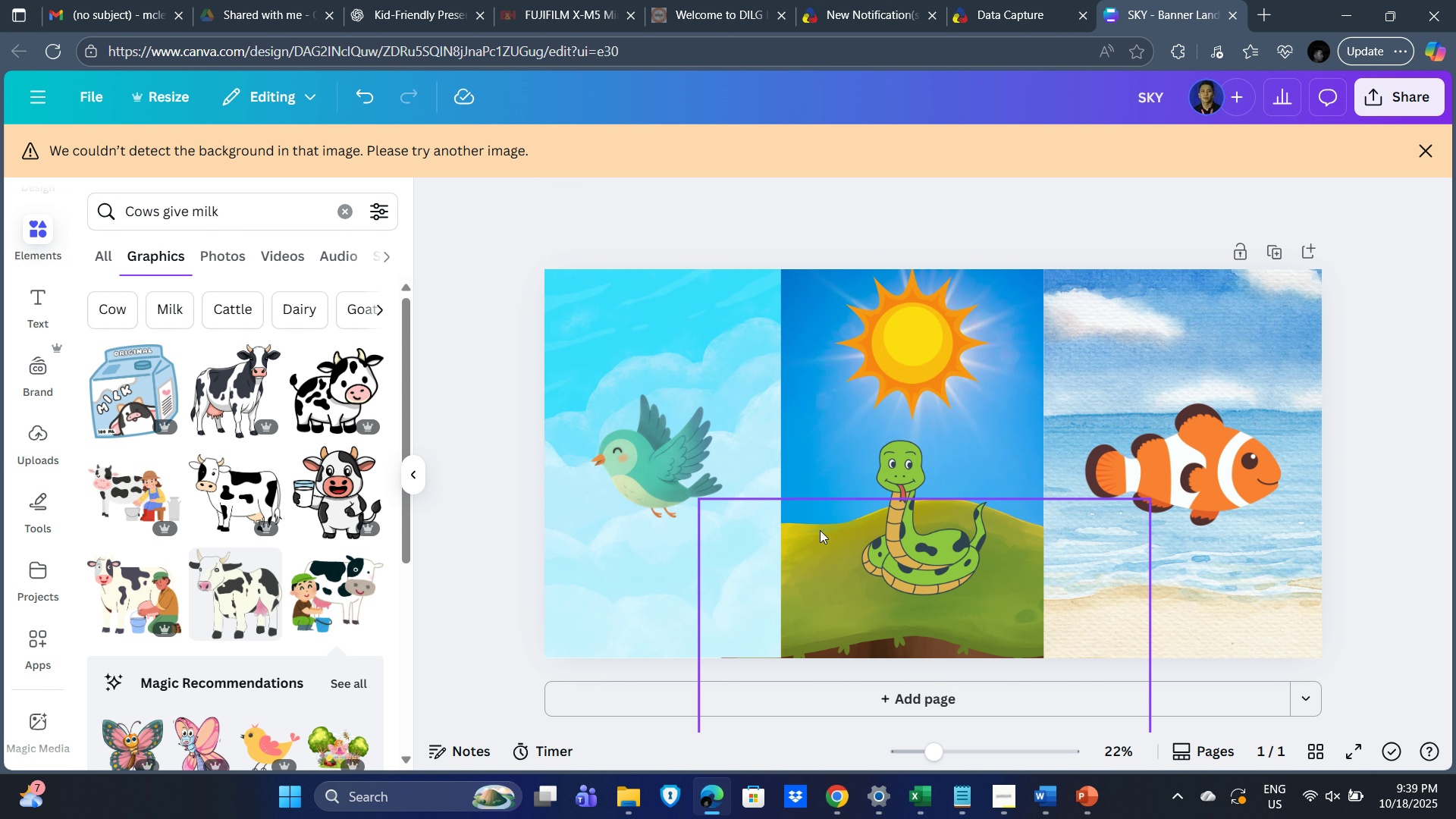 
key(Delete)
 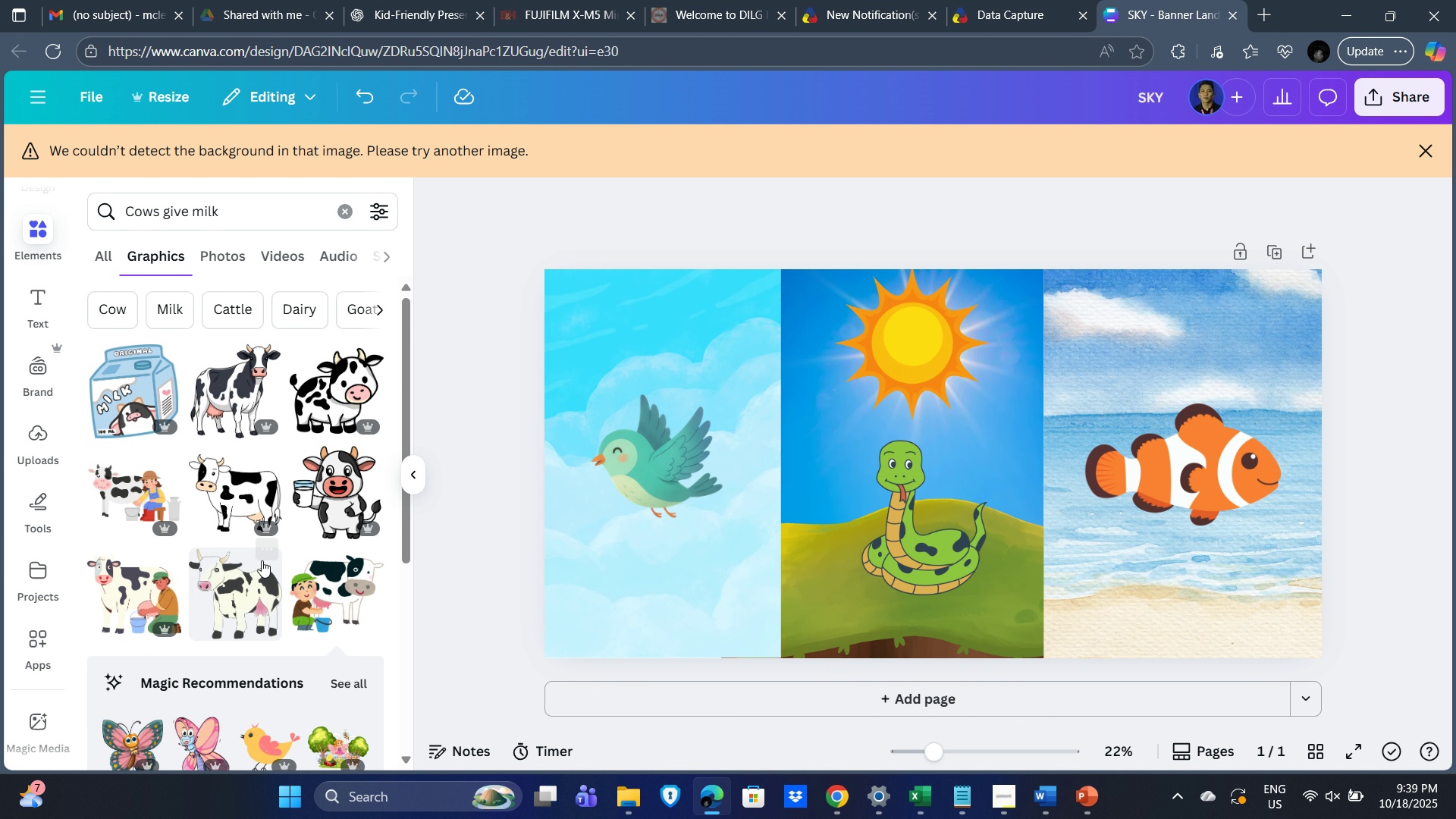 
scroll: coordinate [281, 562], scroll_direction: down, amount: 3.0
 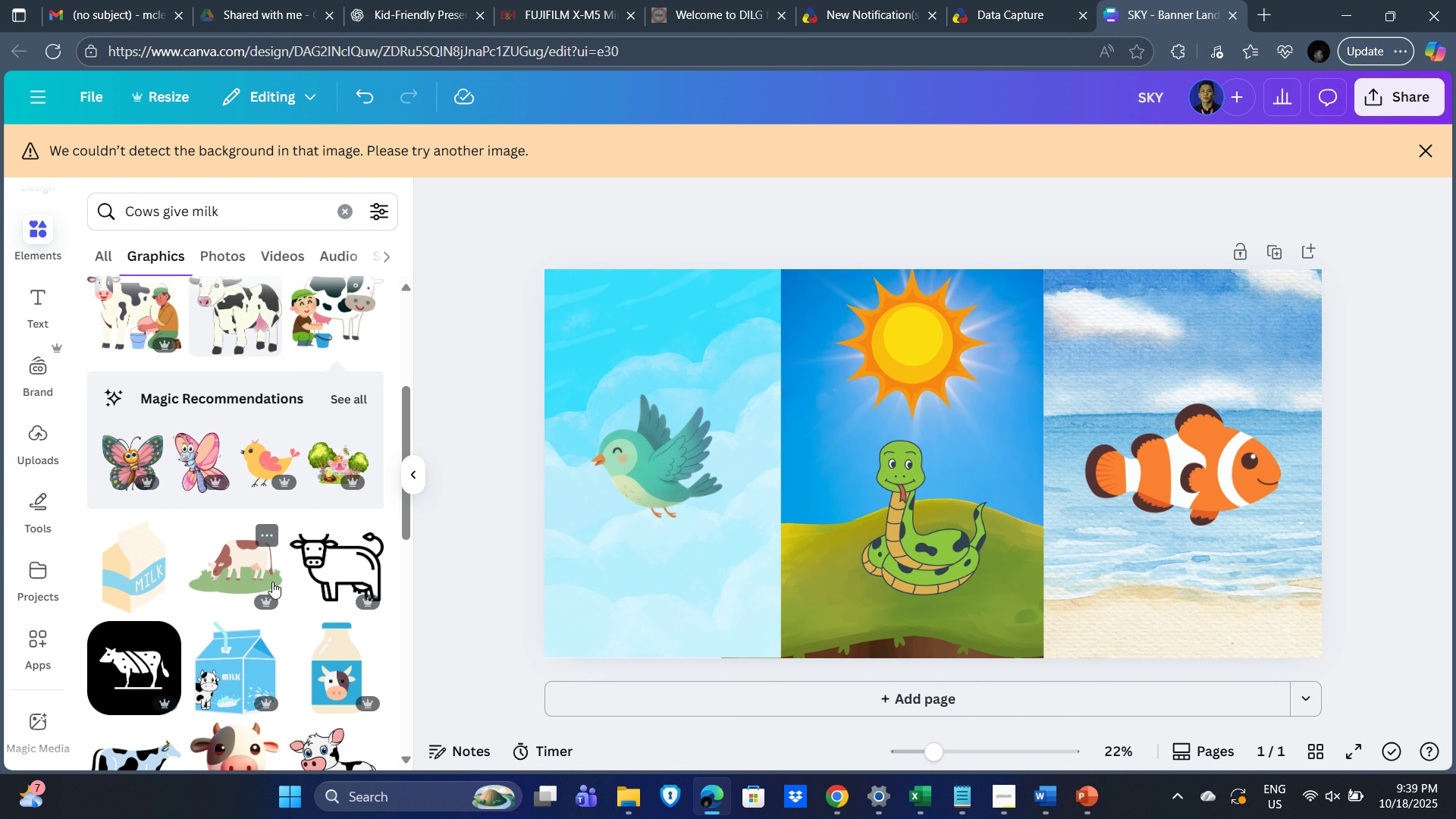 
scroll: coordinate [265, 566], scroll_direction: up, amount: 5.0
 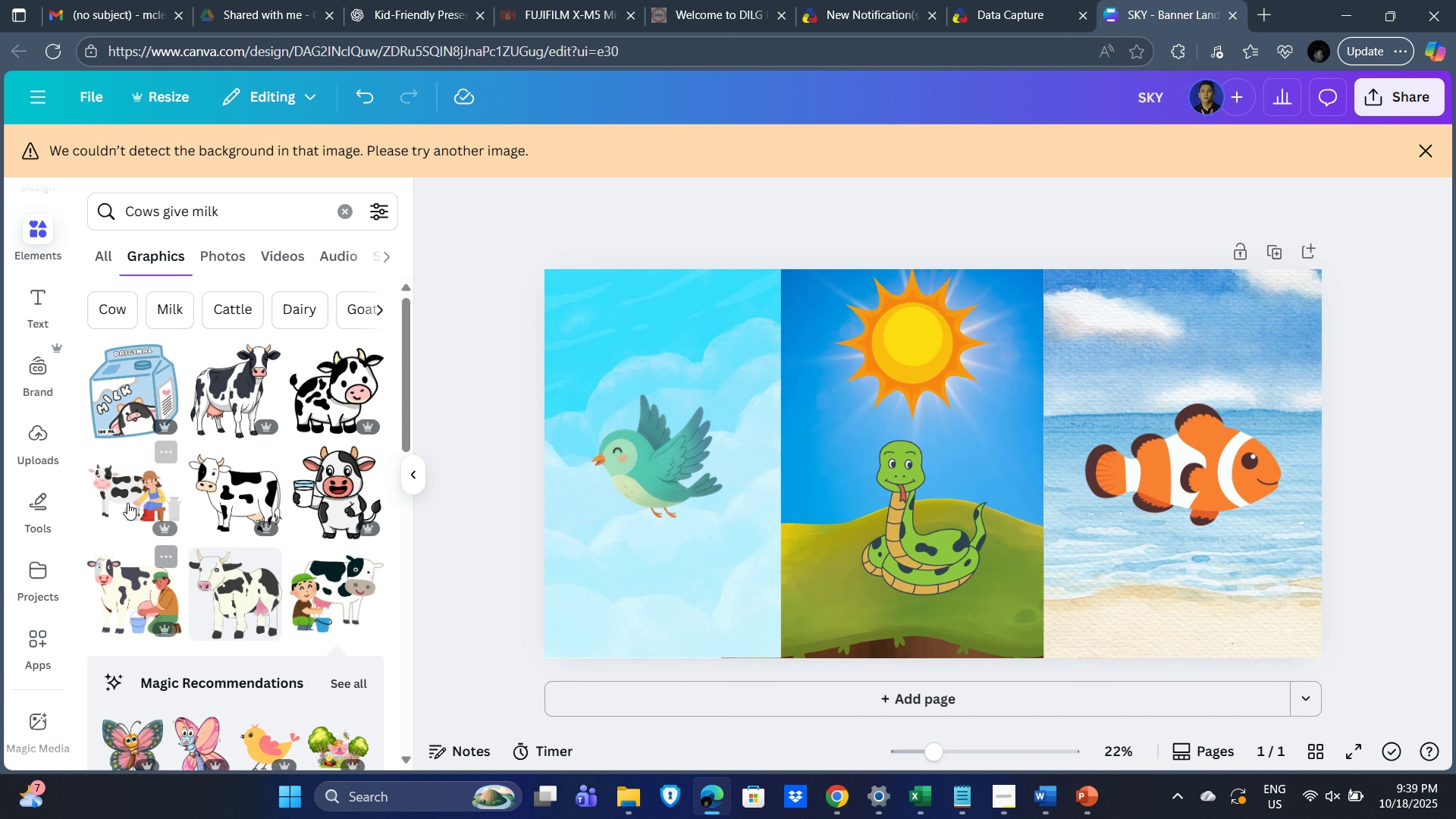 
left_click([127, 497])
 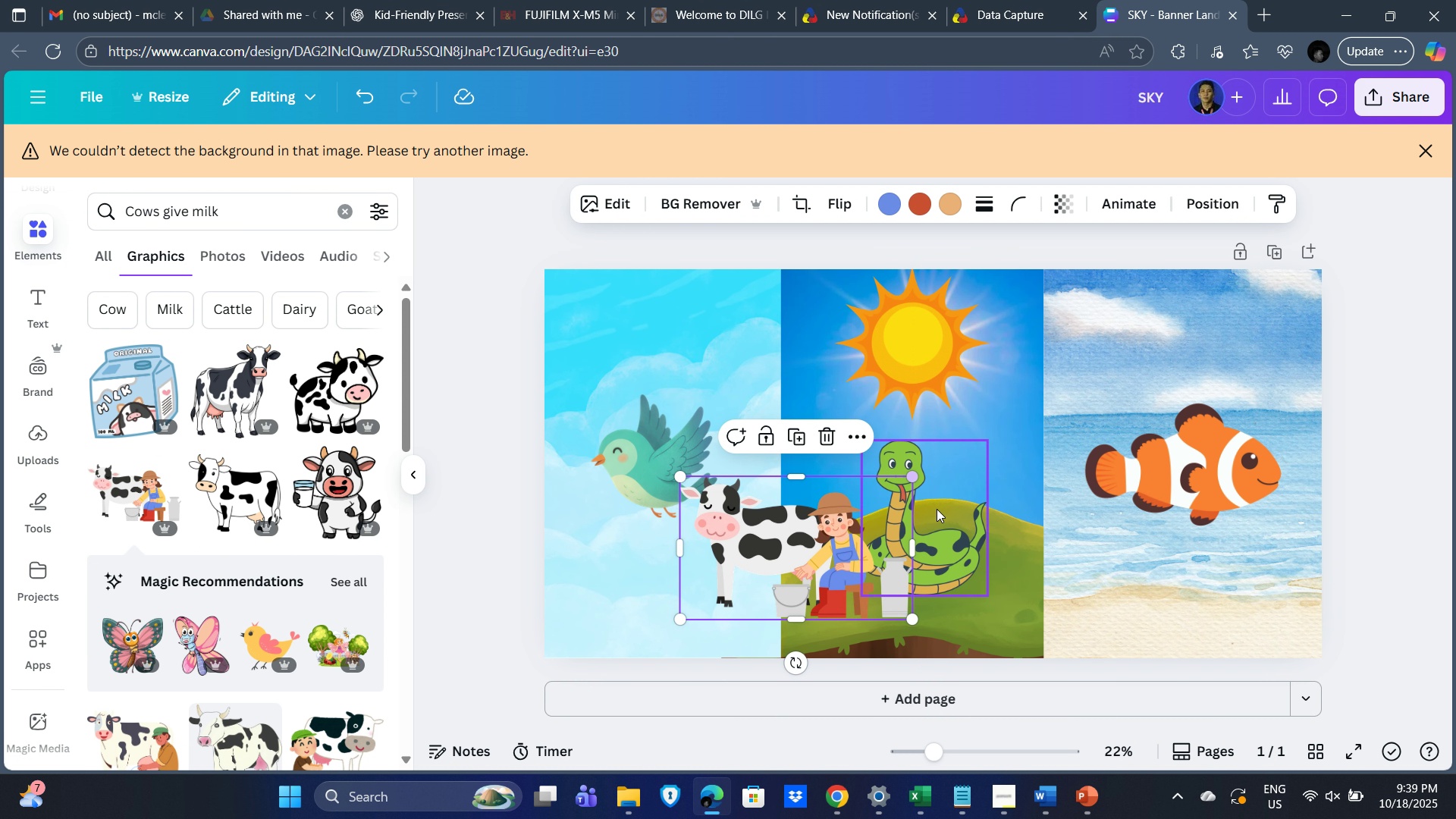 
left_click([965, 545])
 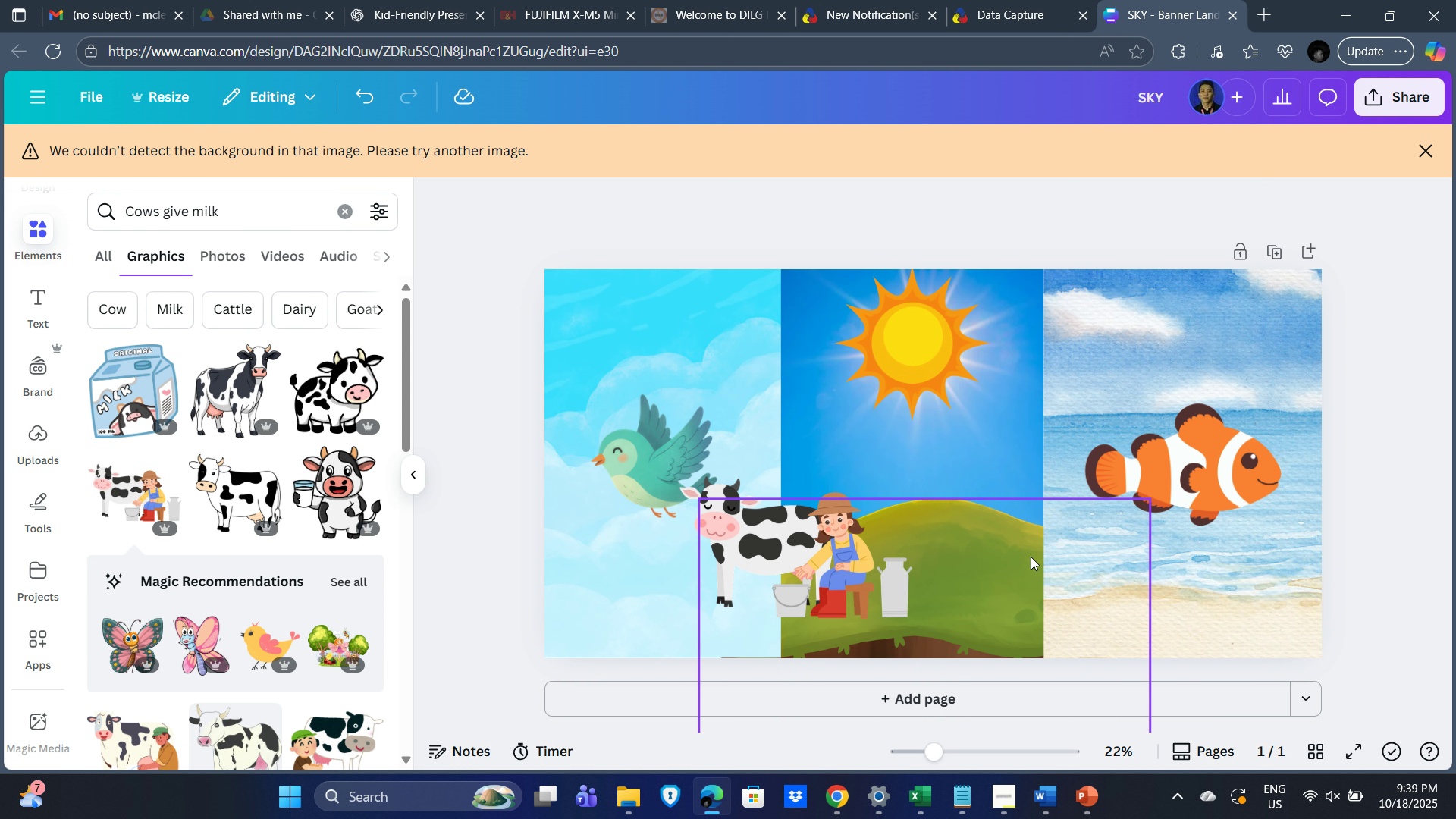 
key(Delete)
 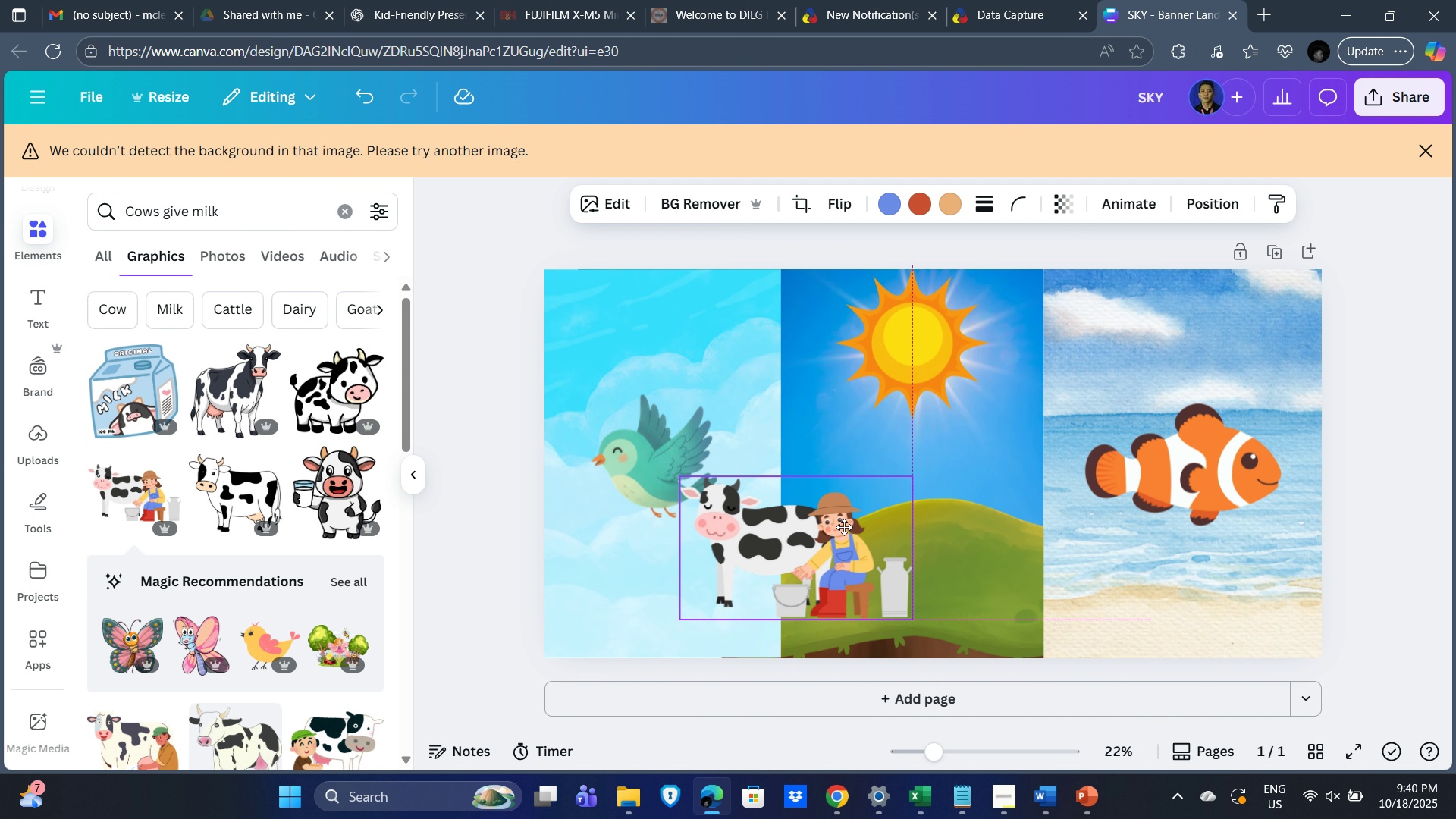 
mouse_move([930, 513])
 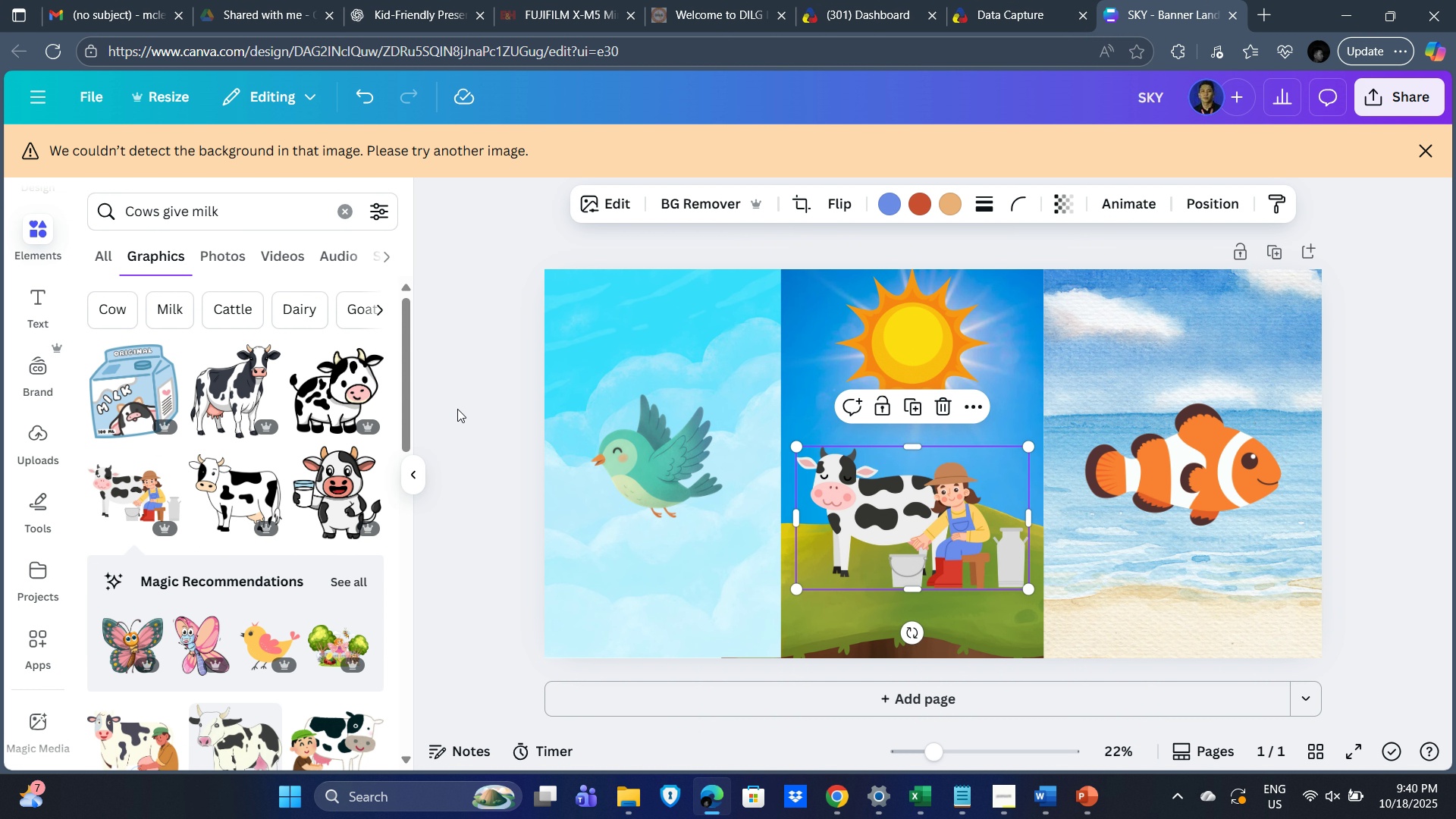 
key(Alt+AltLeft)
 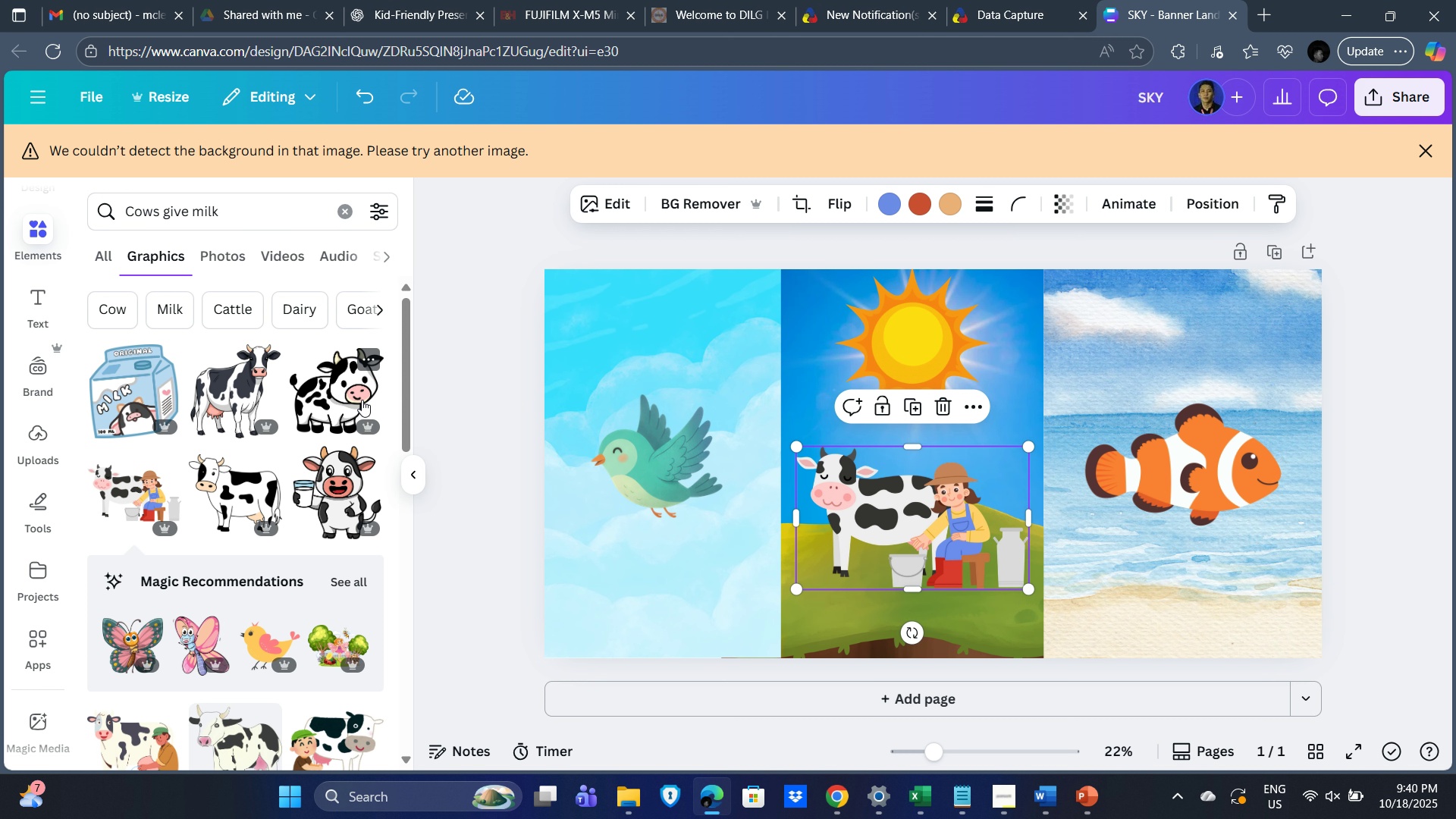 
key(Alt+Tab)
 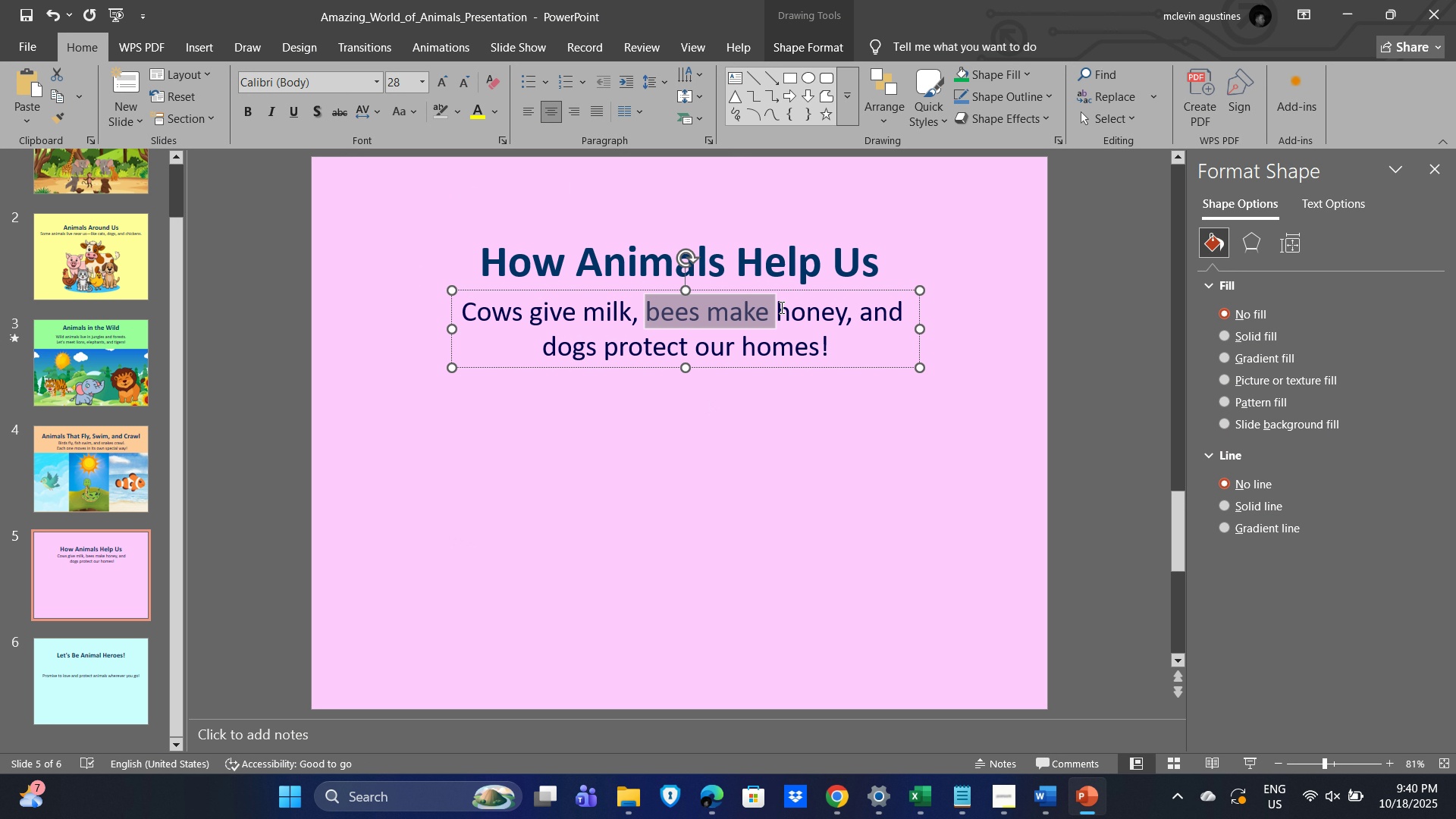 
key(Control+C)
 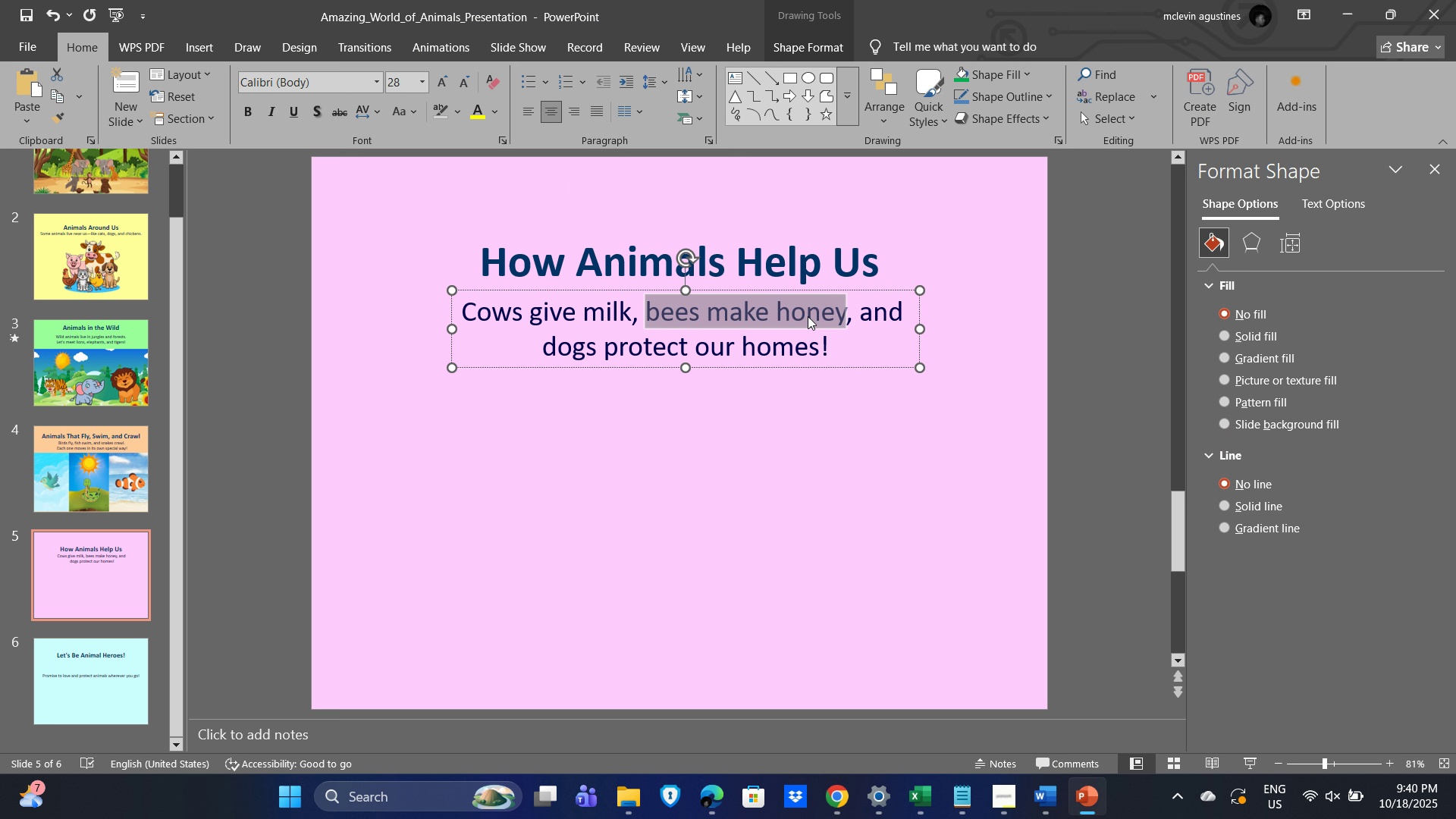 
key(Alt+Tab)
 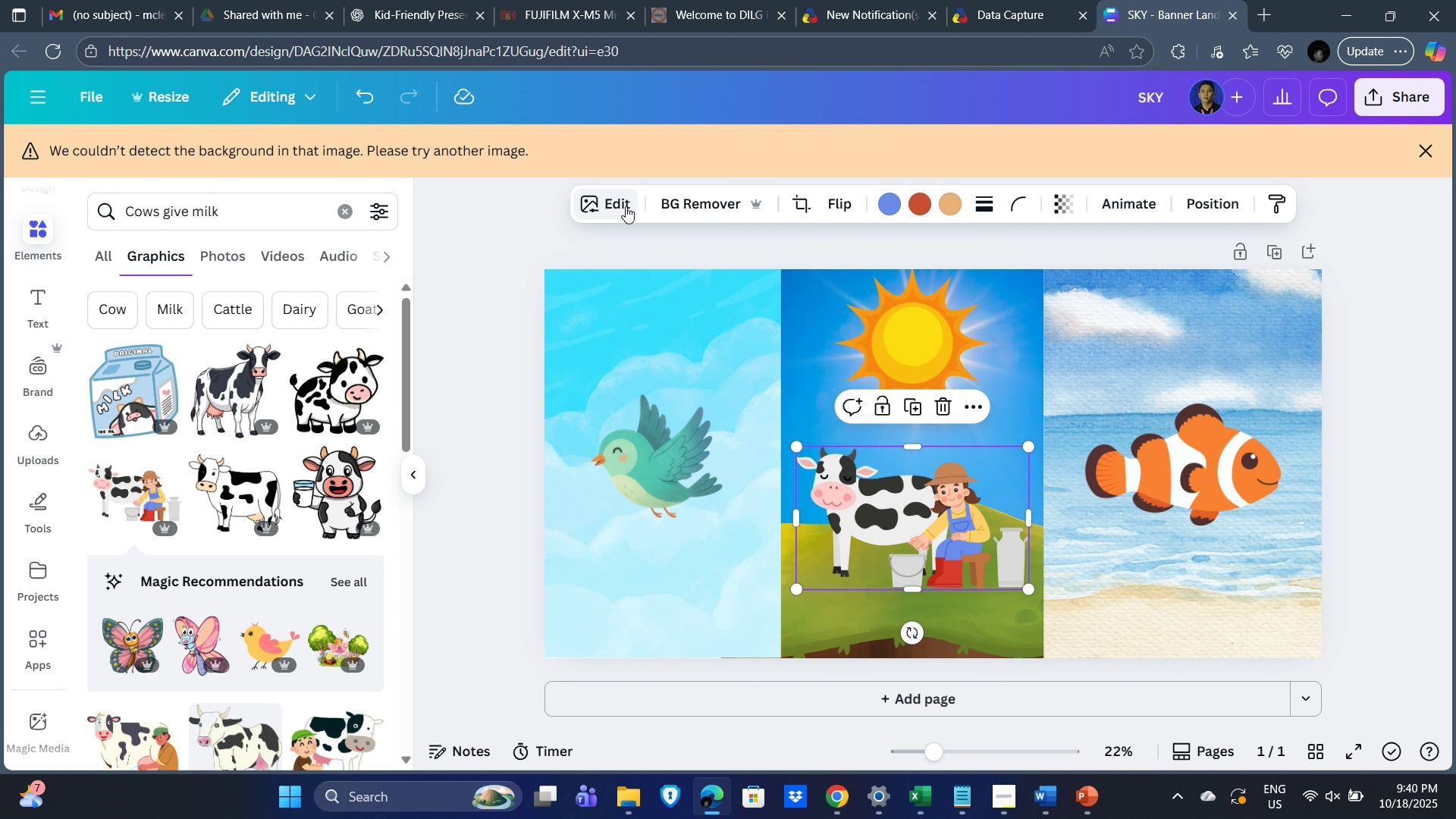 
left_click([241, 218])
 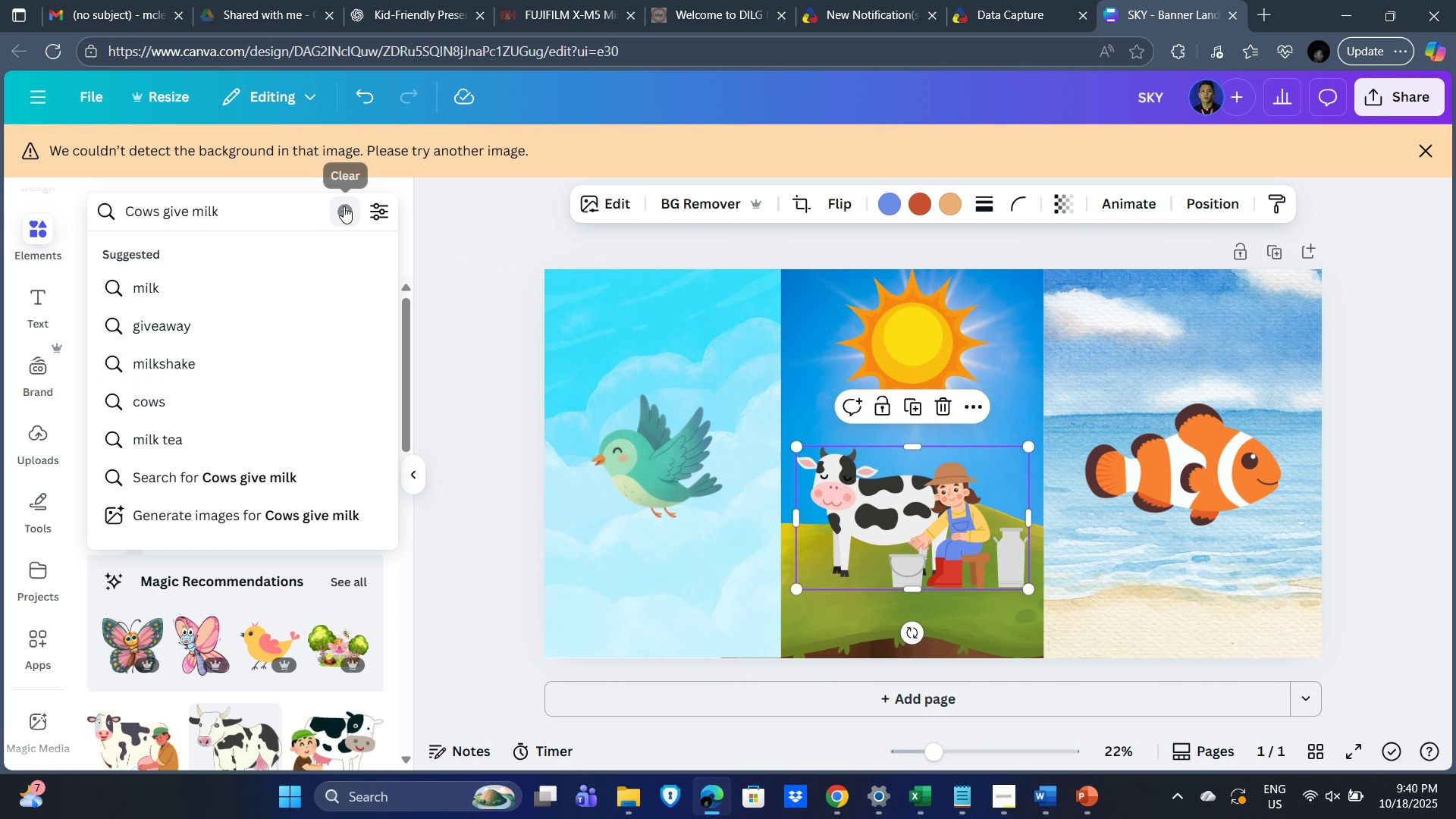 
left_click([344, 206])
 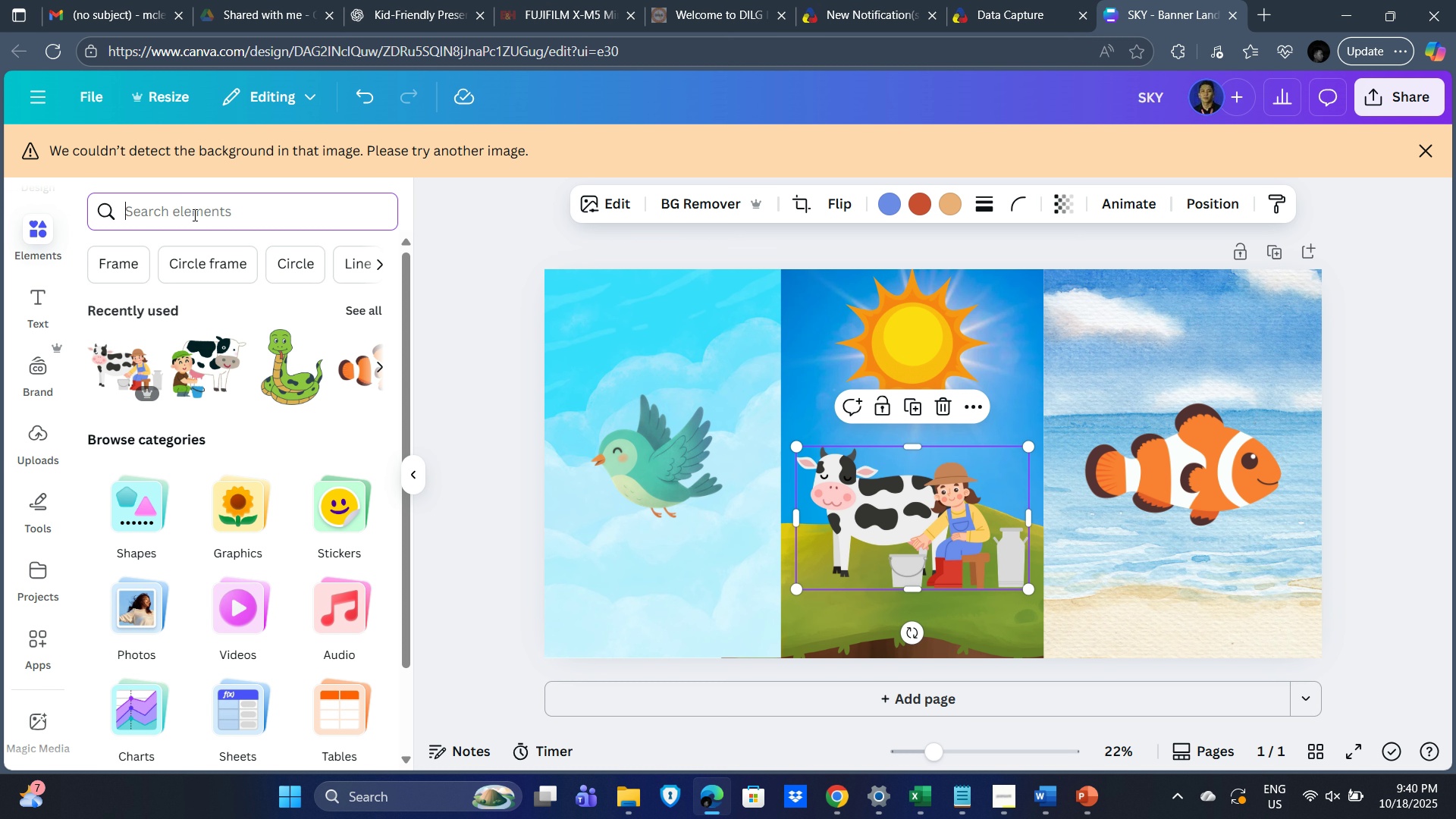 
key(Control+V)
 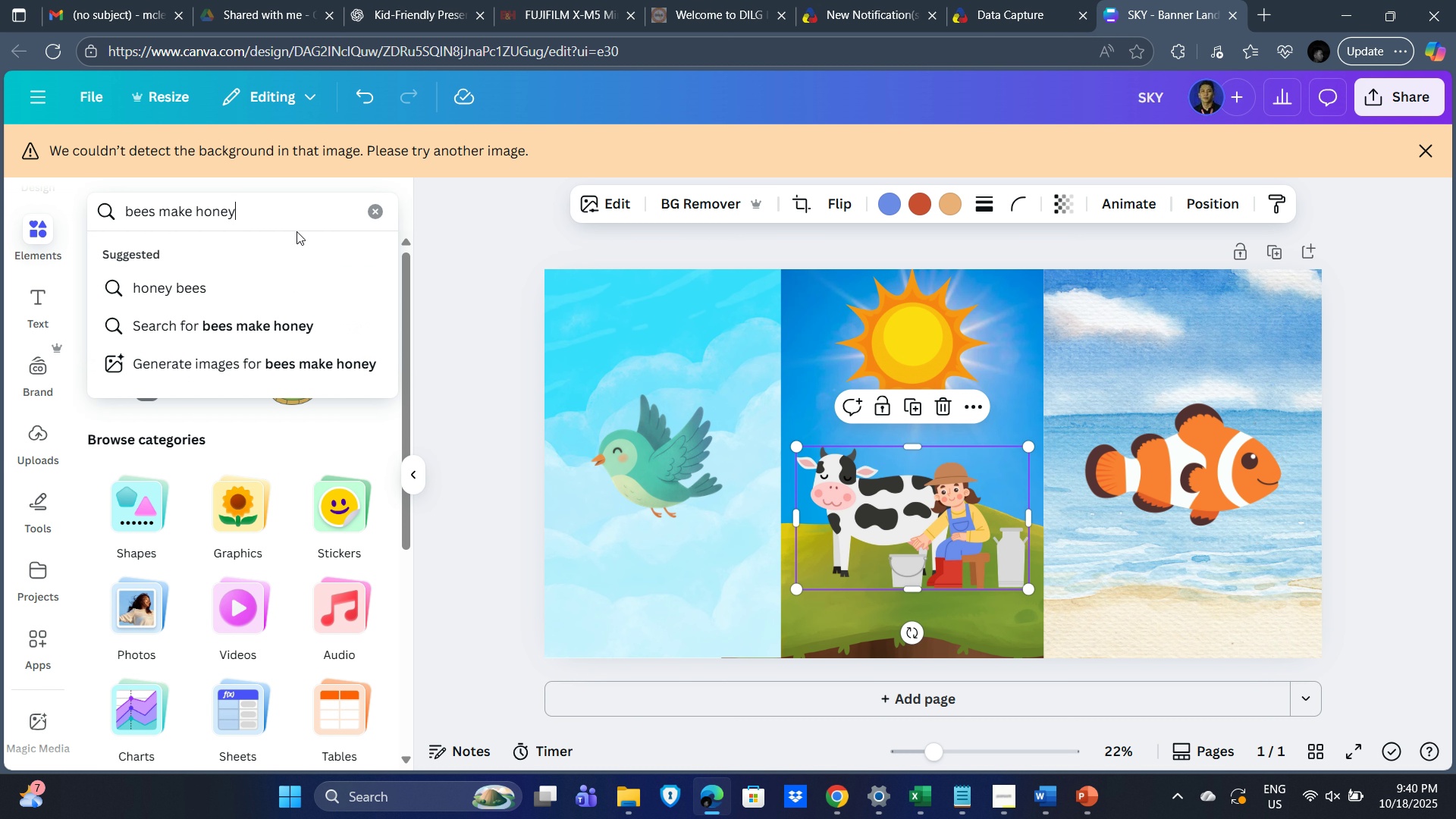 
key(Enter)
 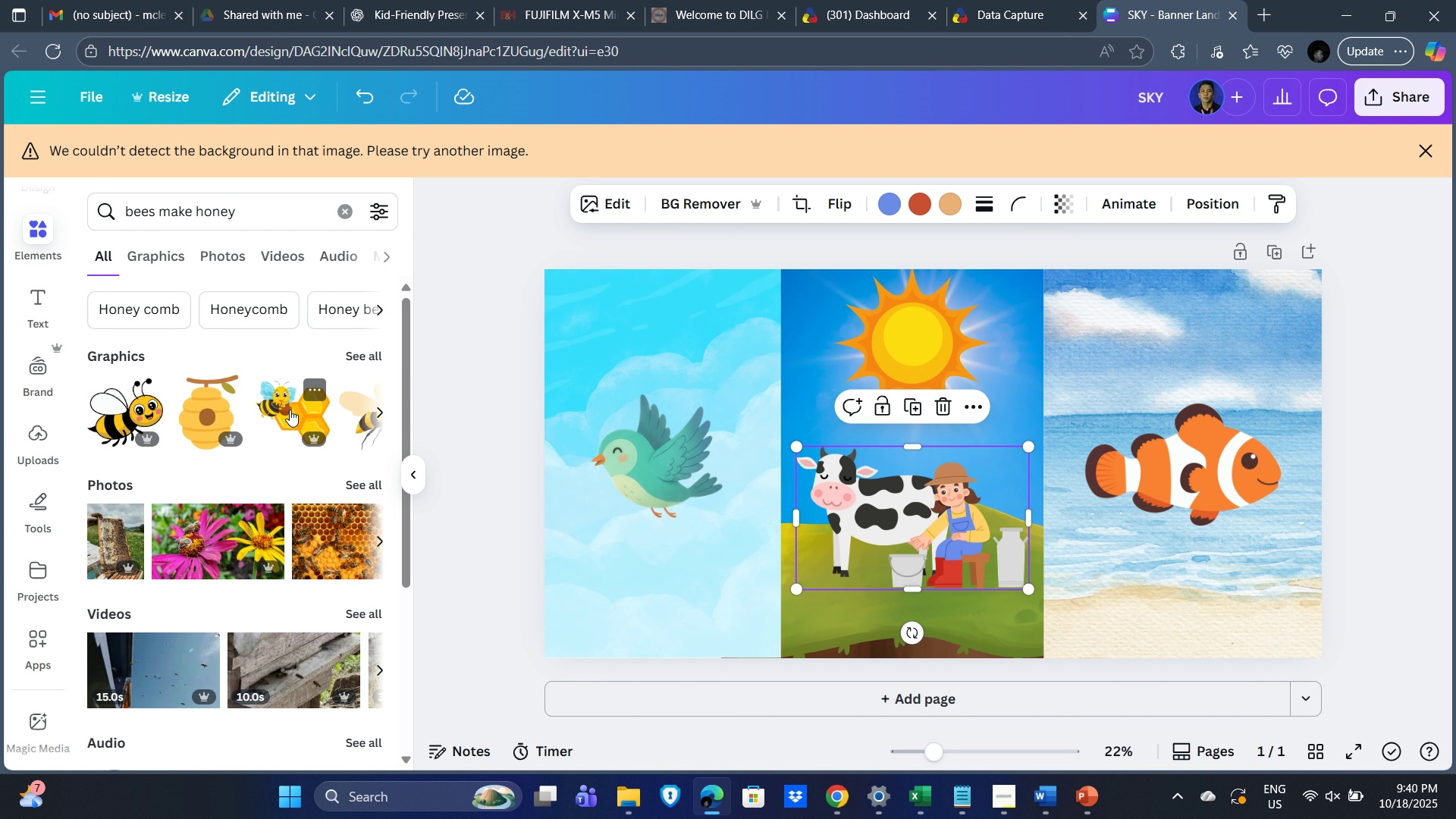 
wait(5.01)
 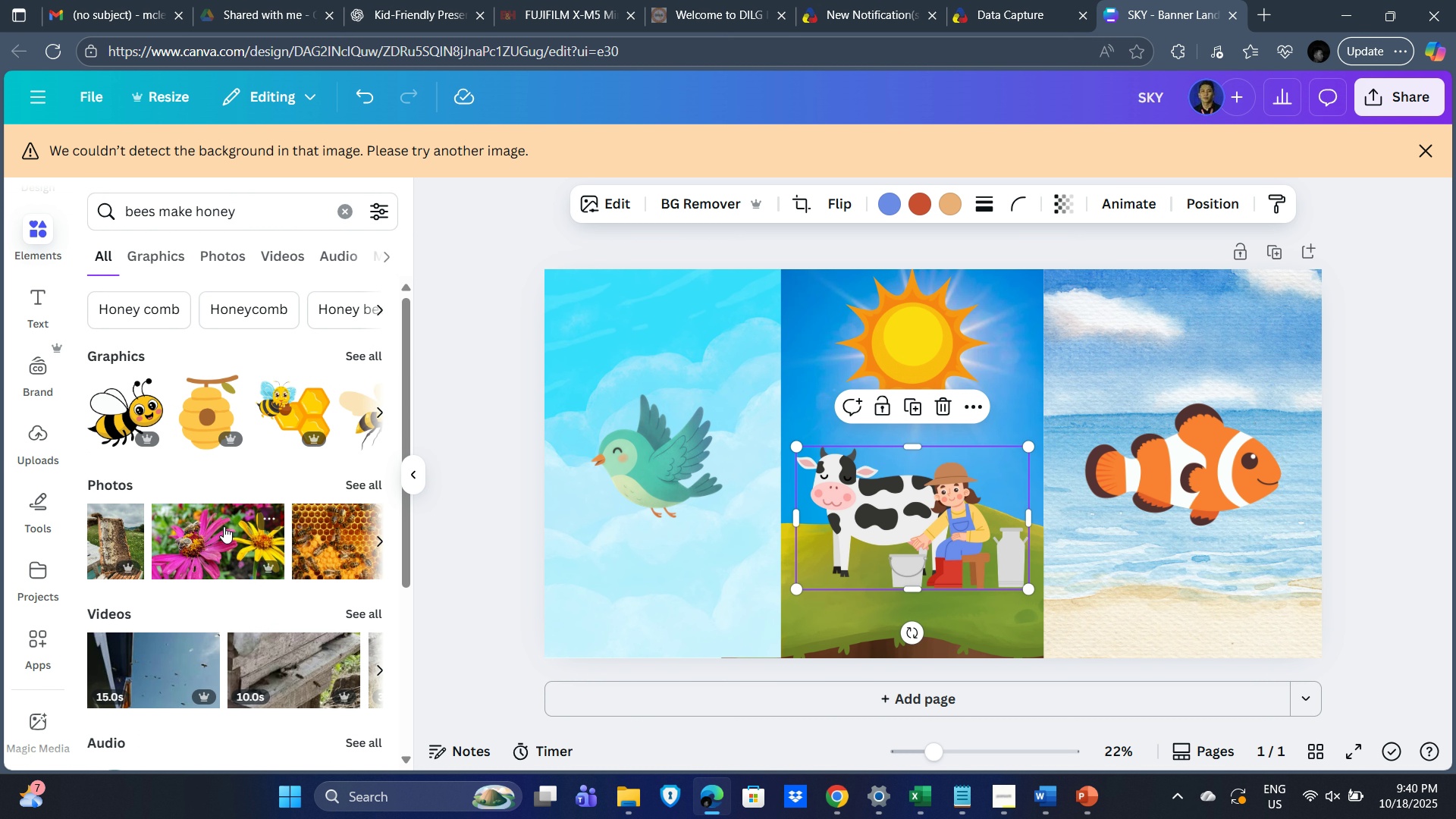 
left_click([369, 350])
 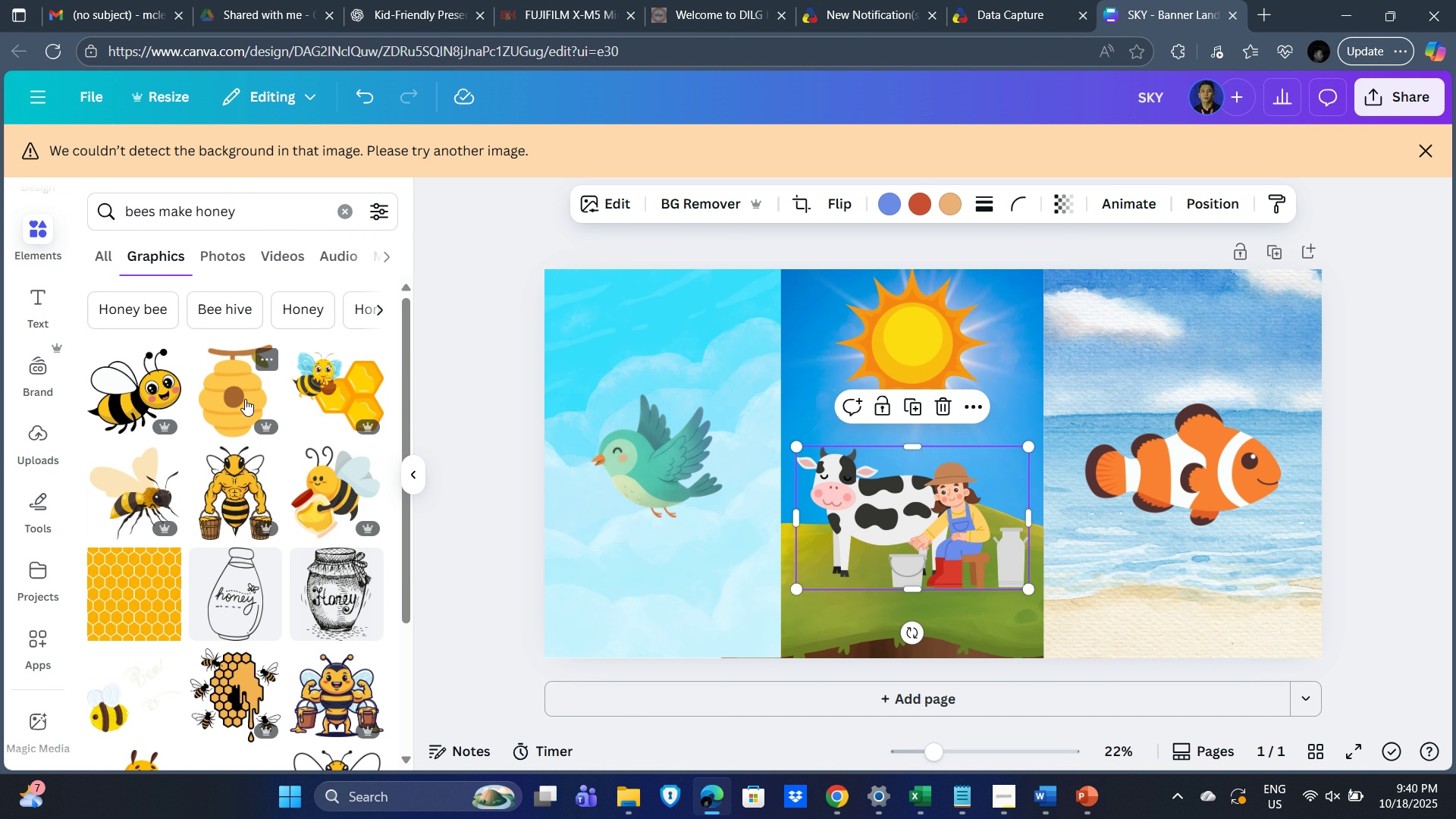 
scroll: coordinate [240, 592], scroll_direction: down, amount: 12.0
 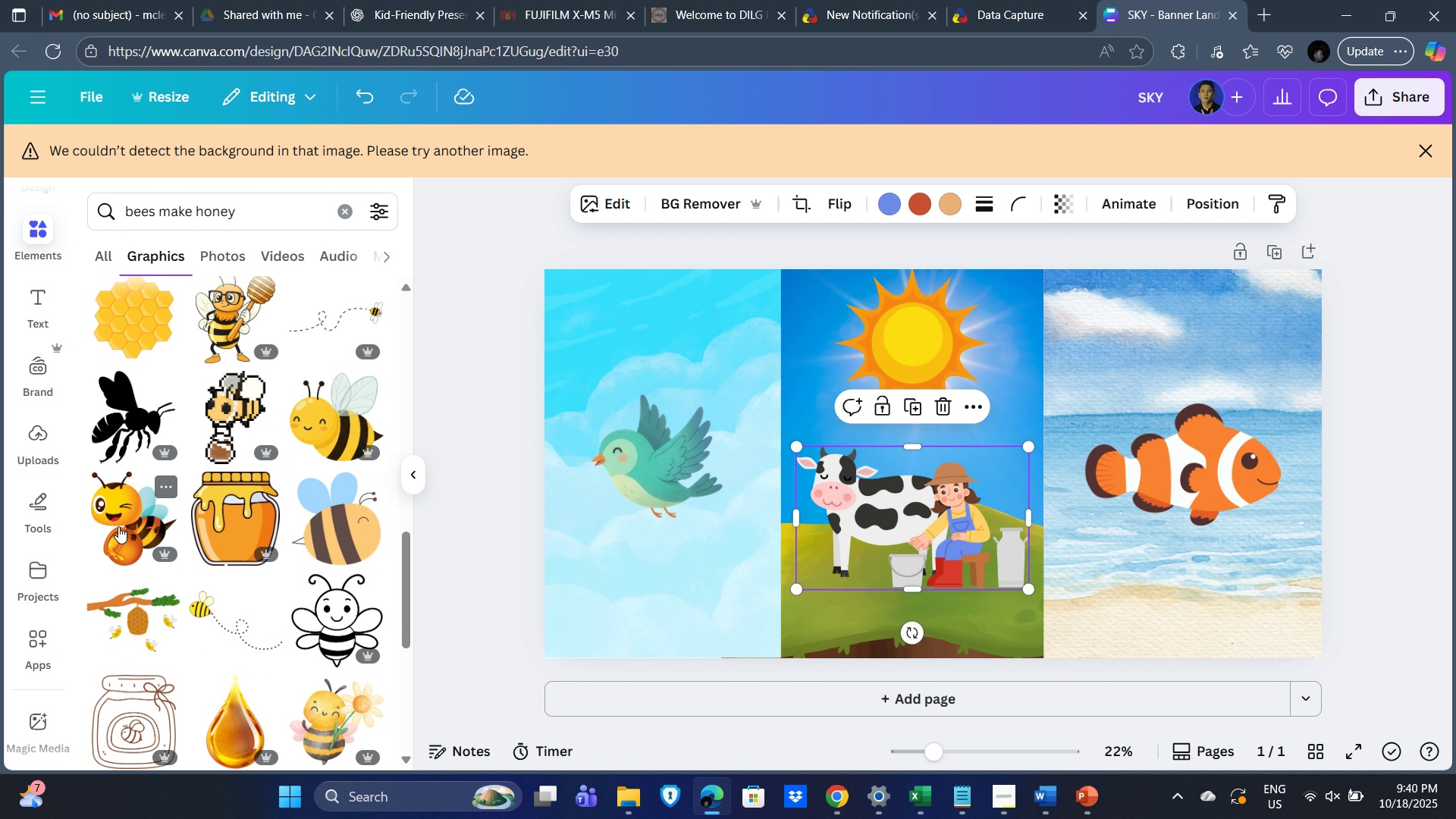 
left_click([118, 526])
 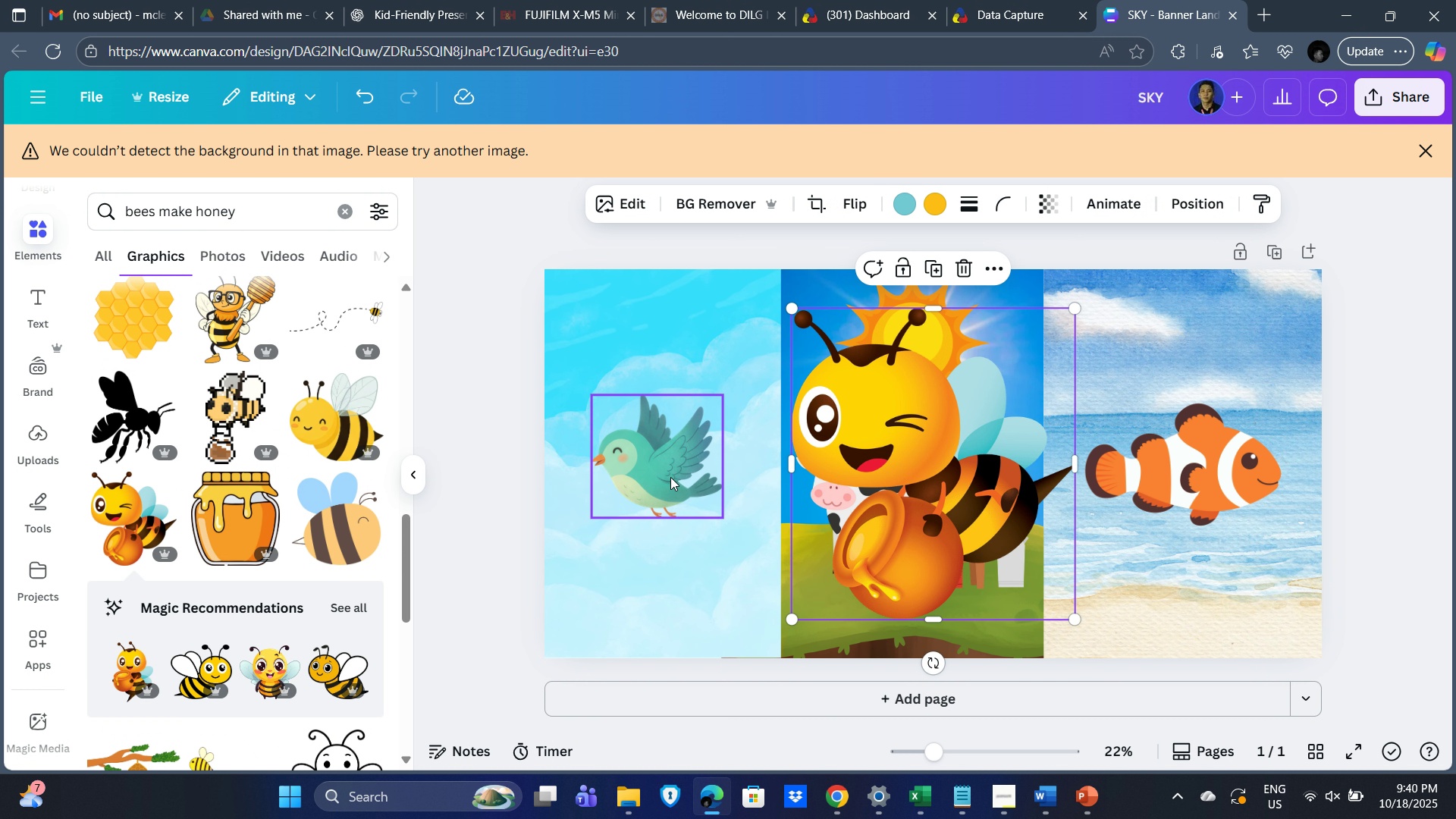 
left_click([665, 472])
 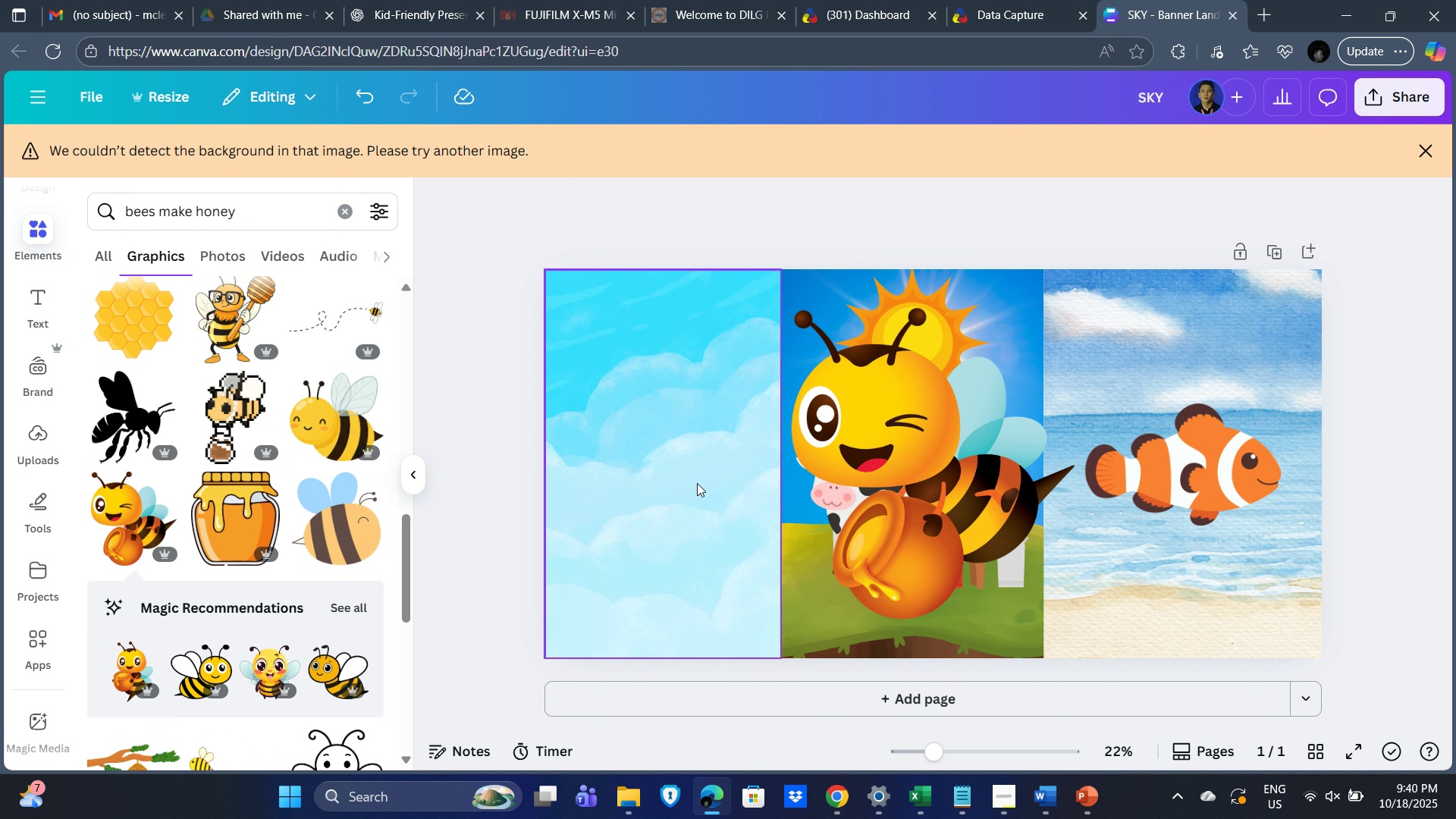 
key(Delete)
 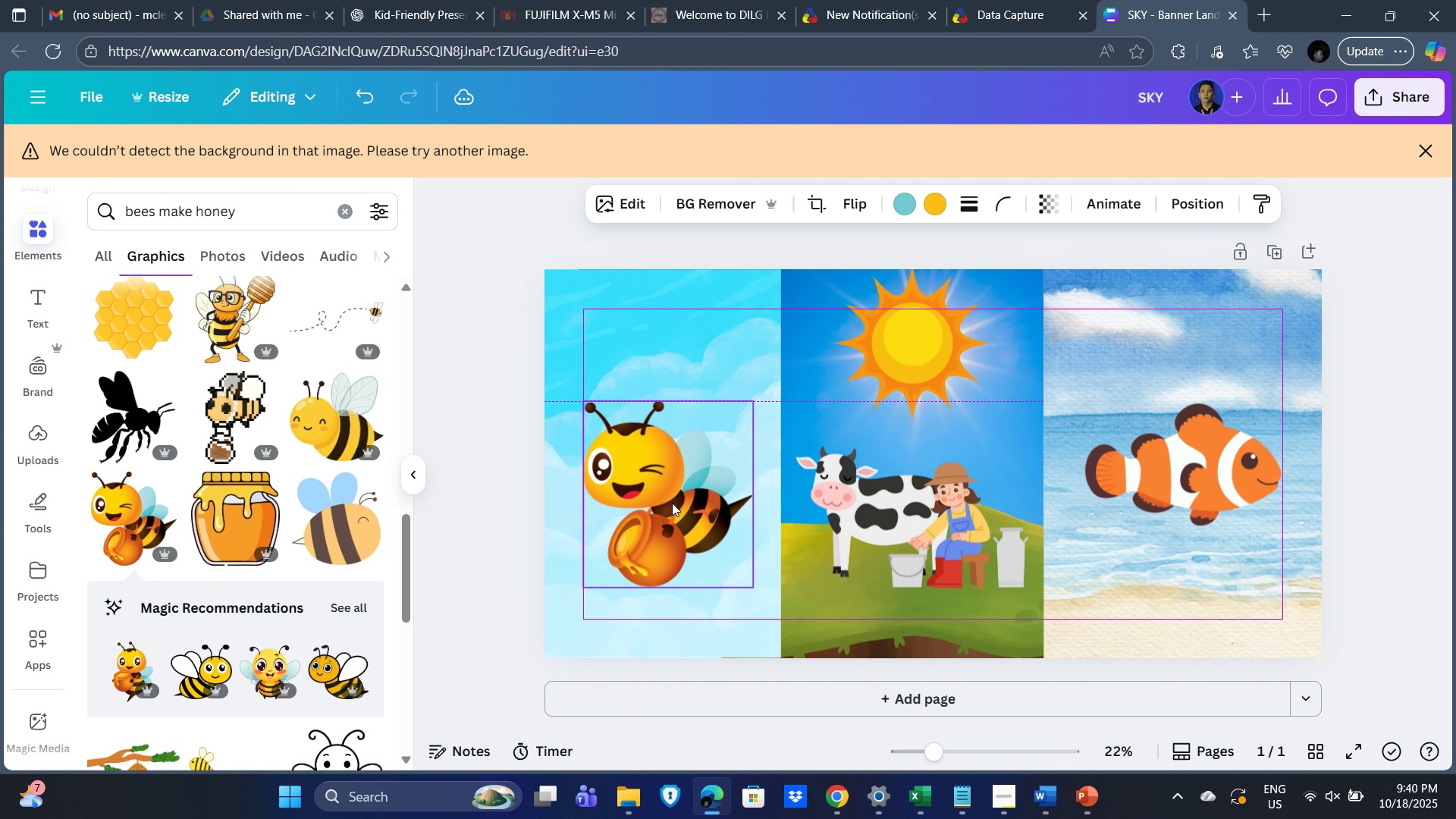 
wait(7.3)
 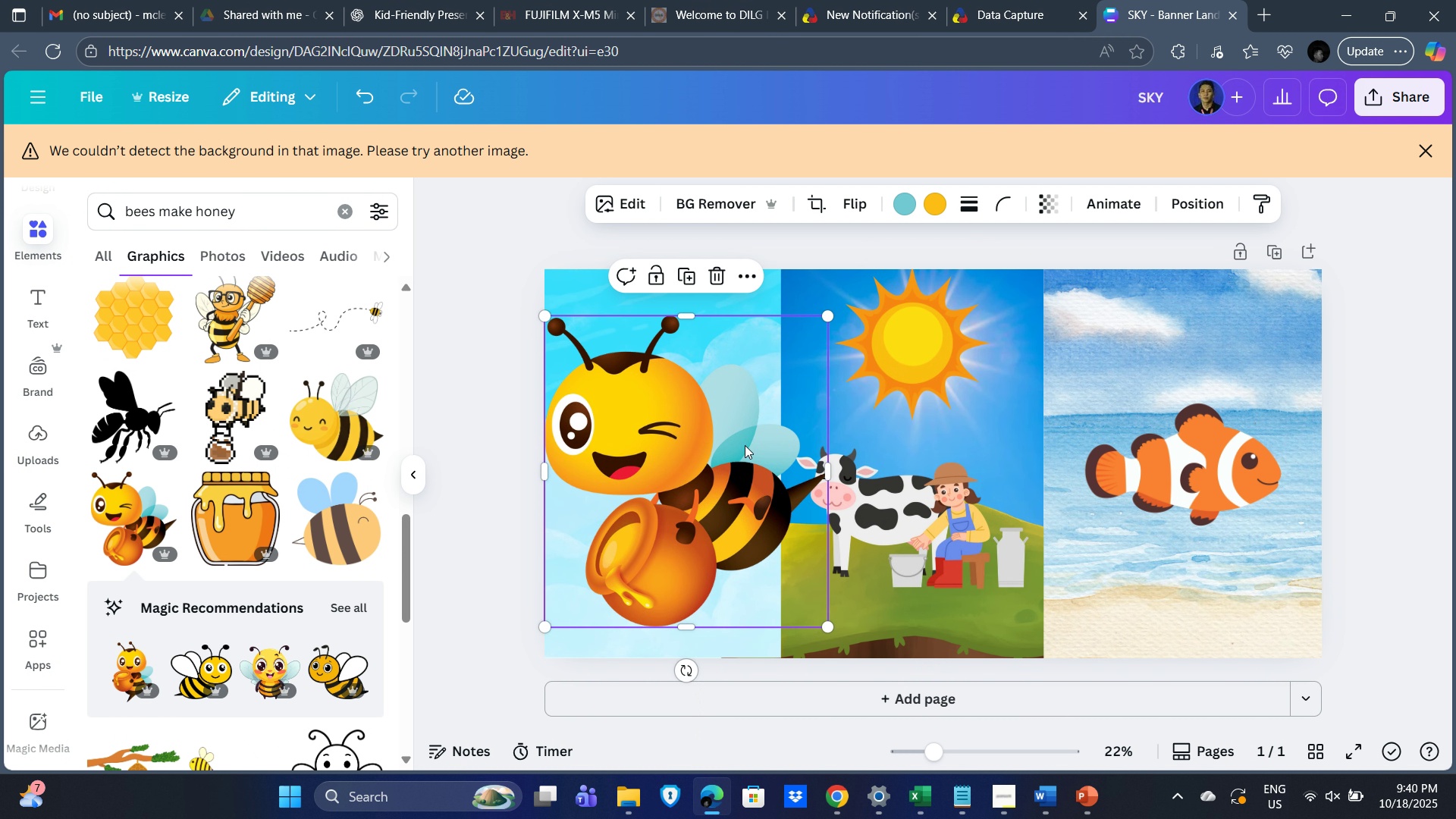 
left_click([243, 216])
 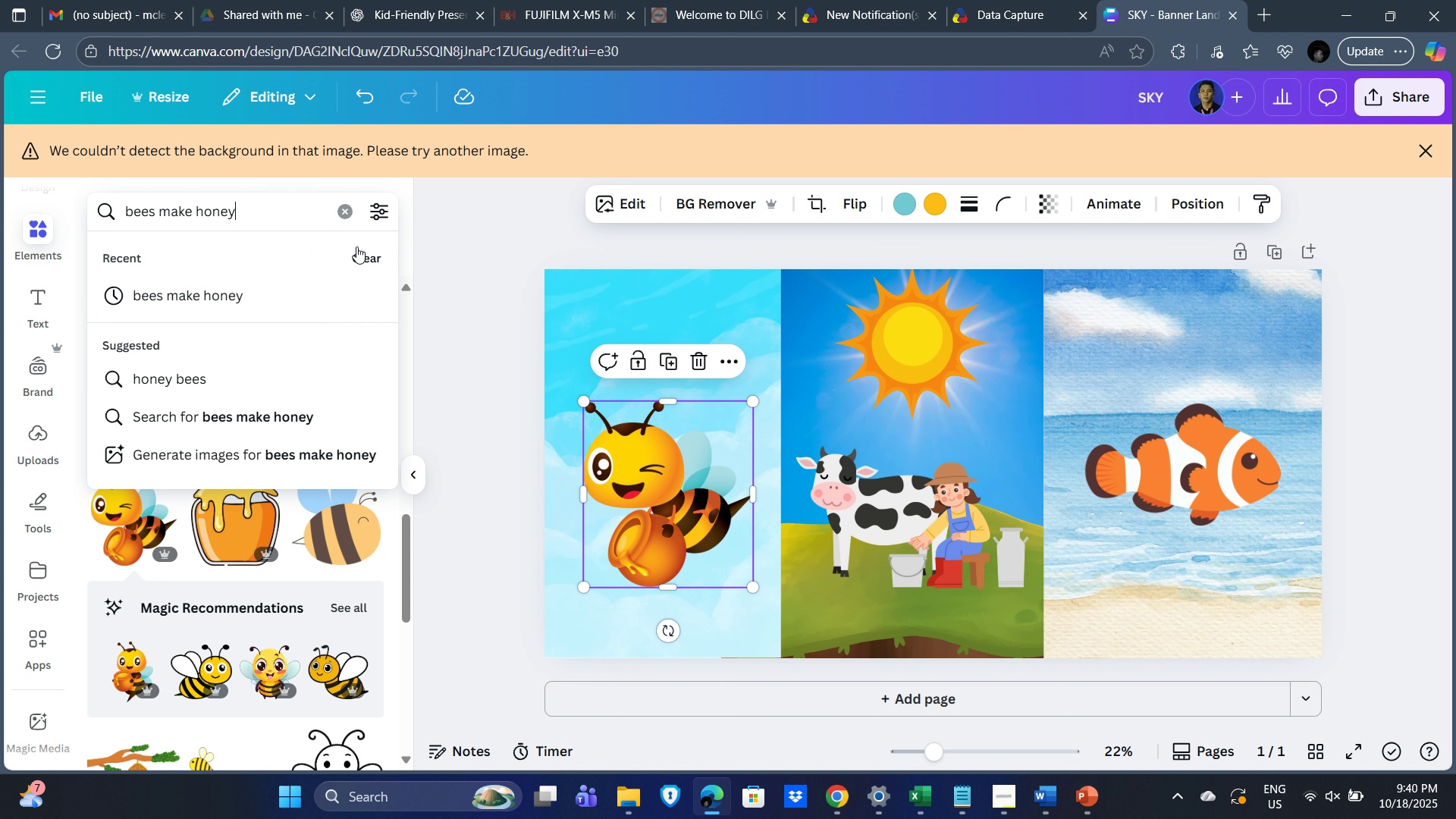 
key(Alt+AltLeft)
 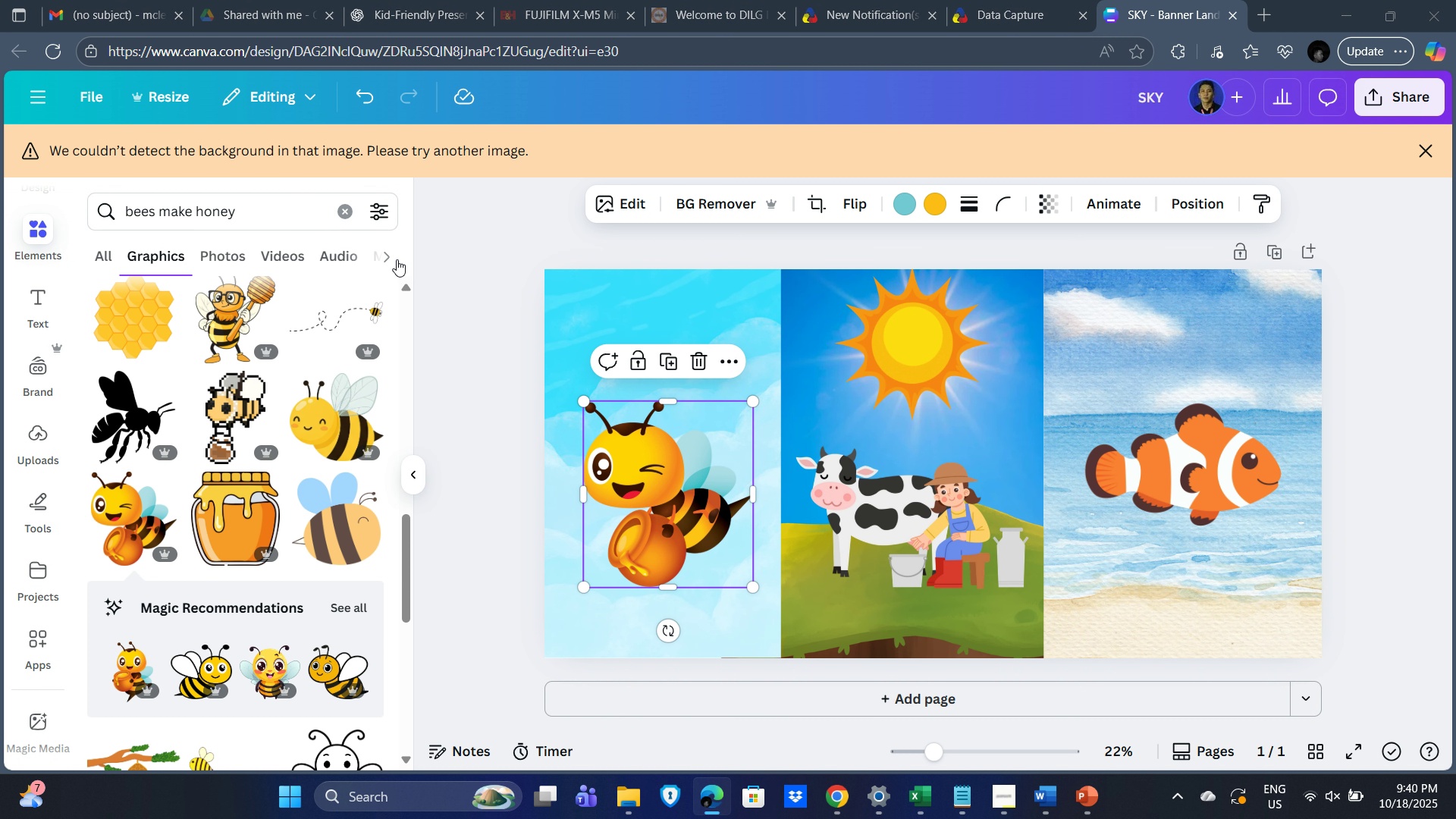 
key(Alt+Tab)
 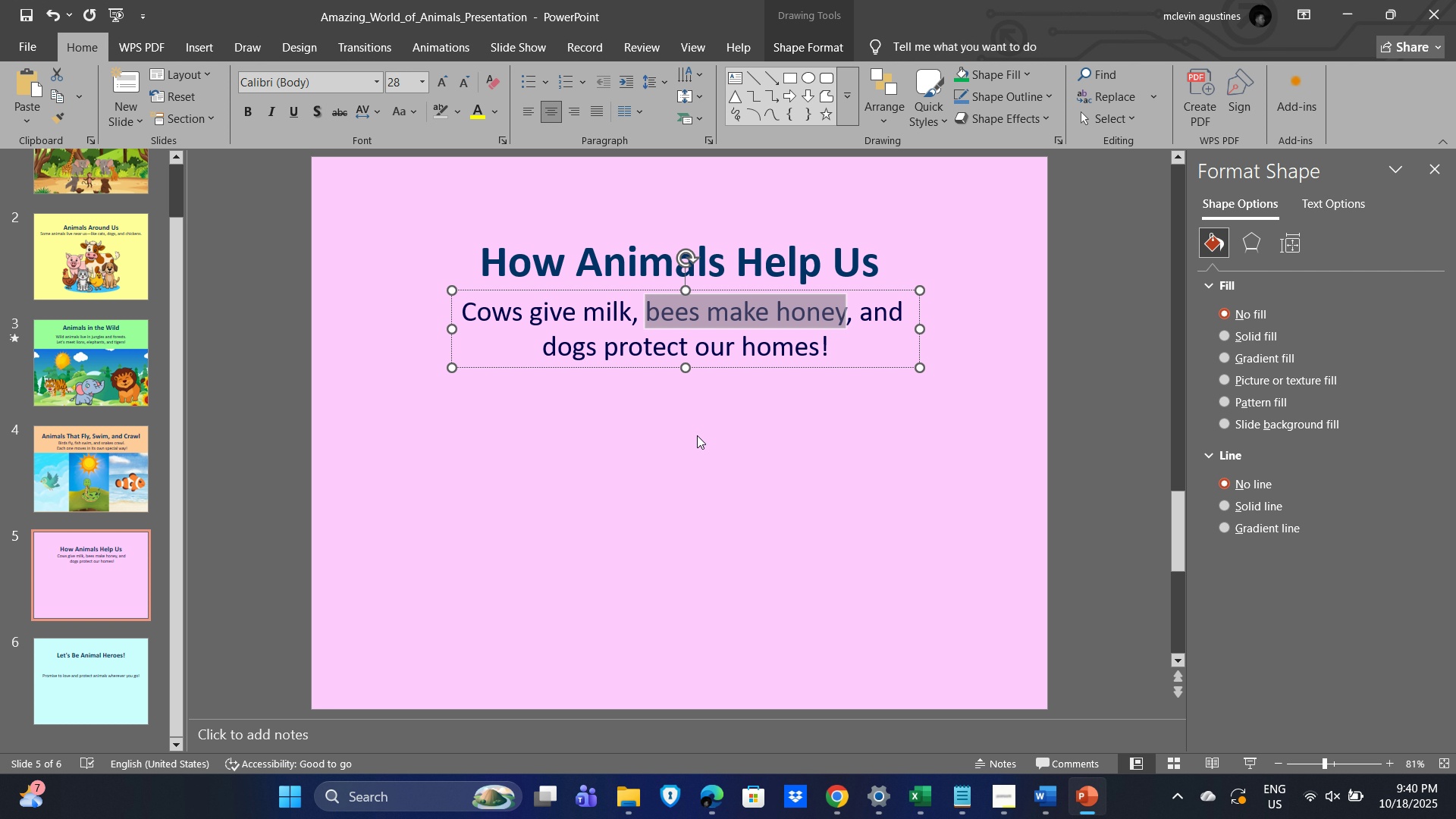 
left_click([697, 435])
 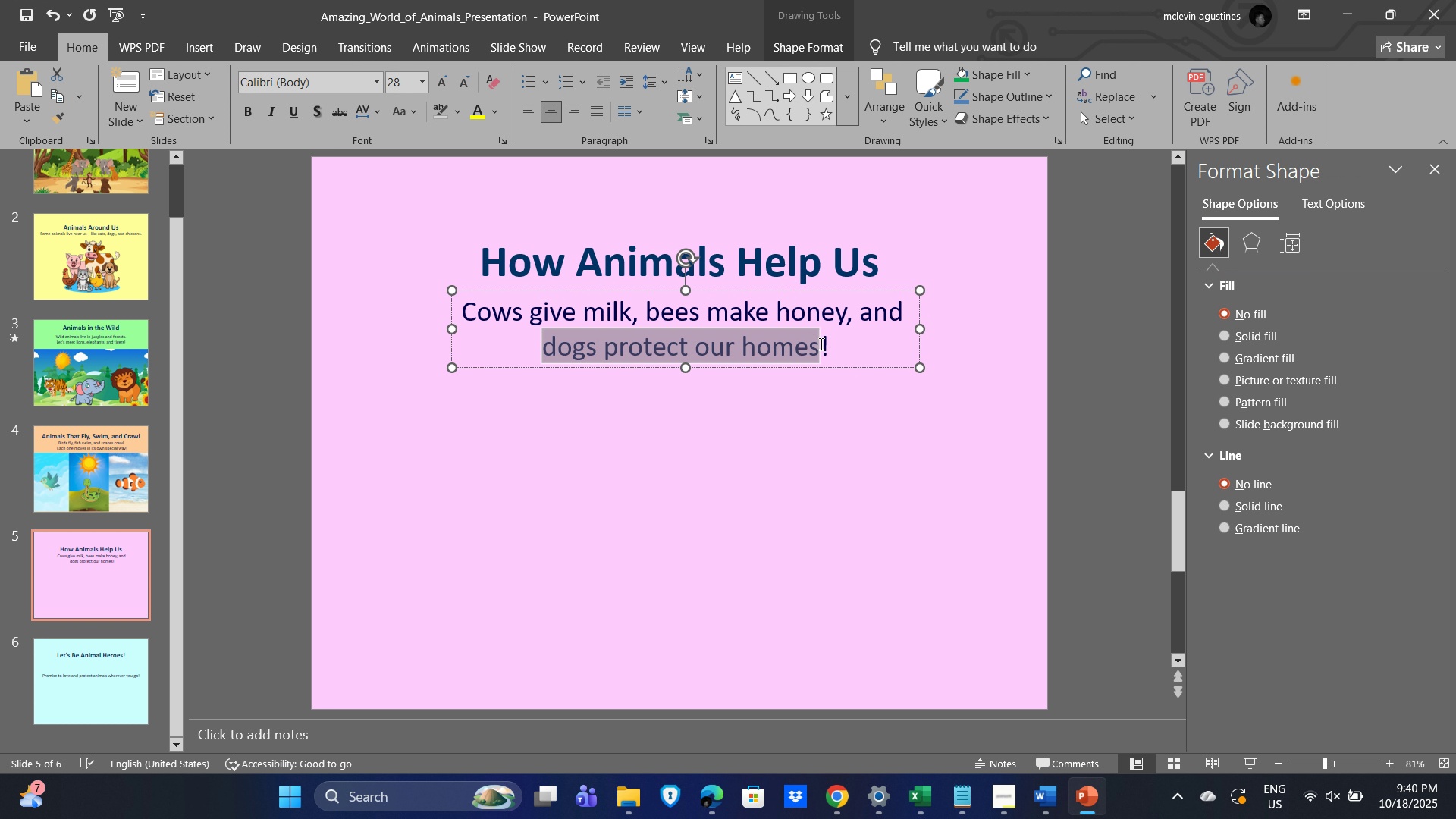 
key(Control+C)
 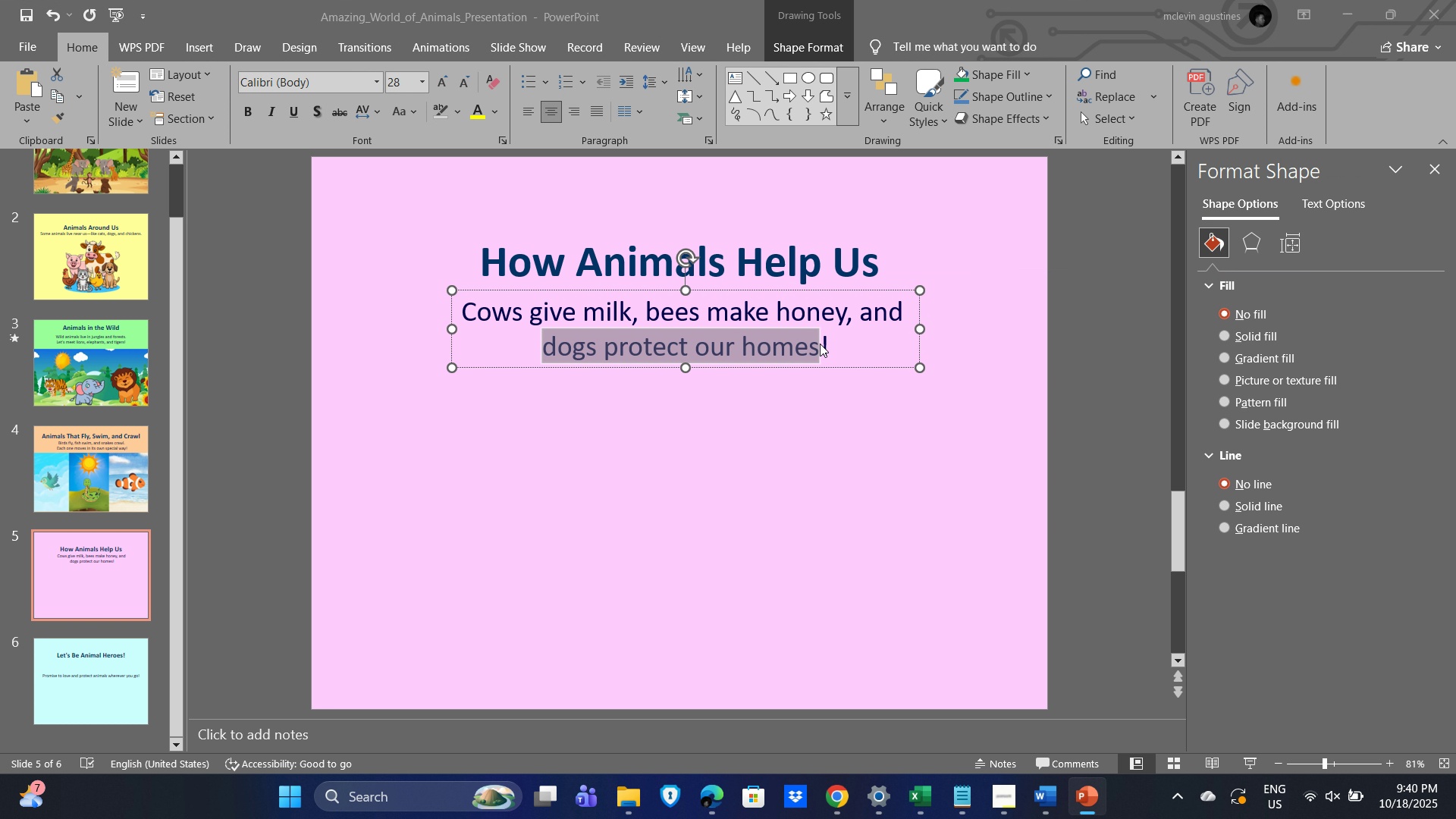 
key(Alt+AltLeft)
 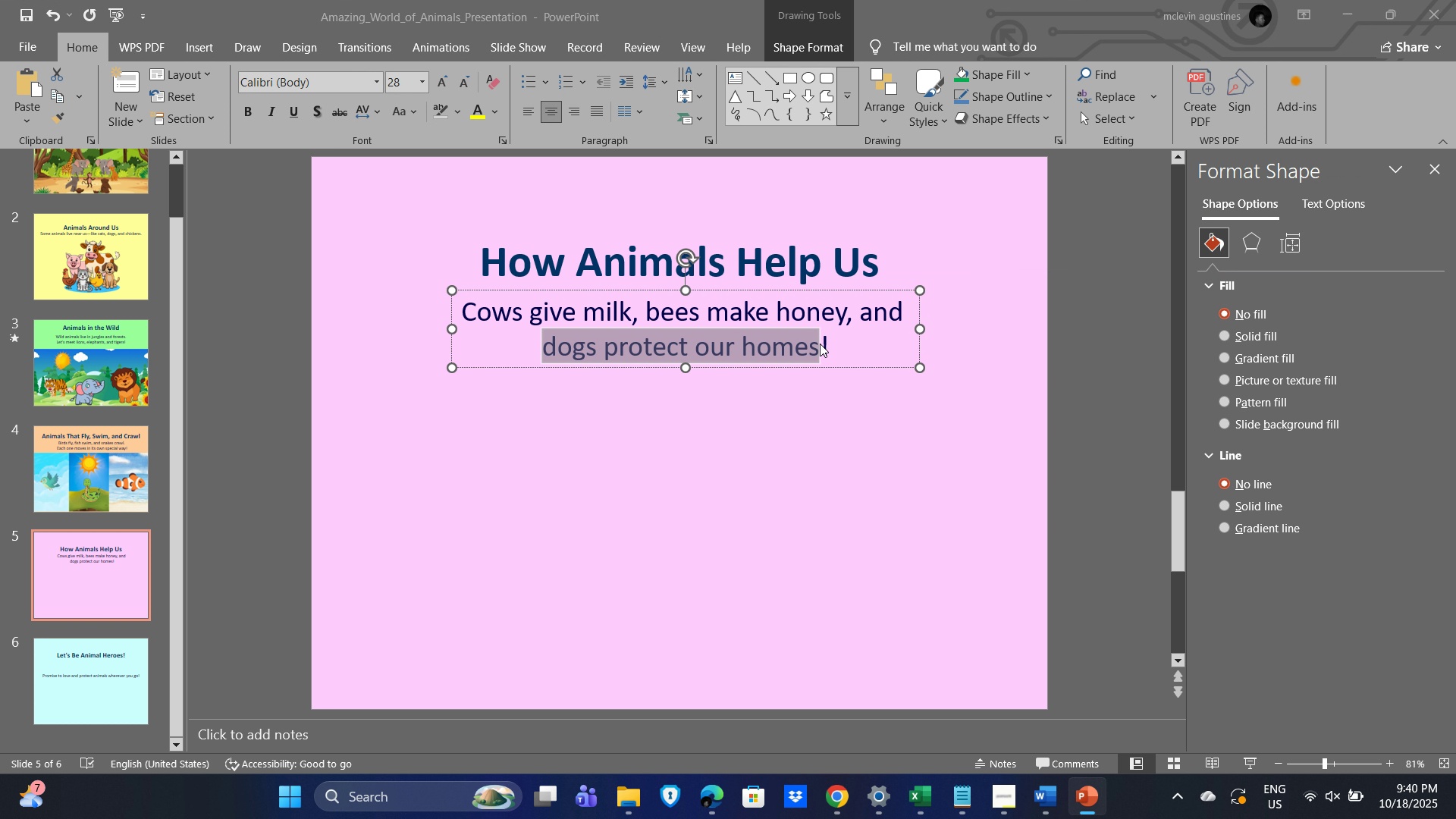 
key(Alt+Tab)
 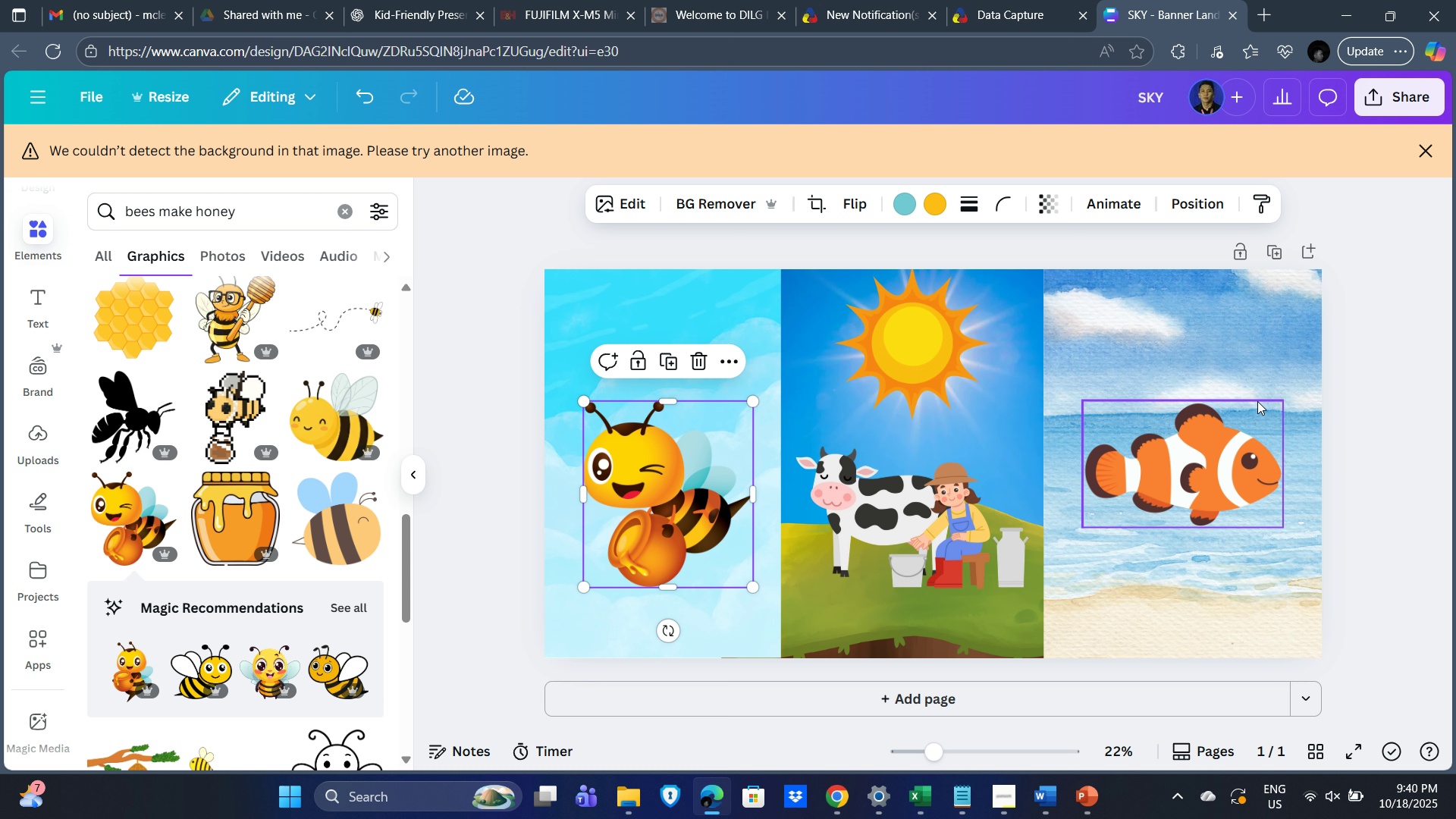 
left_click([1250, 369])
 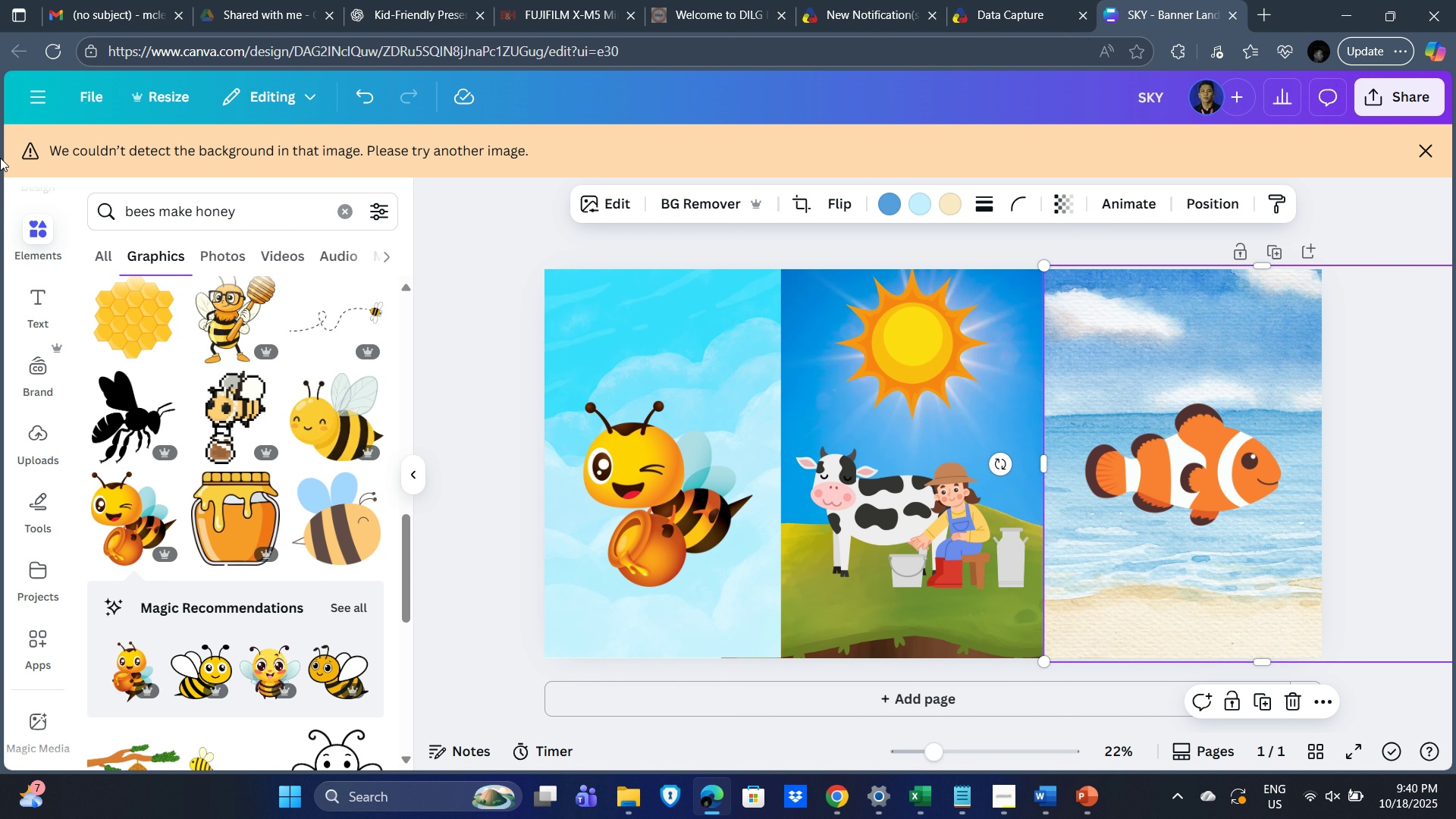 
wait(5.49)
 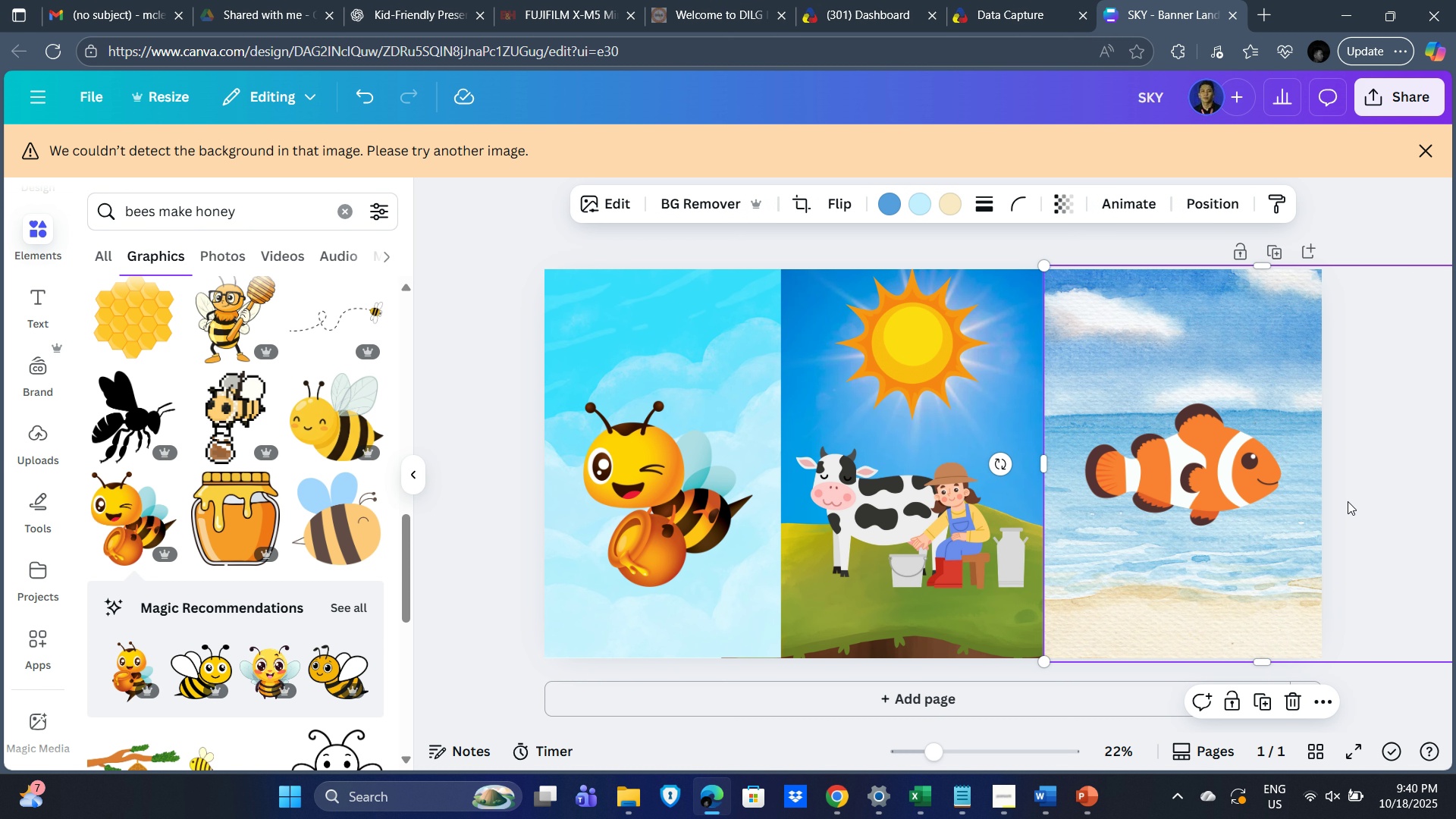 
key(Control+V)
 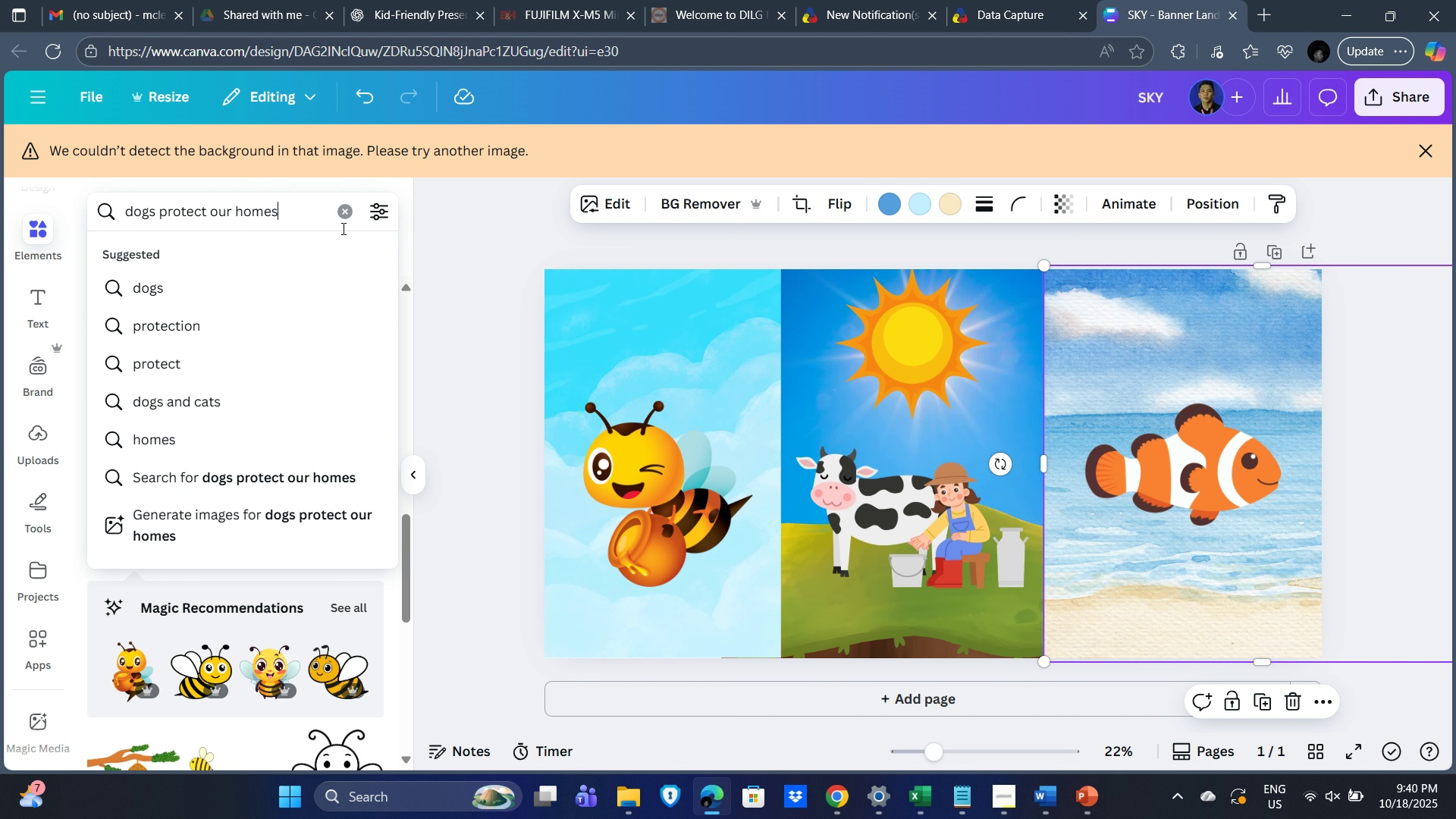 
key(Enter)
 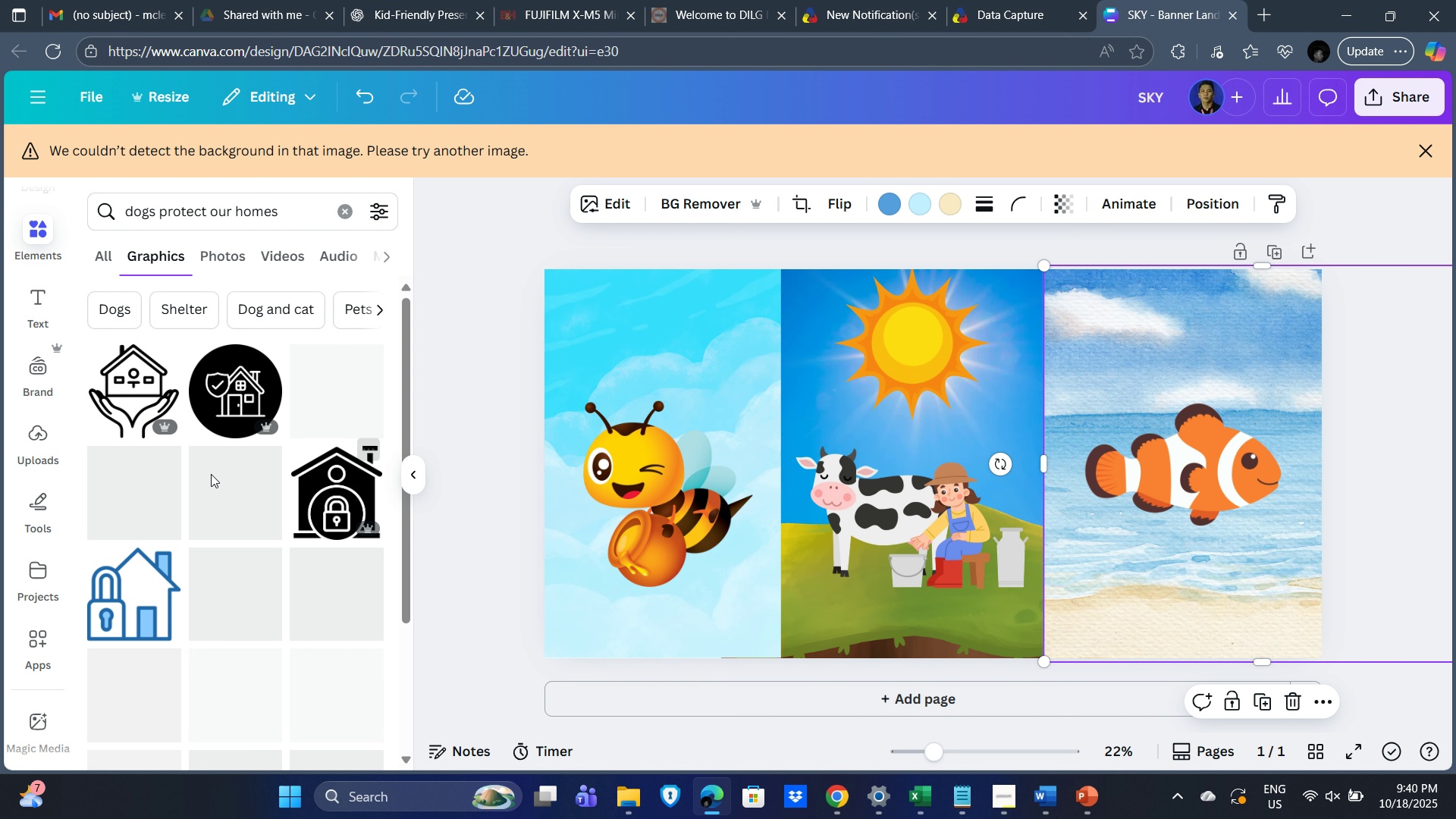 
scroll: coordinate [291, 640], scroll_direction: down, amount: 7.0
 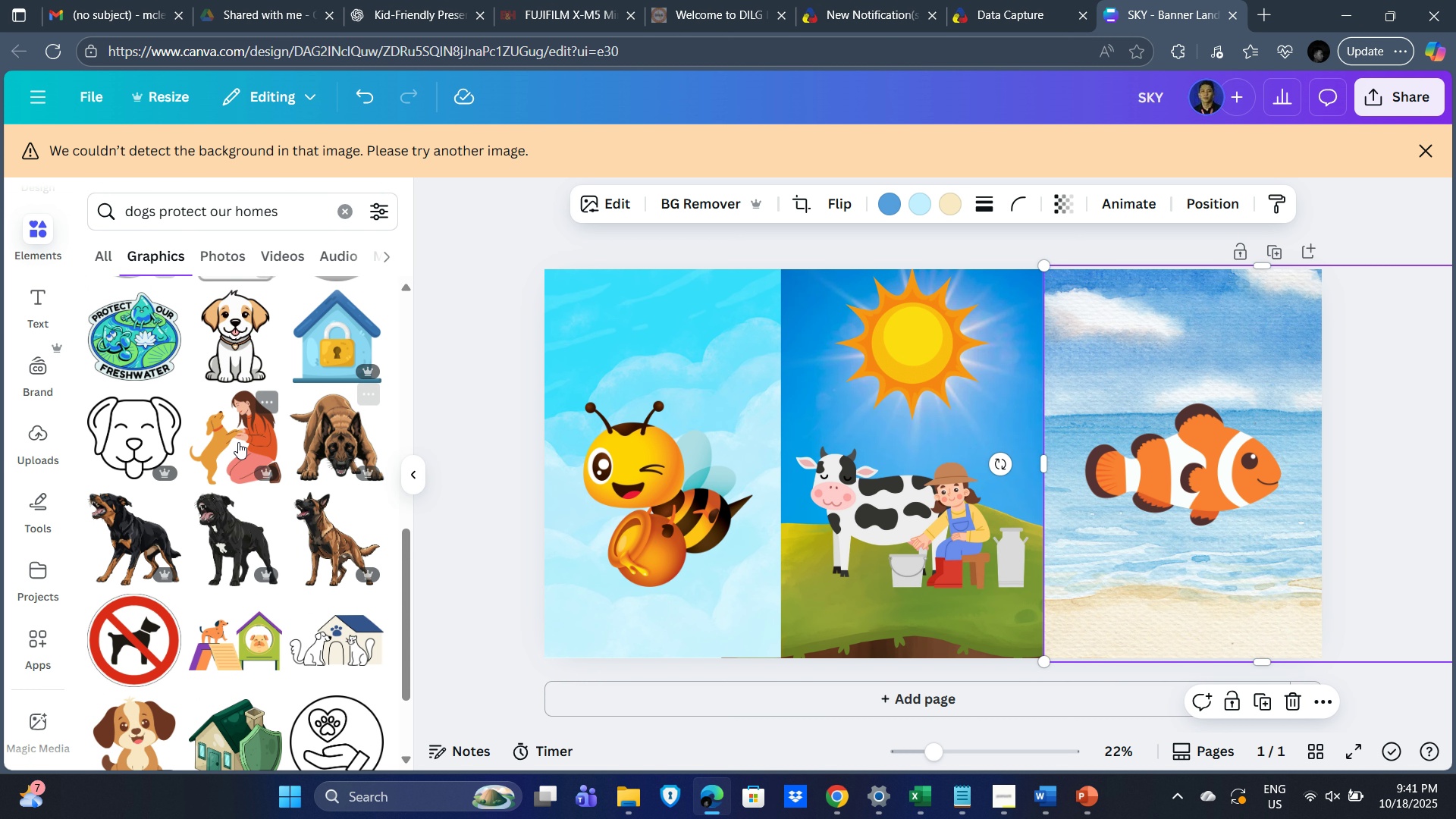 
scroll: coordinate [250, 497], scroll_direction: down, amount: 4.0
 